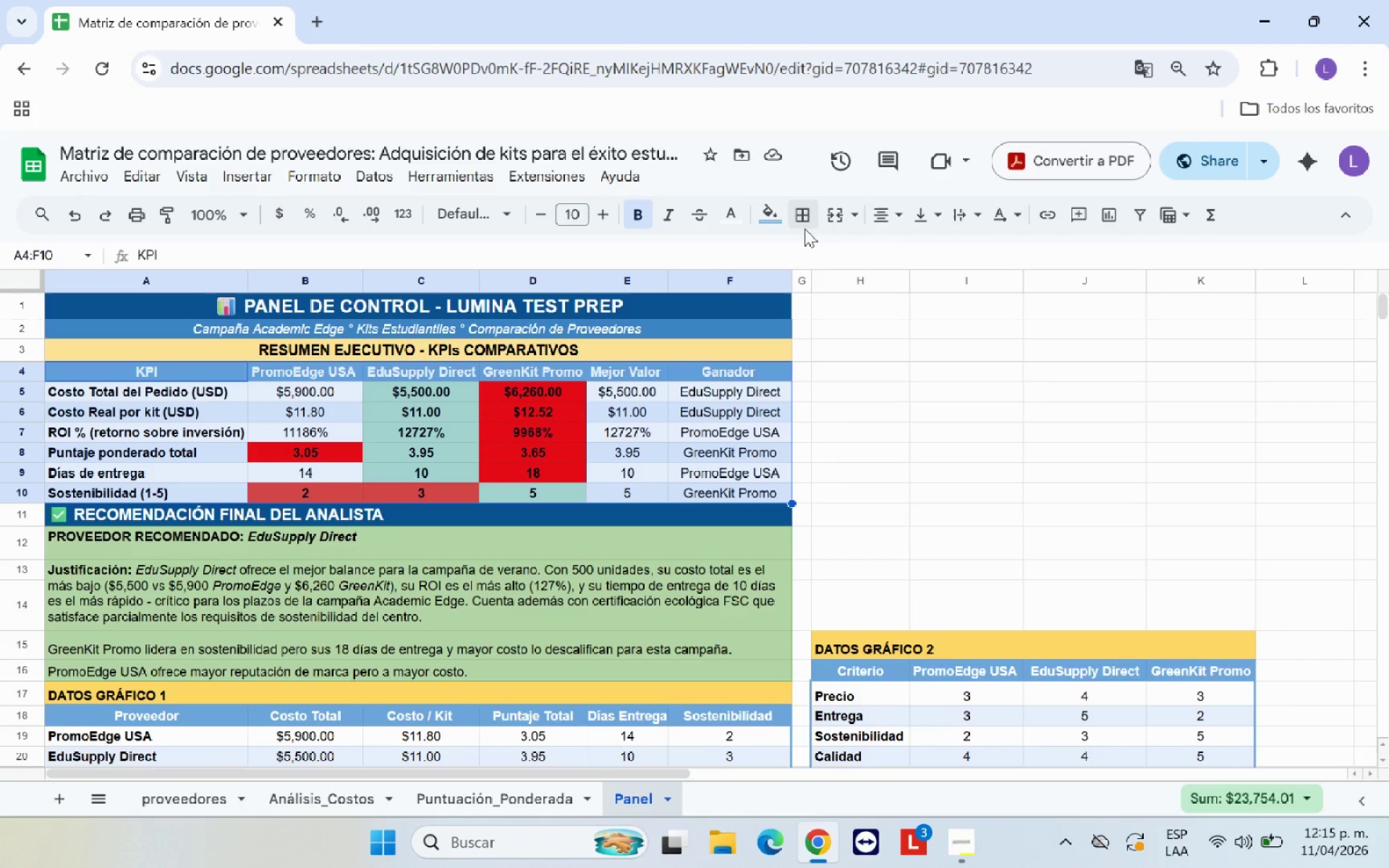 
left_click([806, 218])
 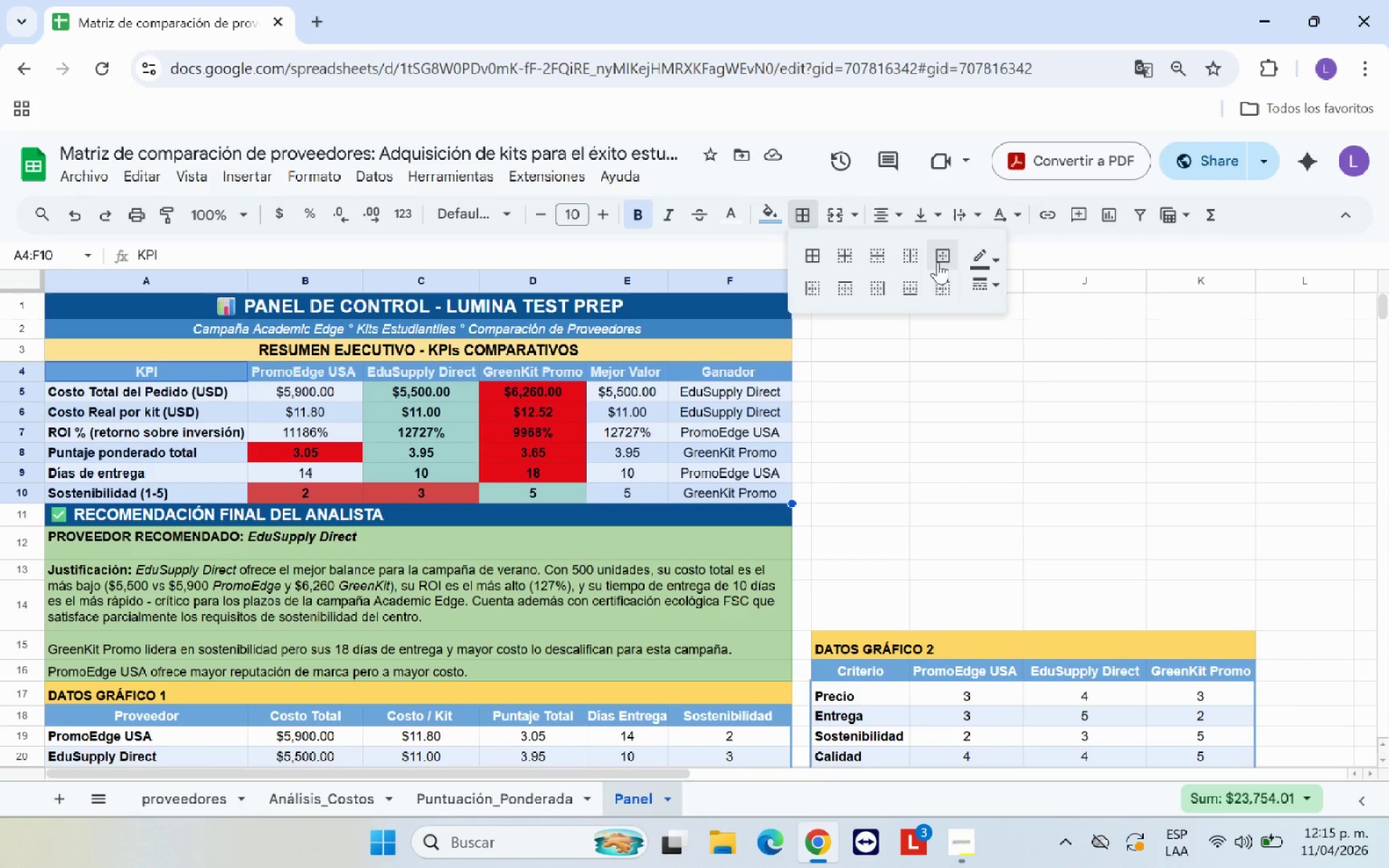 
left_click([940, 262])
 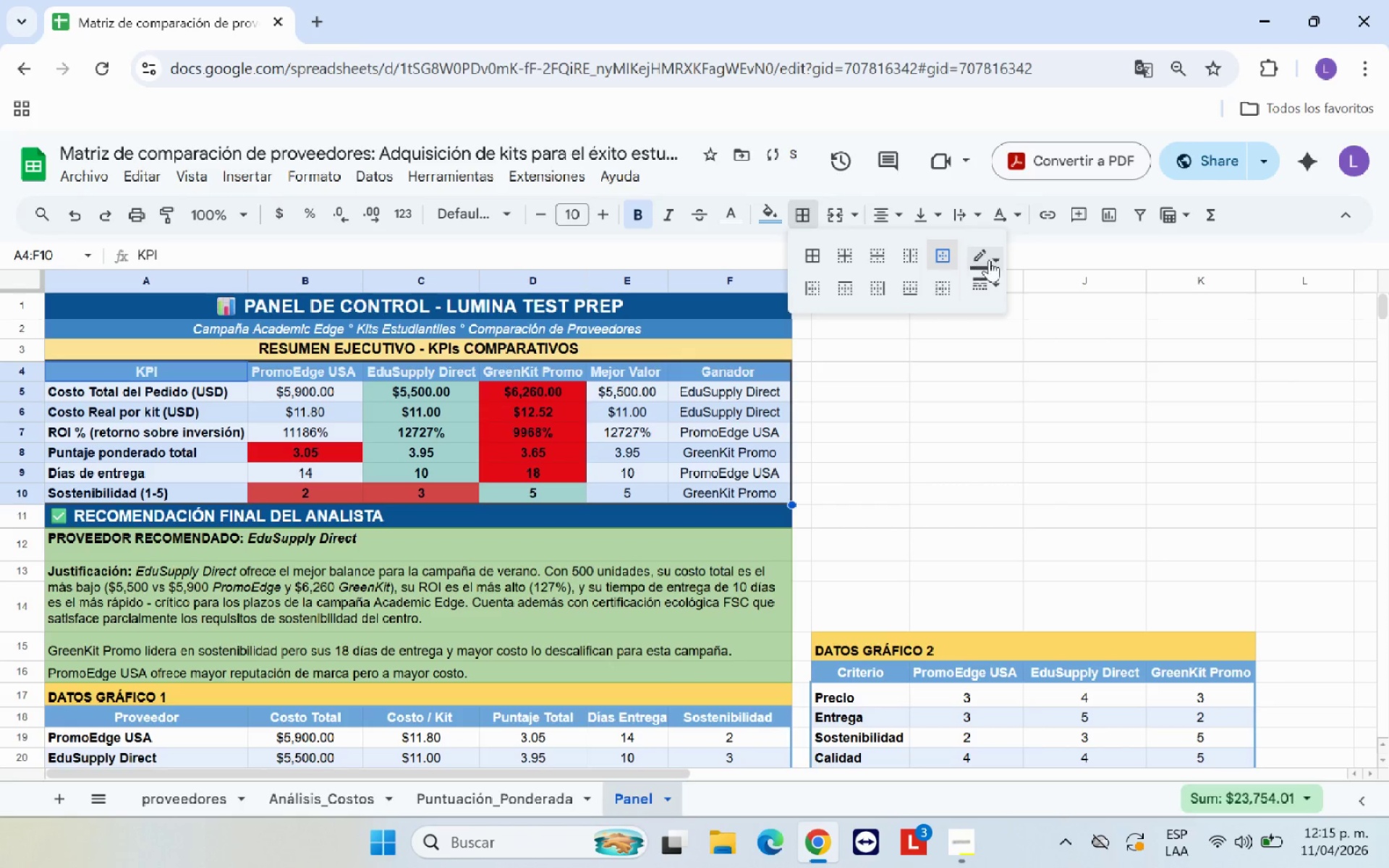 
left_click([997, 260])
 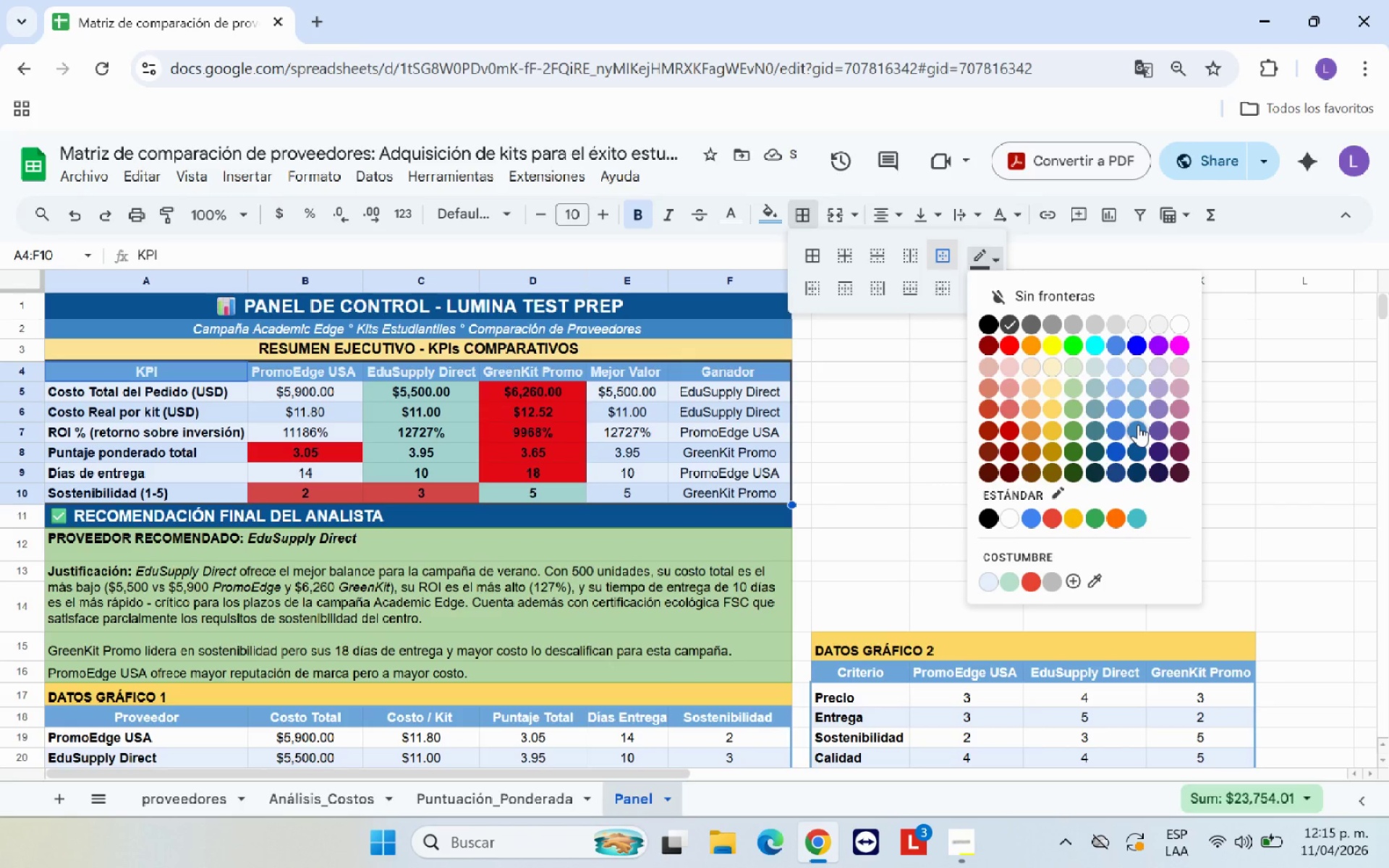 
left_click([1138, 425])
 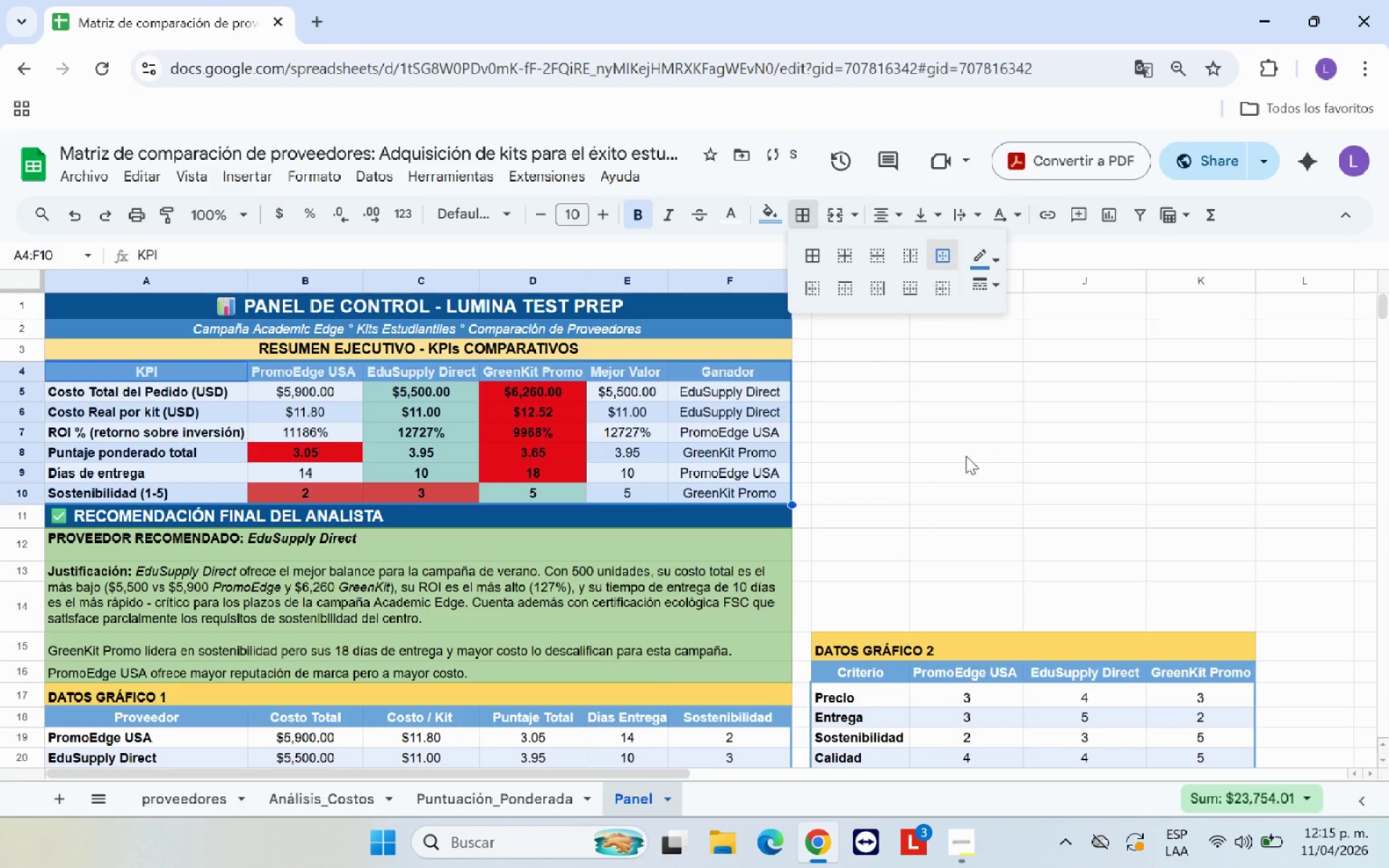 
left_click([935, 461])
 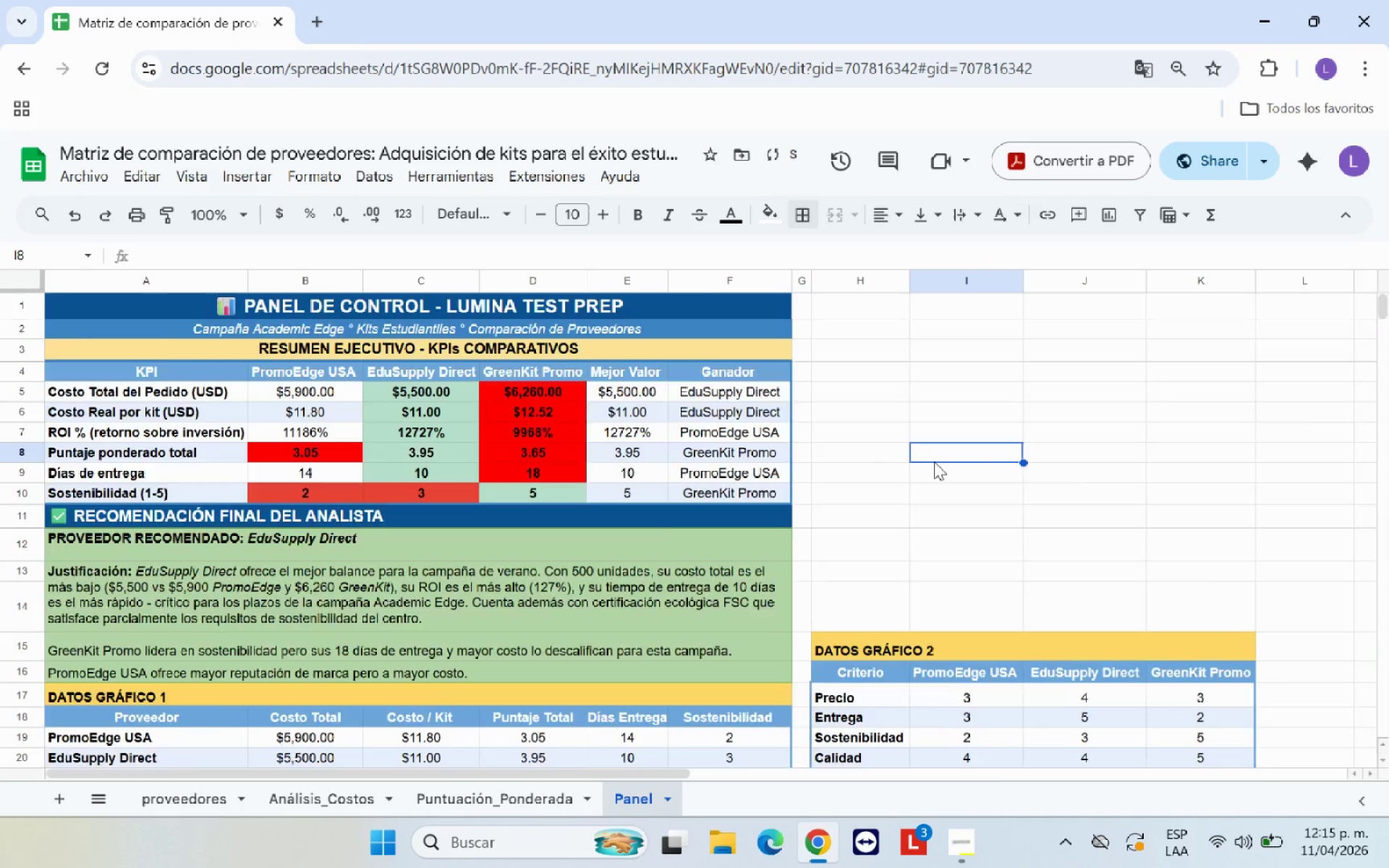 
scroll: coordinate [934, 461], scroll_direction: down, amount: 1.0
 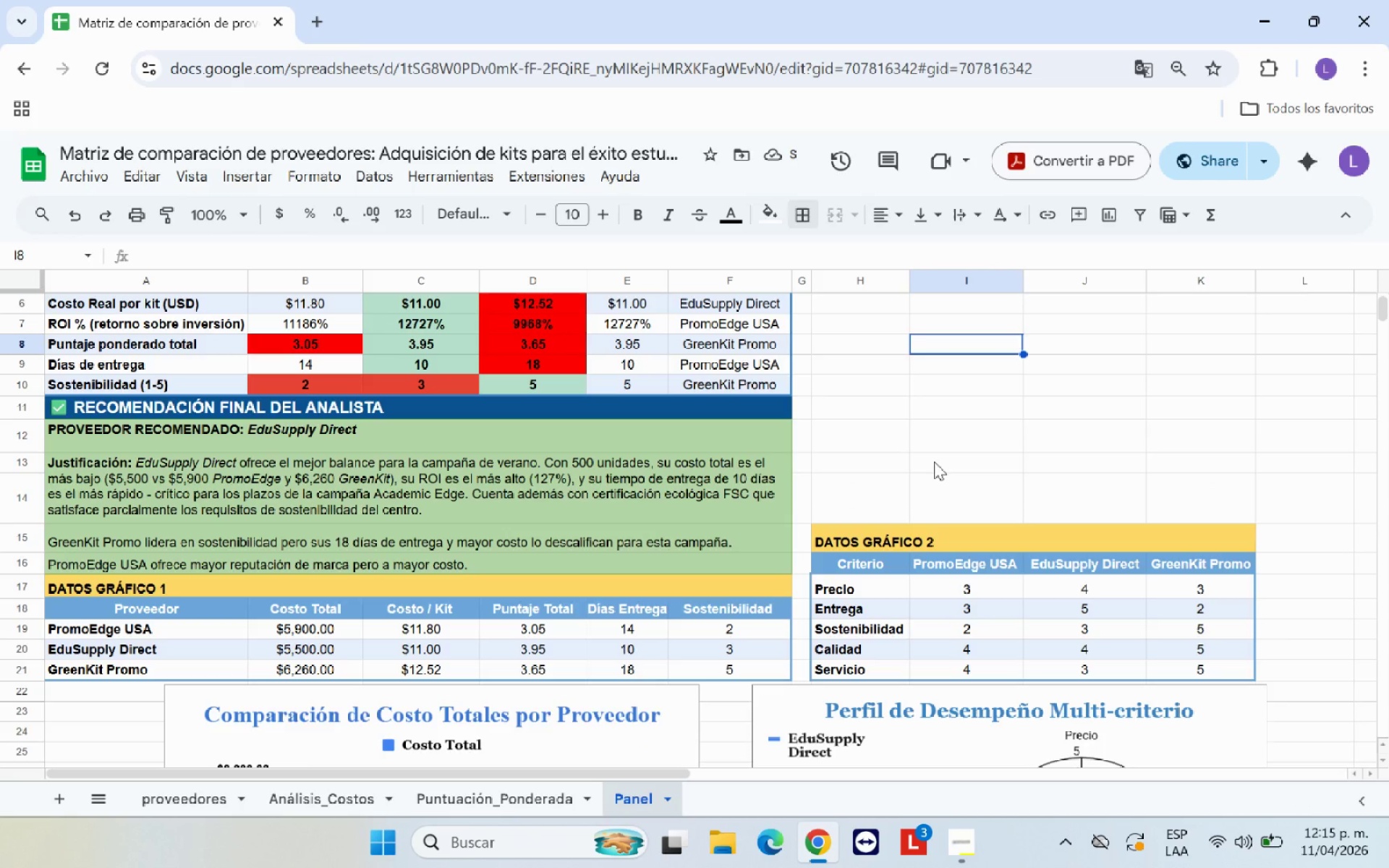 
scroll: coordinate [934, 461], scroll_direction: up, amount: 2.0
 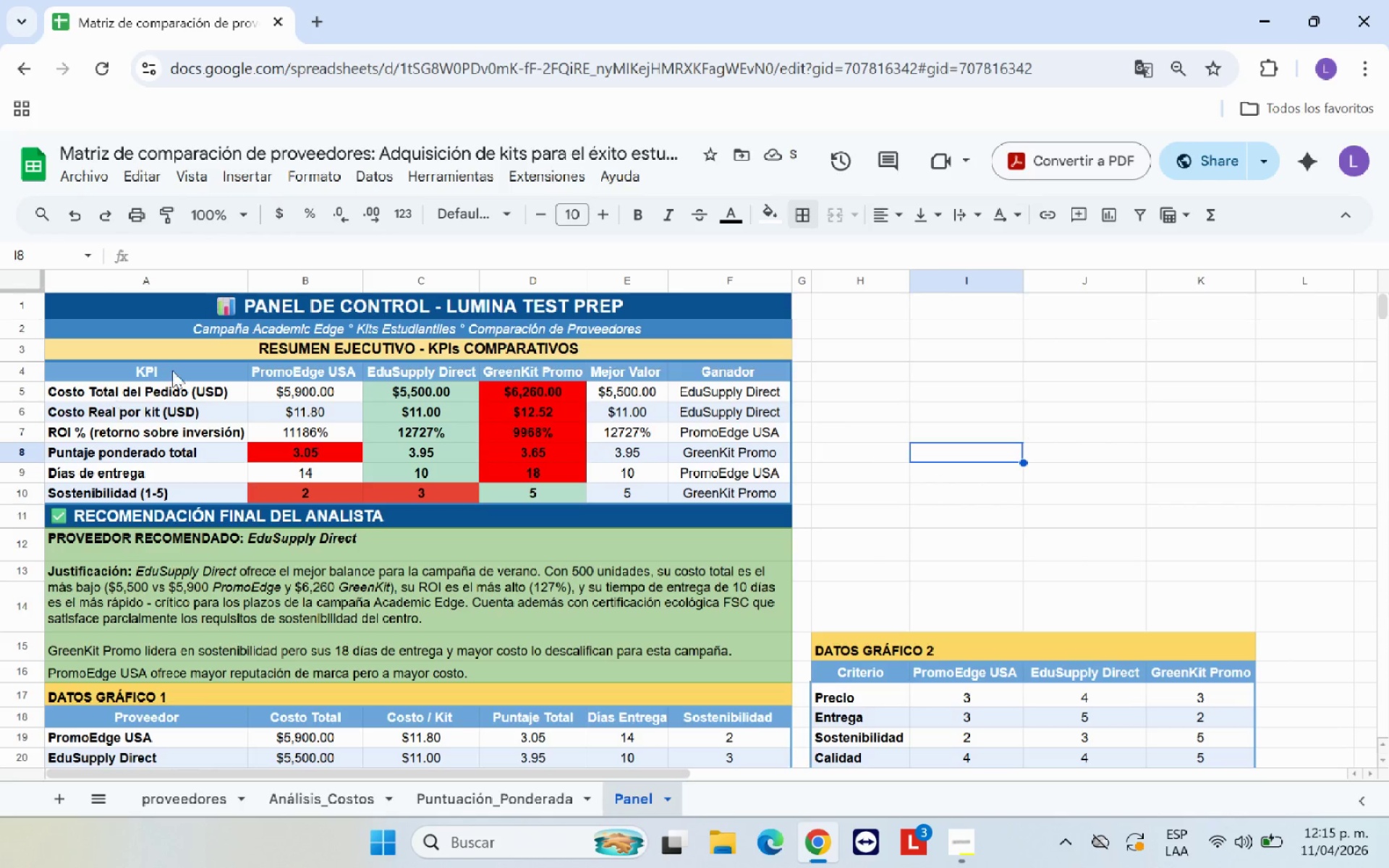 
left_click_drag(start_coordinate=[180, 365], to_coordinate=[709, 491])
 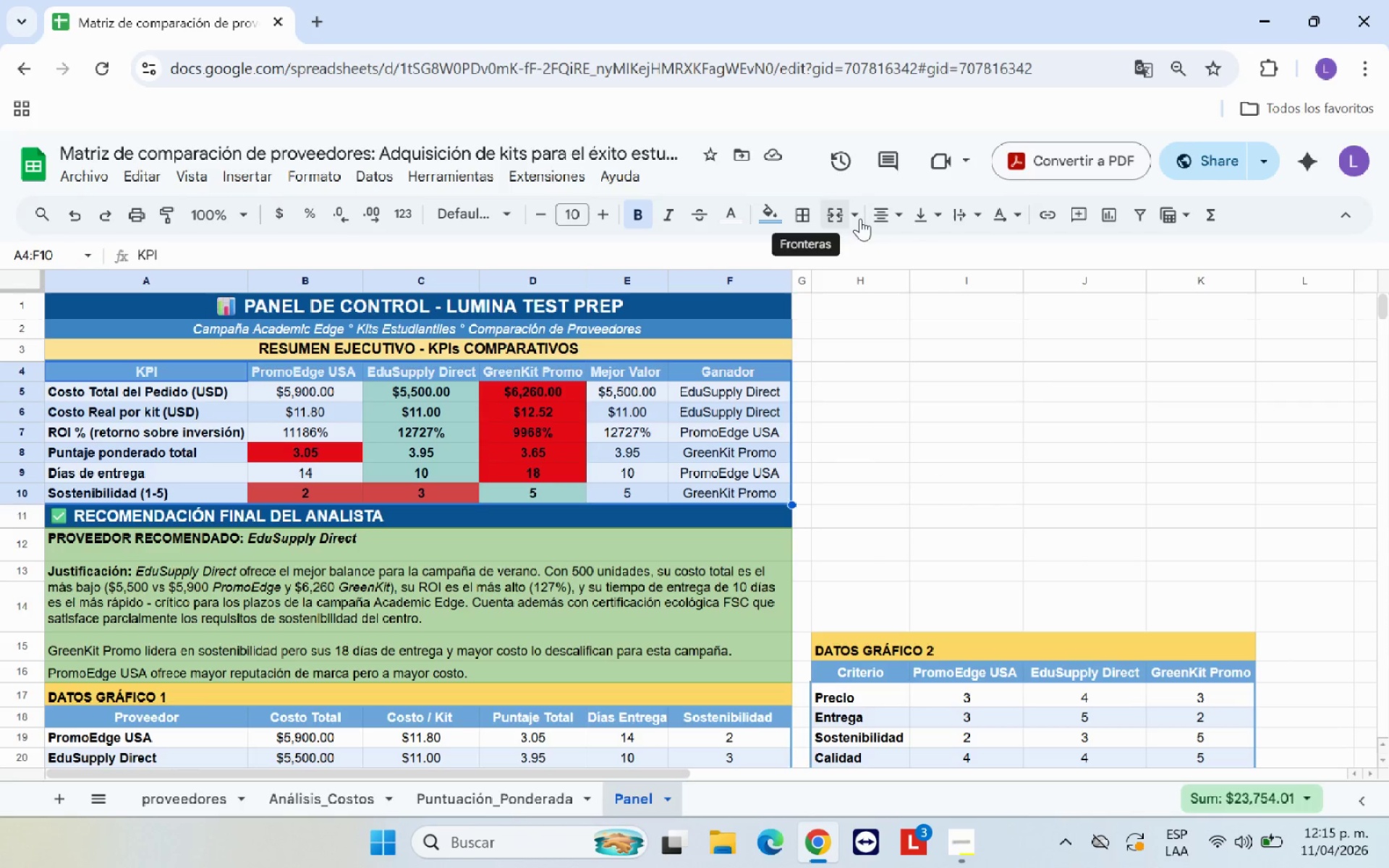 
left_click([804, 216])
 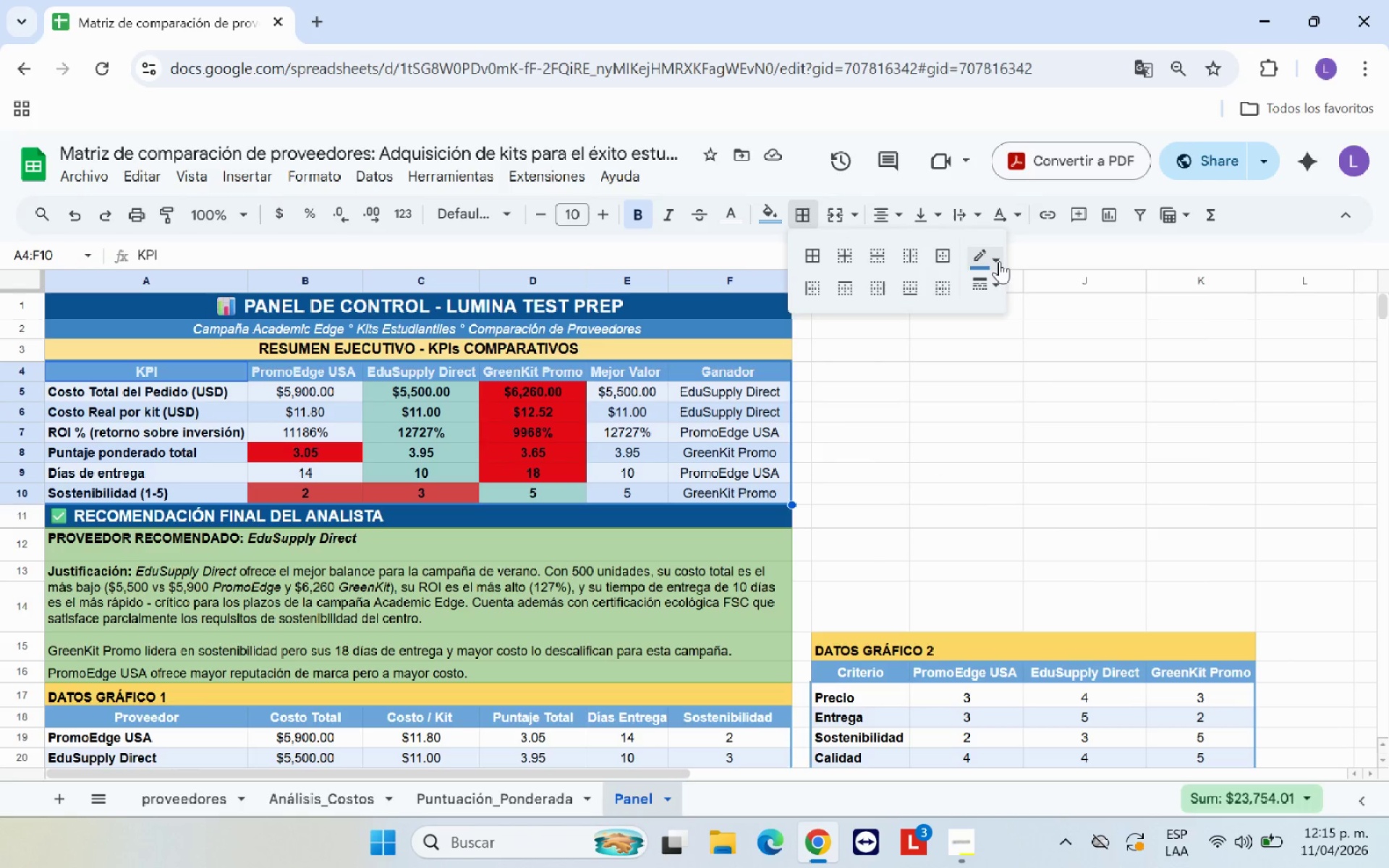 
left_click([1001, 261])
 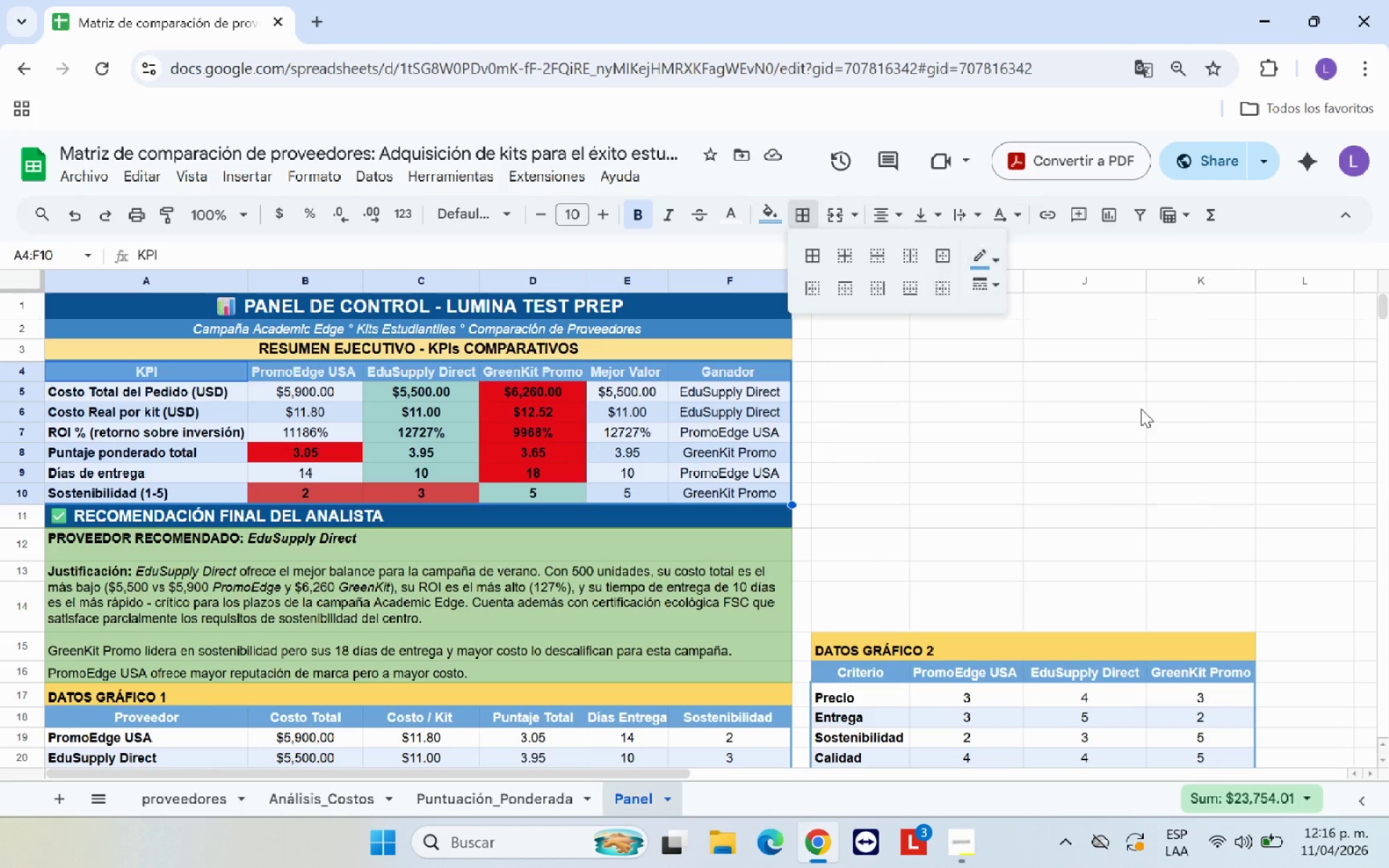 
double_click([1006, 446])
 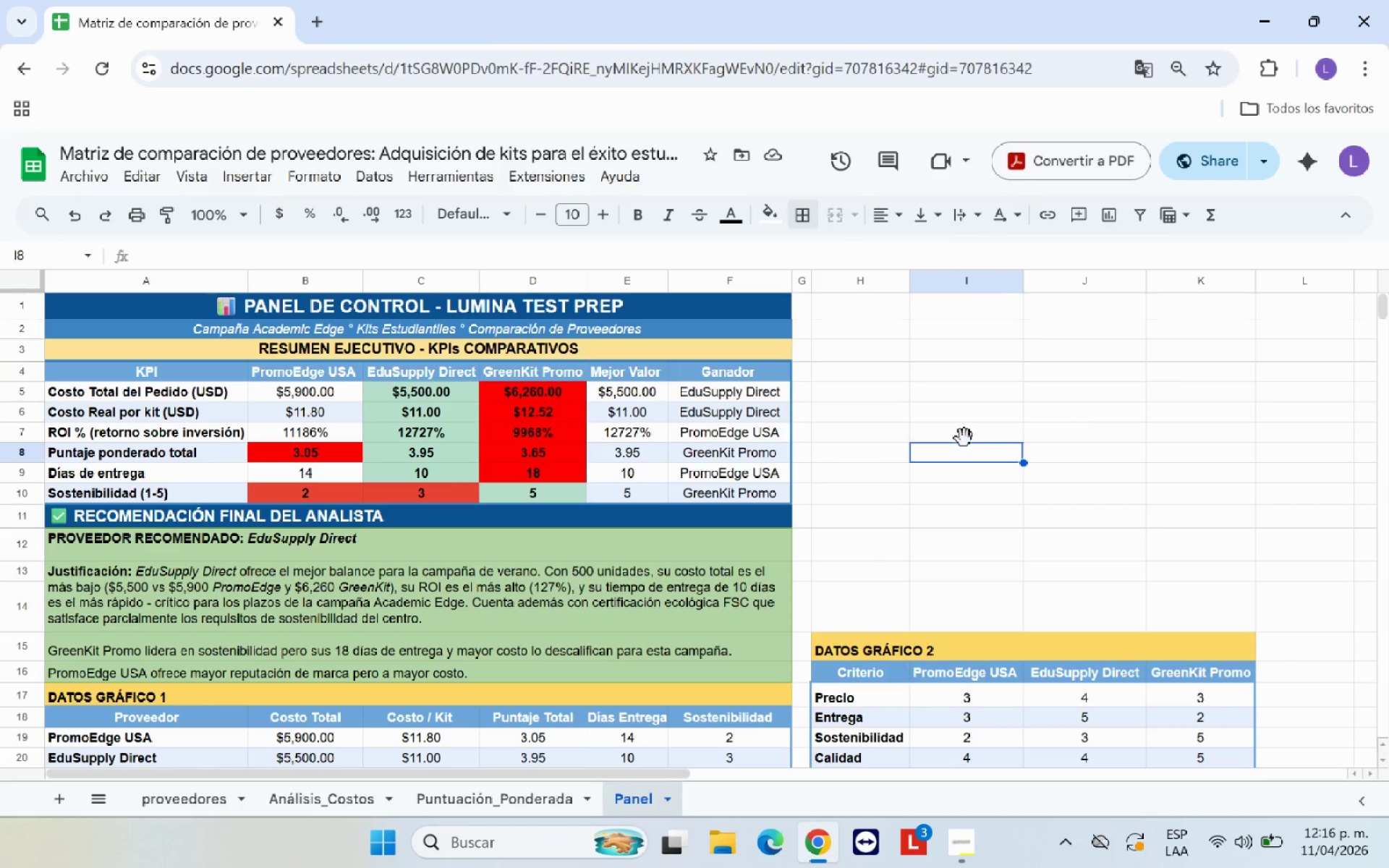 
scroll: coordinate [961, 433], scroll_direction: up, amount: 4.0
 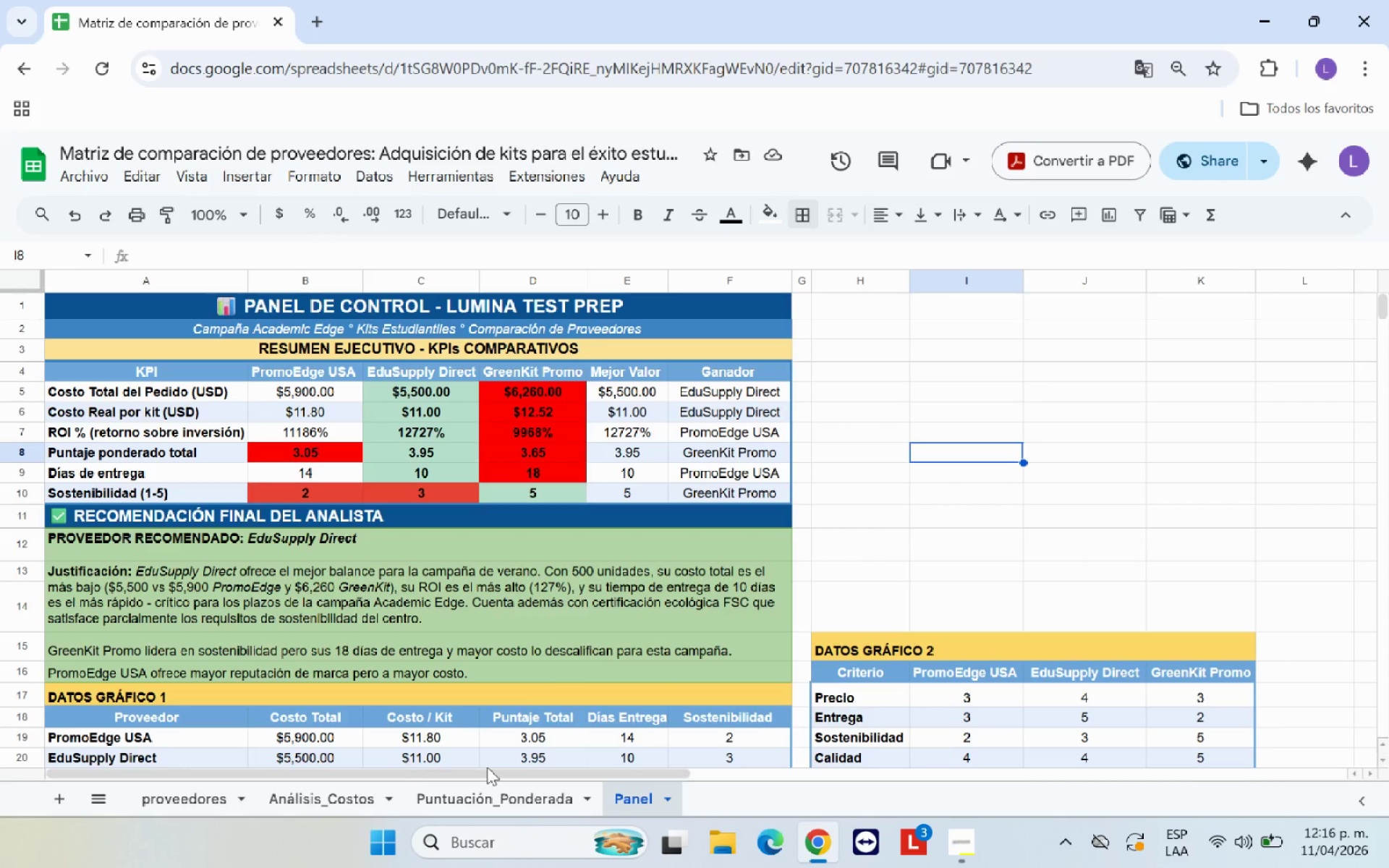 
left_click([498, 799])
 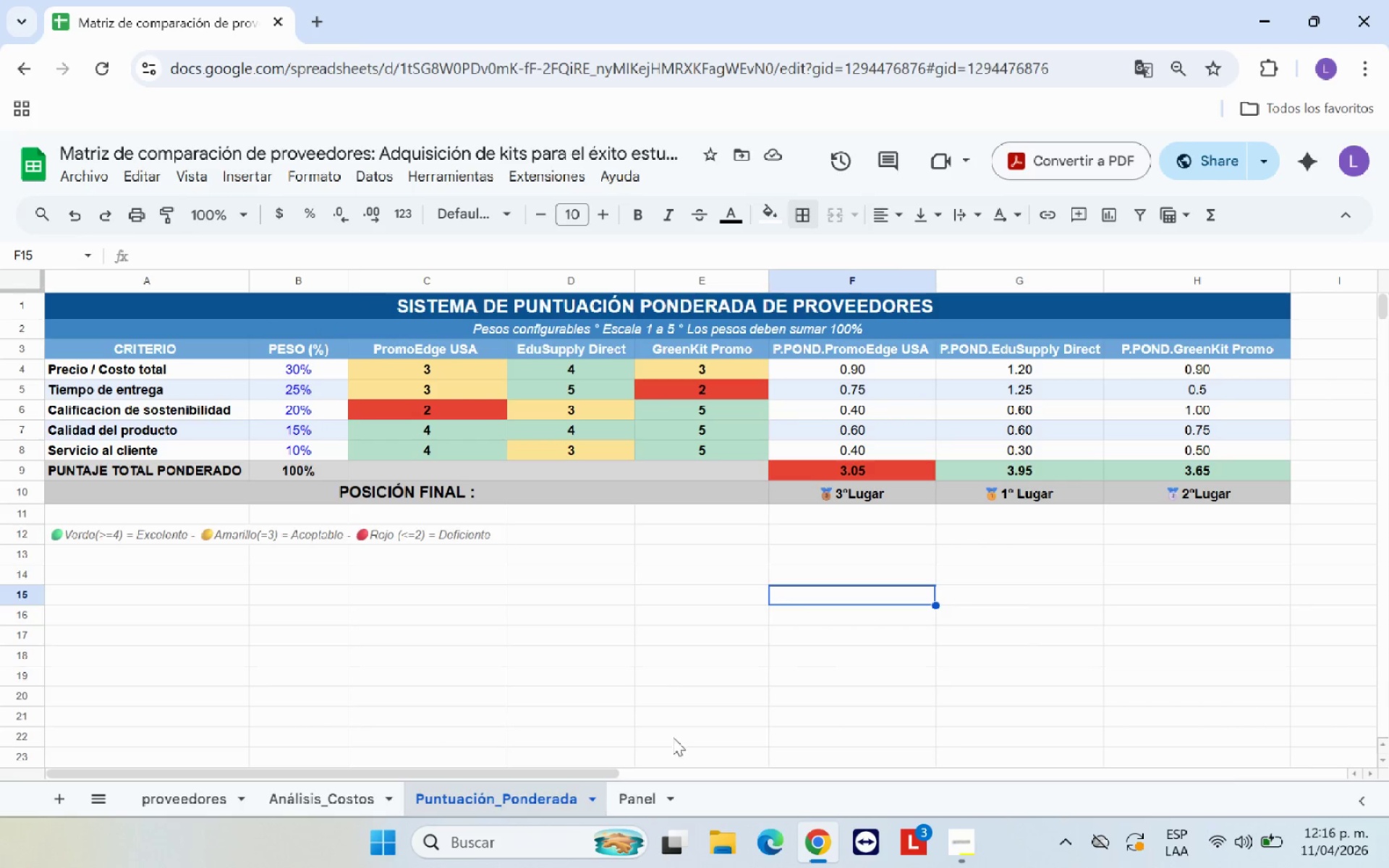 
scroll: coordinate [715, 702], scroll_direction: up, amount: 1.0
 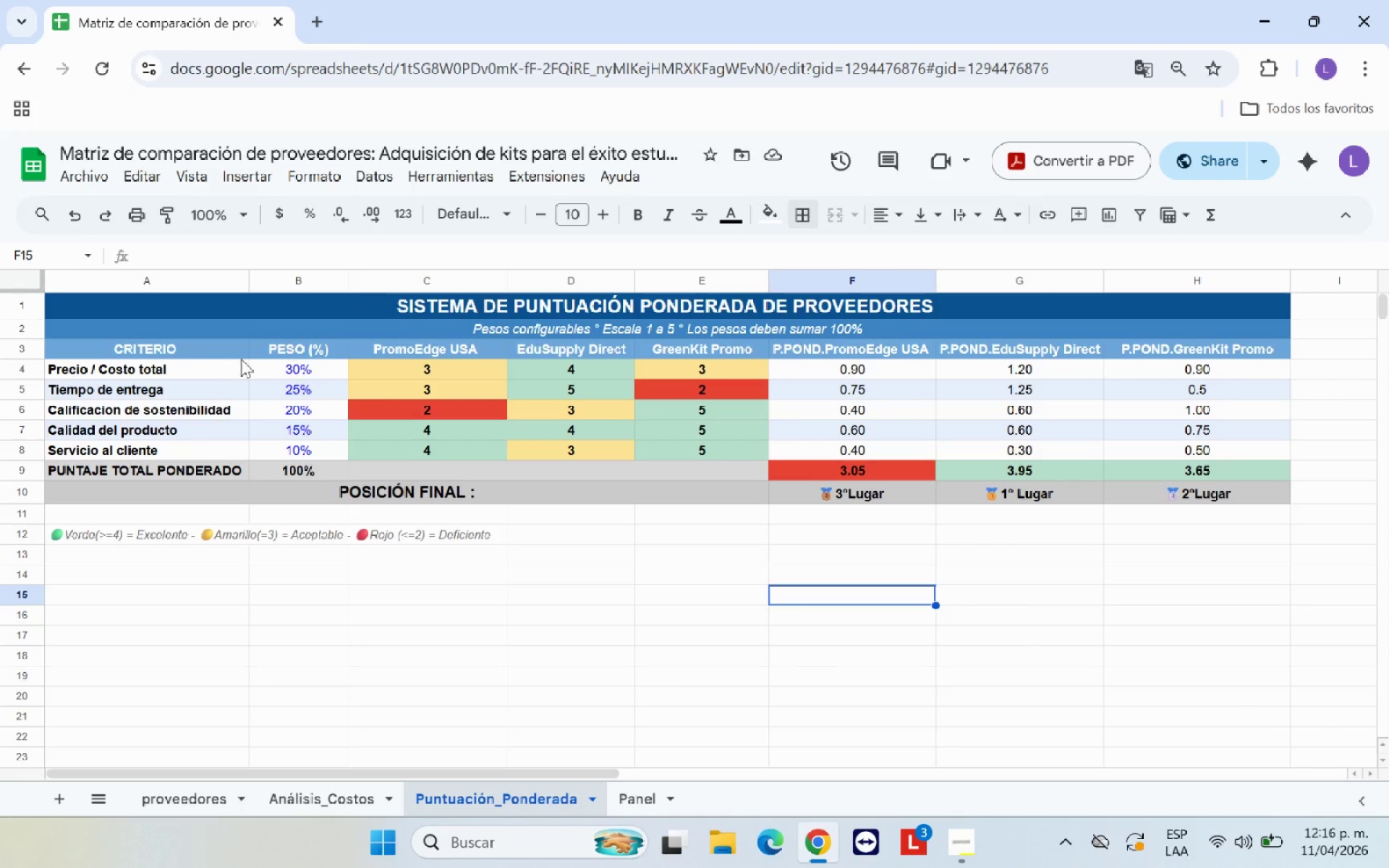 
left_click_drag(start_coordinate=[203, 349], to_coordinate=[1228, 498])
 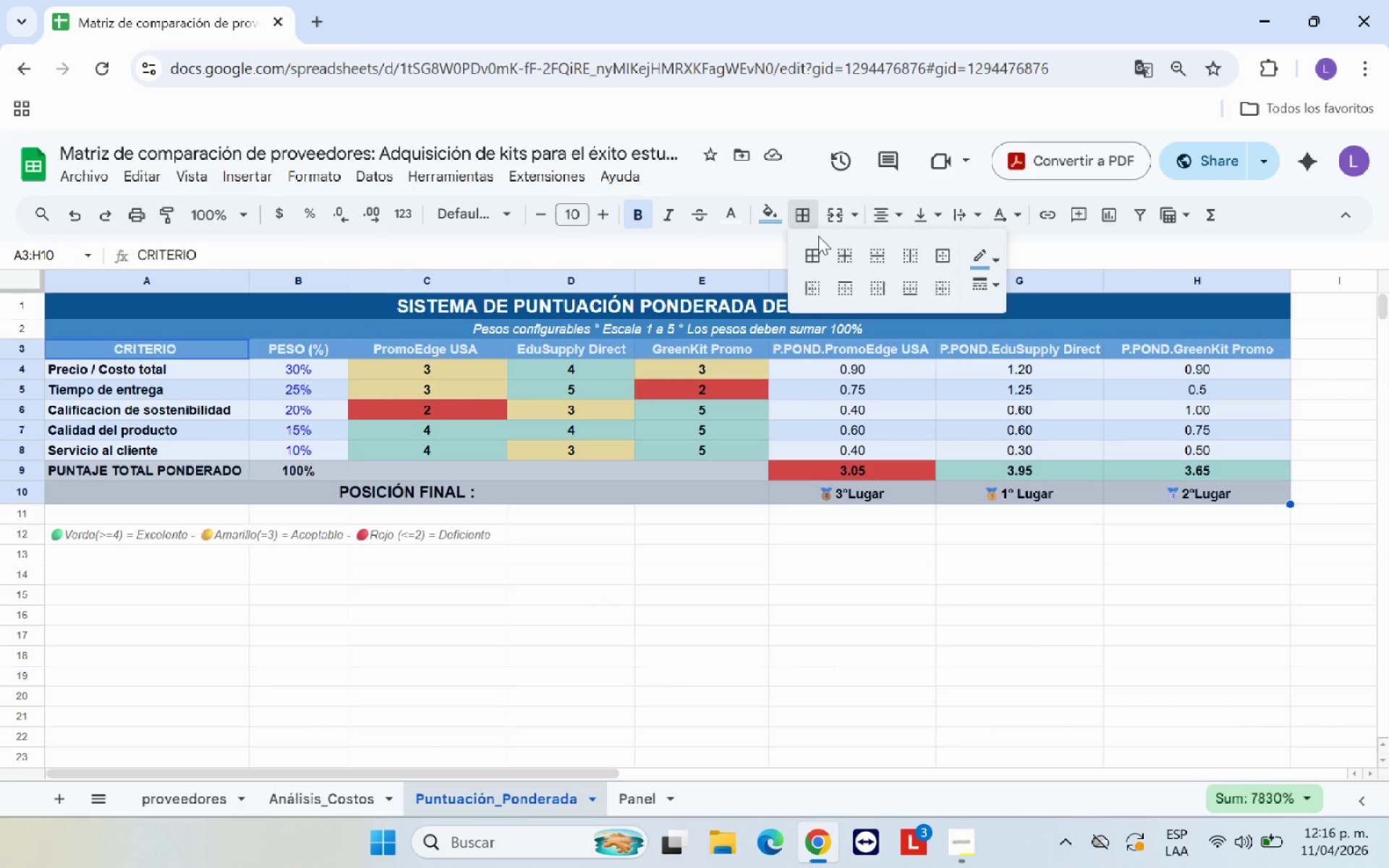 
left_click([946, 261])
 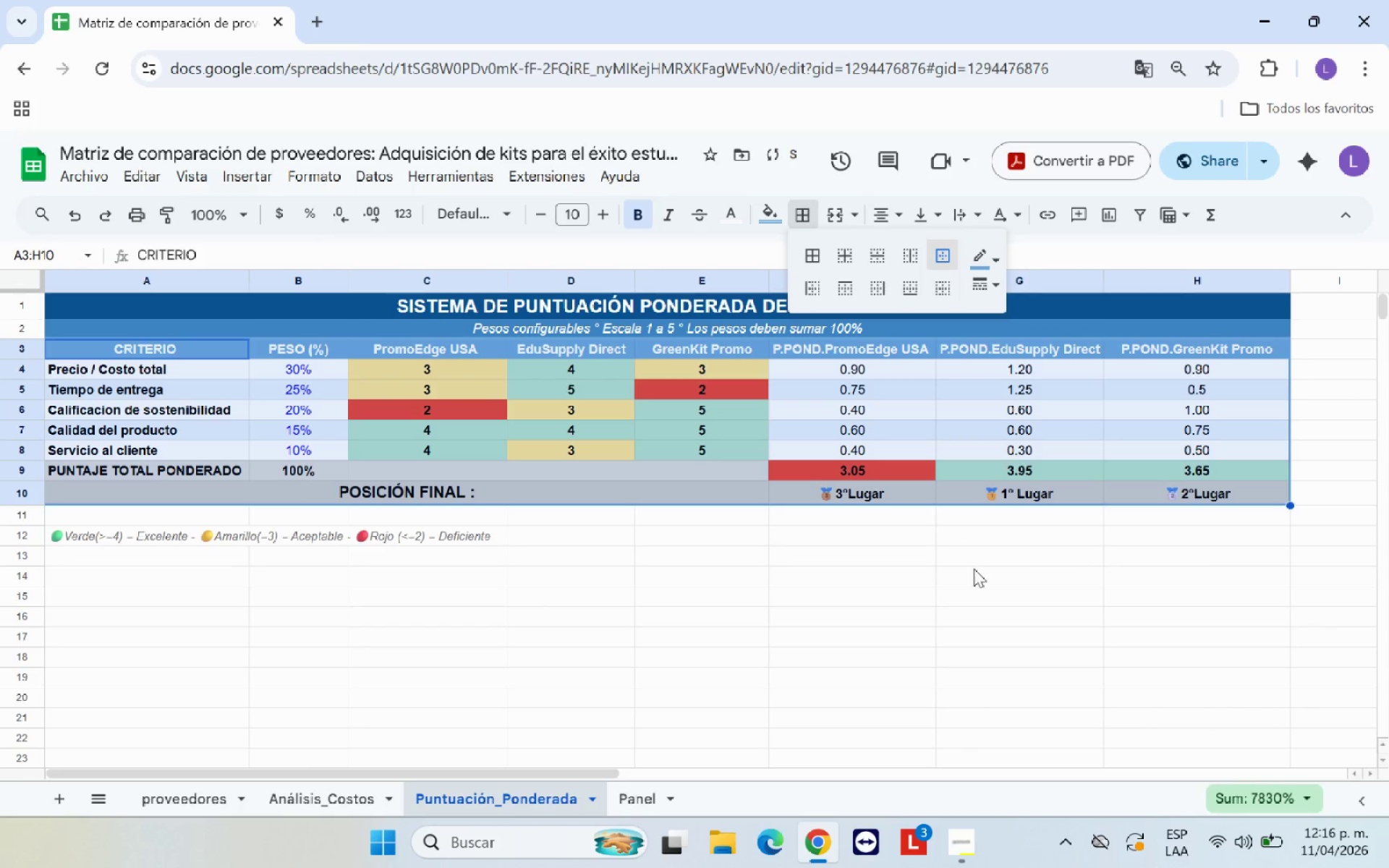 
left_click([967, 582])
 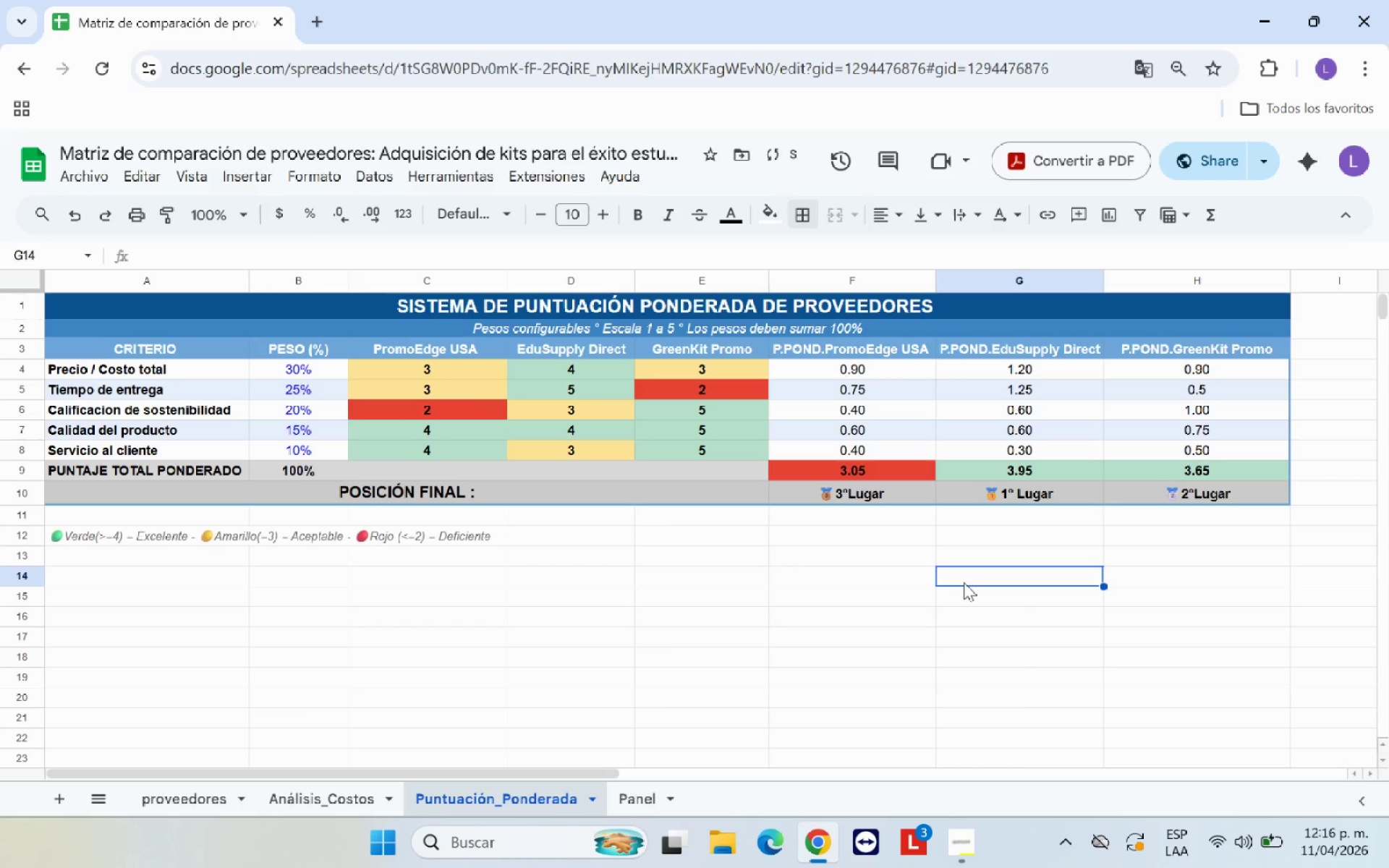 
scroll: coordinate [553, 676], scroll_direction: up, amount: 2.0
 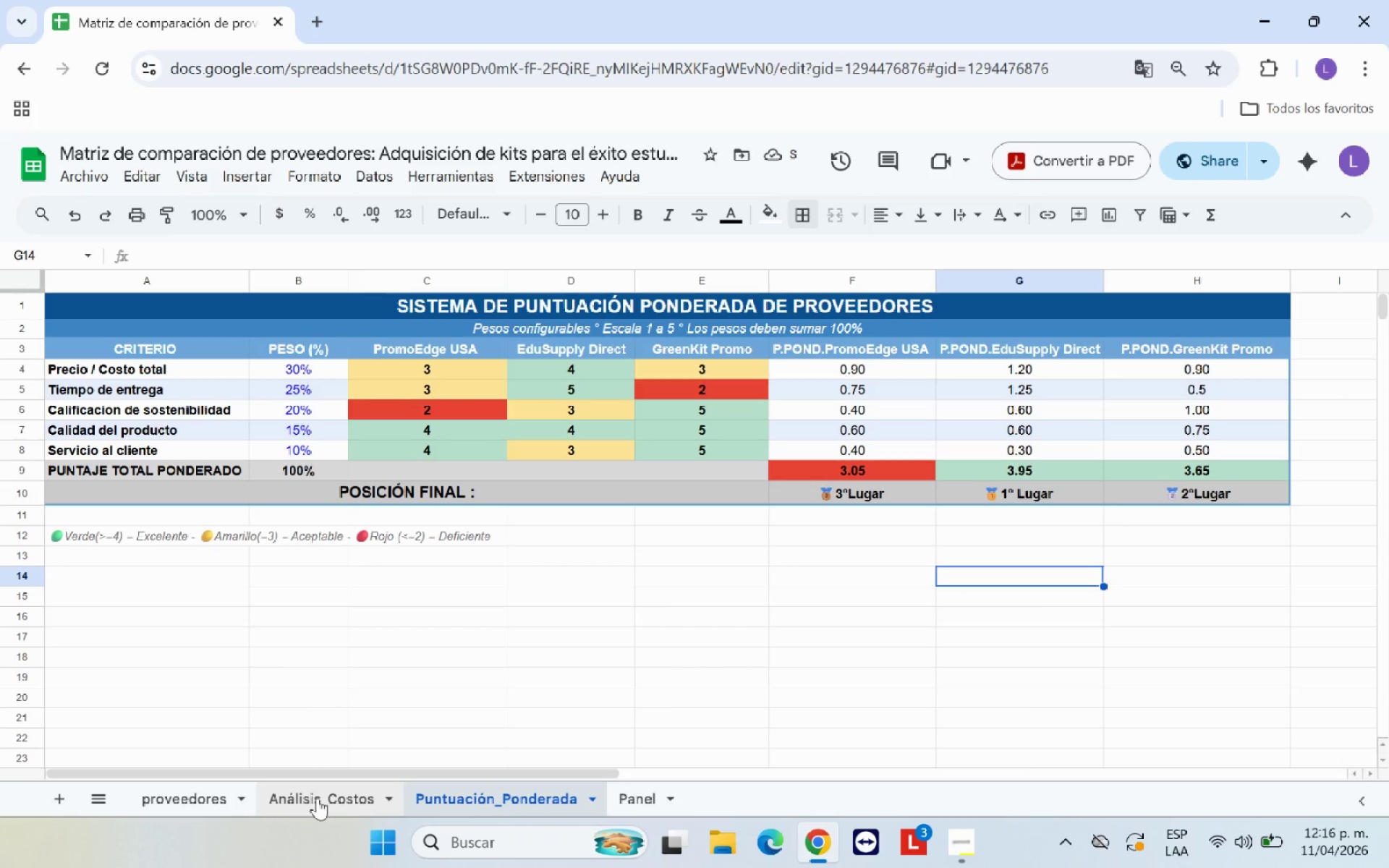 
left_click([317, 798])
 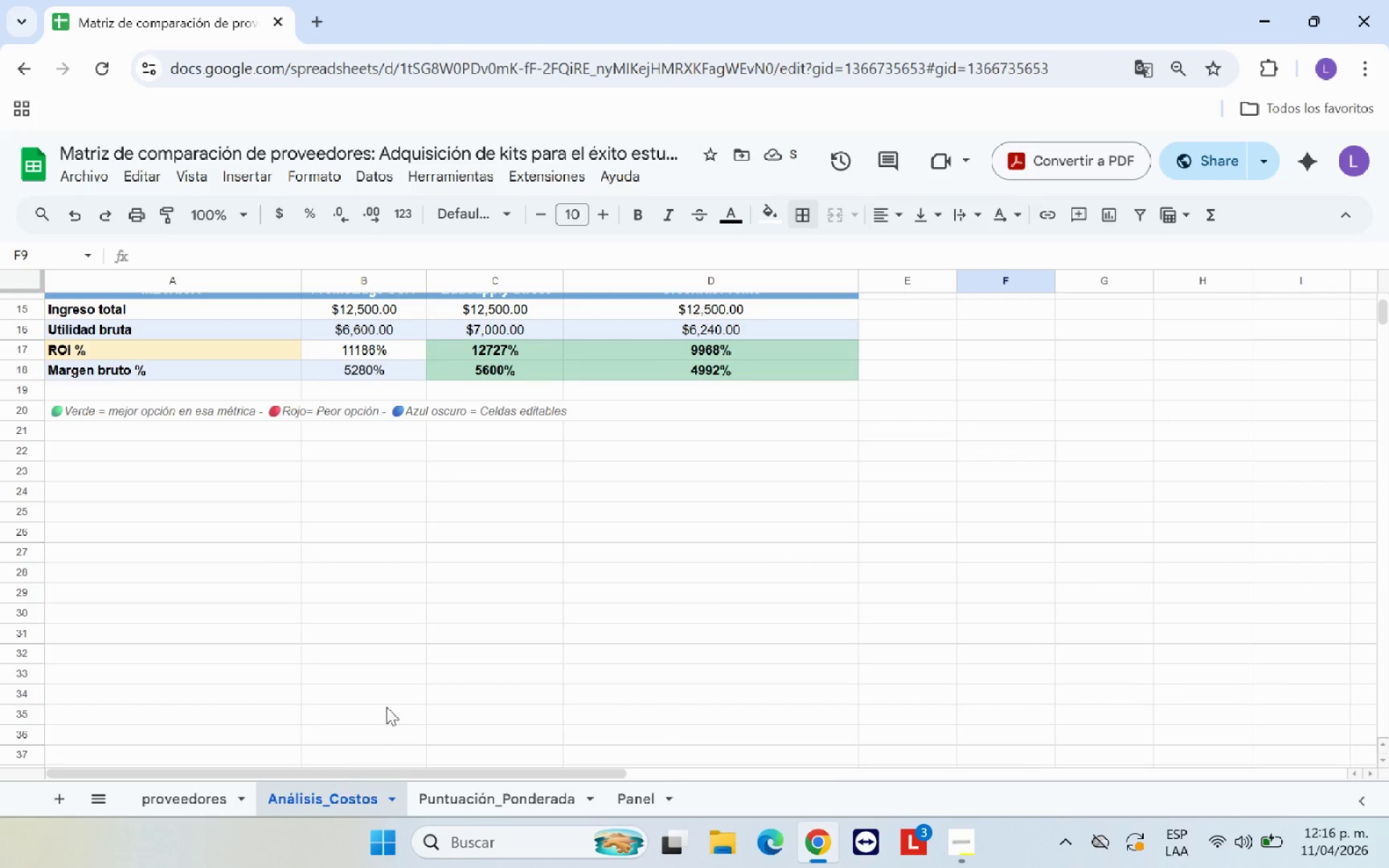 
scroll: coordinate [431, 634], scroll_direction: up, amount: 5.0
 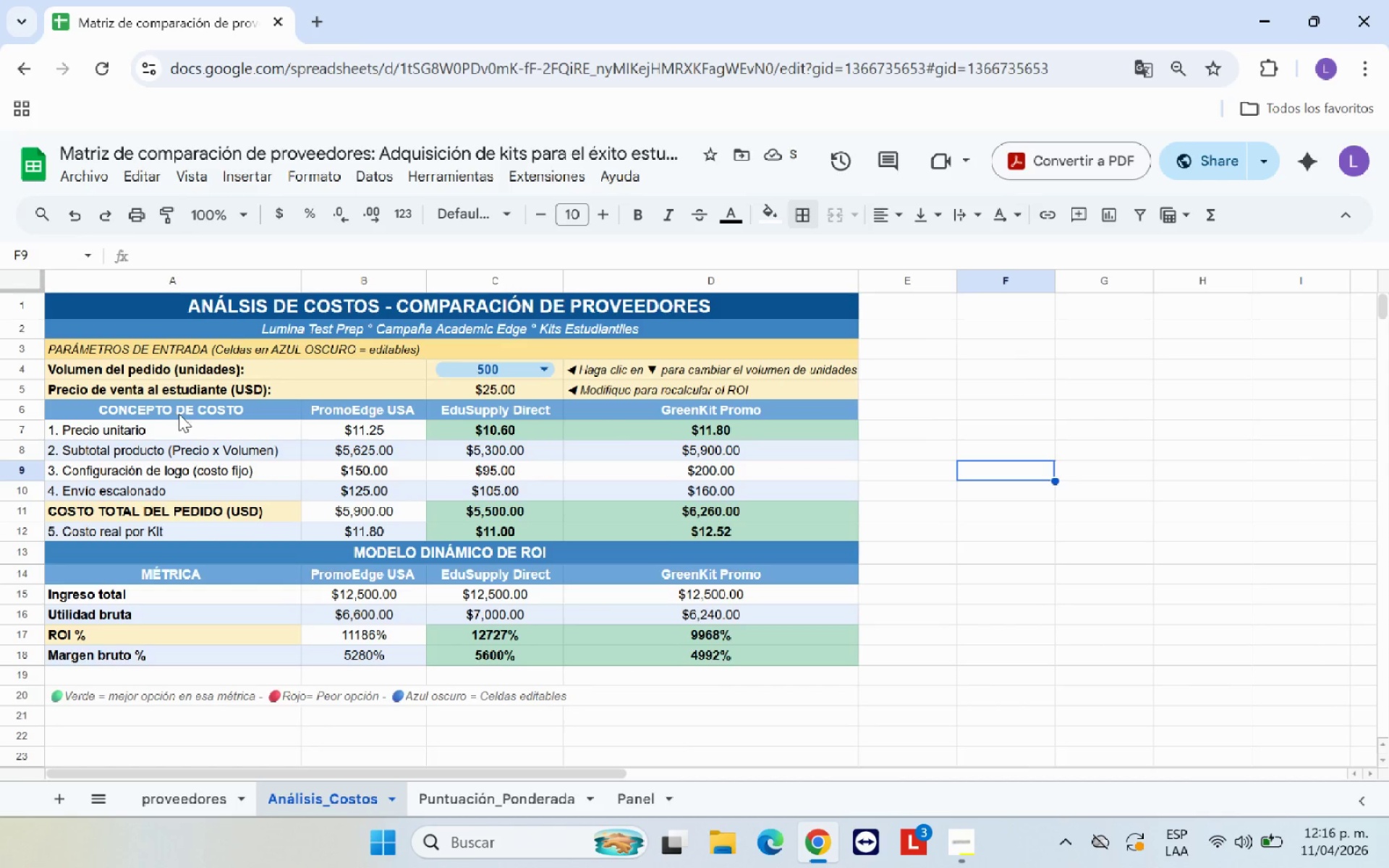 
left_click_drag(start_coordinate=[179, 407], to_coordinate=[718, 658])
 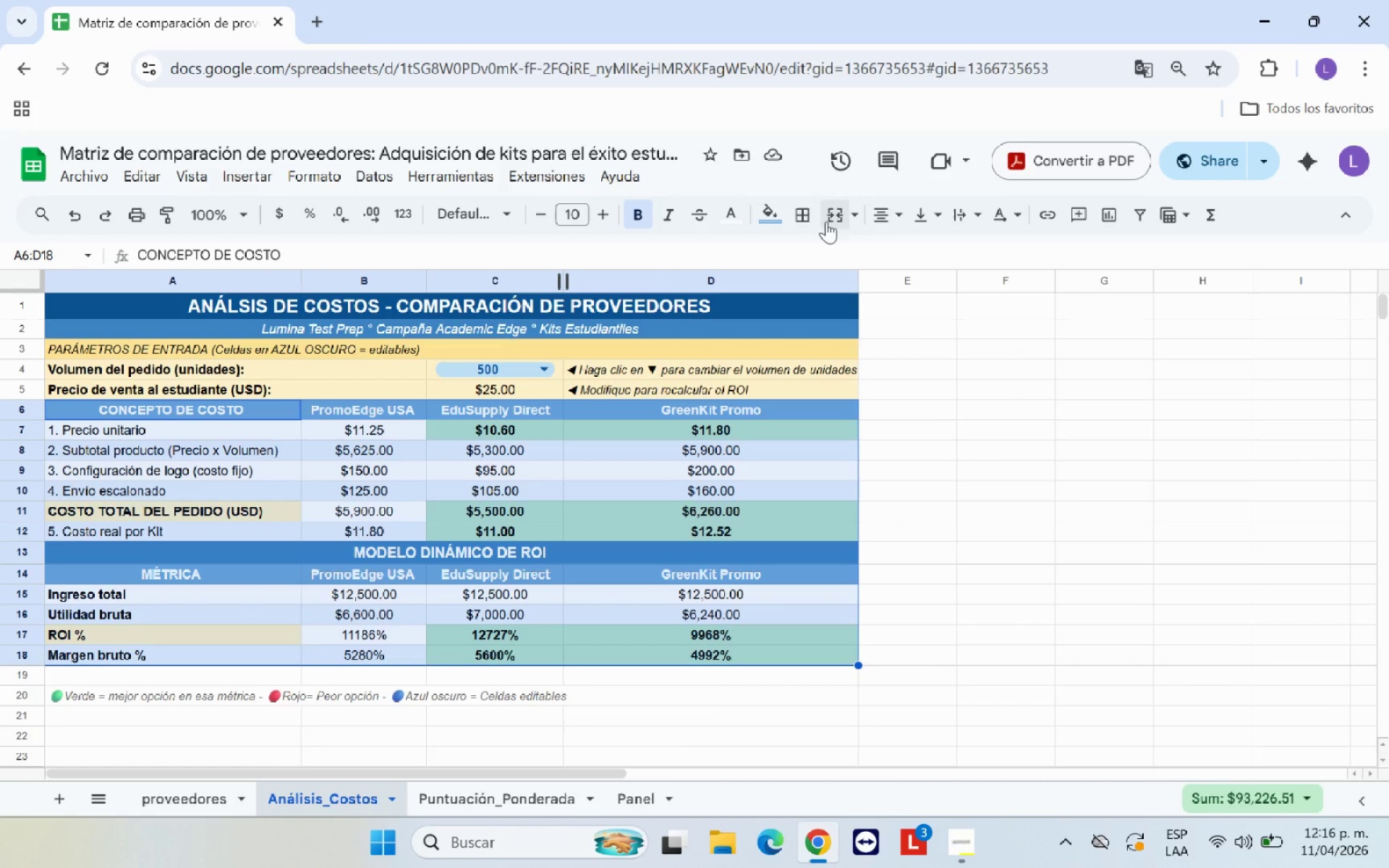 
left_click([807, 218])
 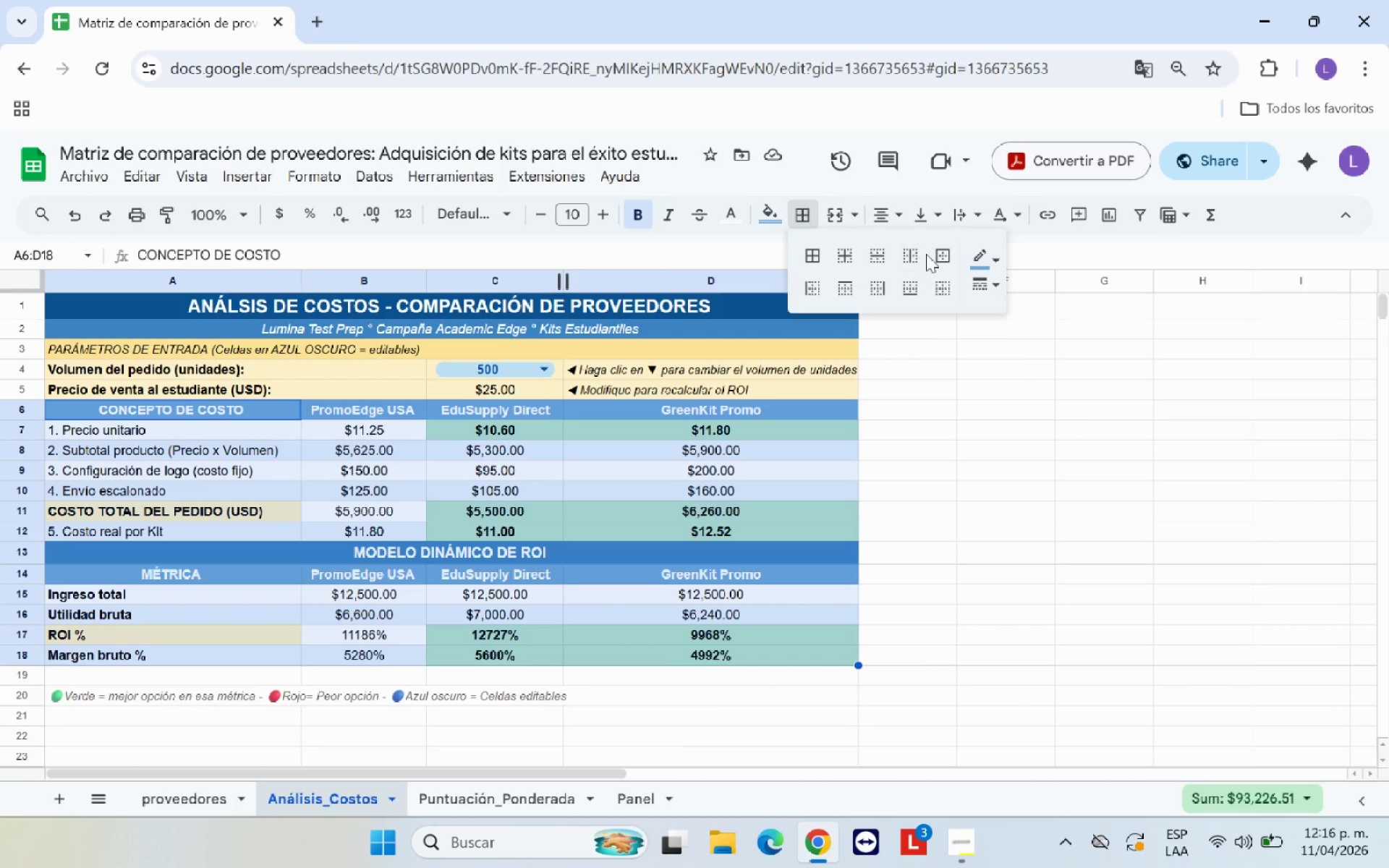 
left_click([945, 254])
 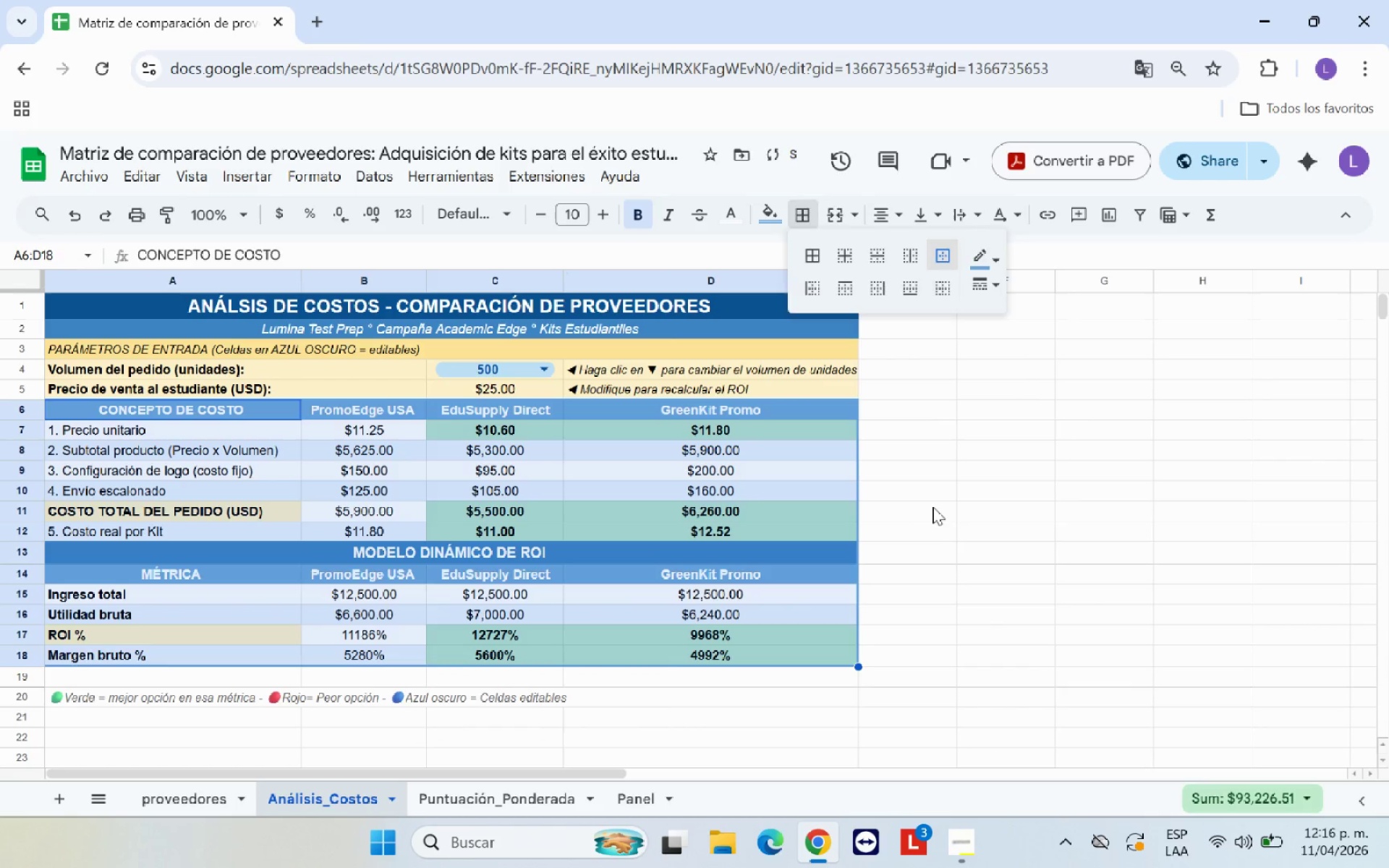 
left_click([925, 529])
 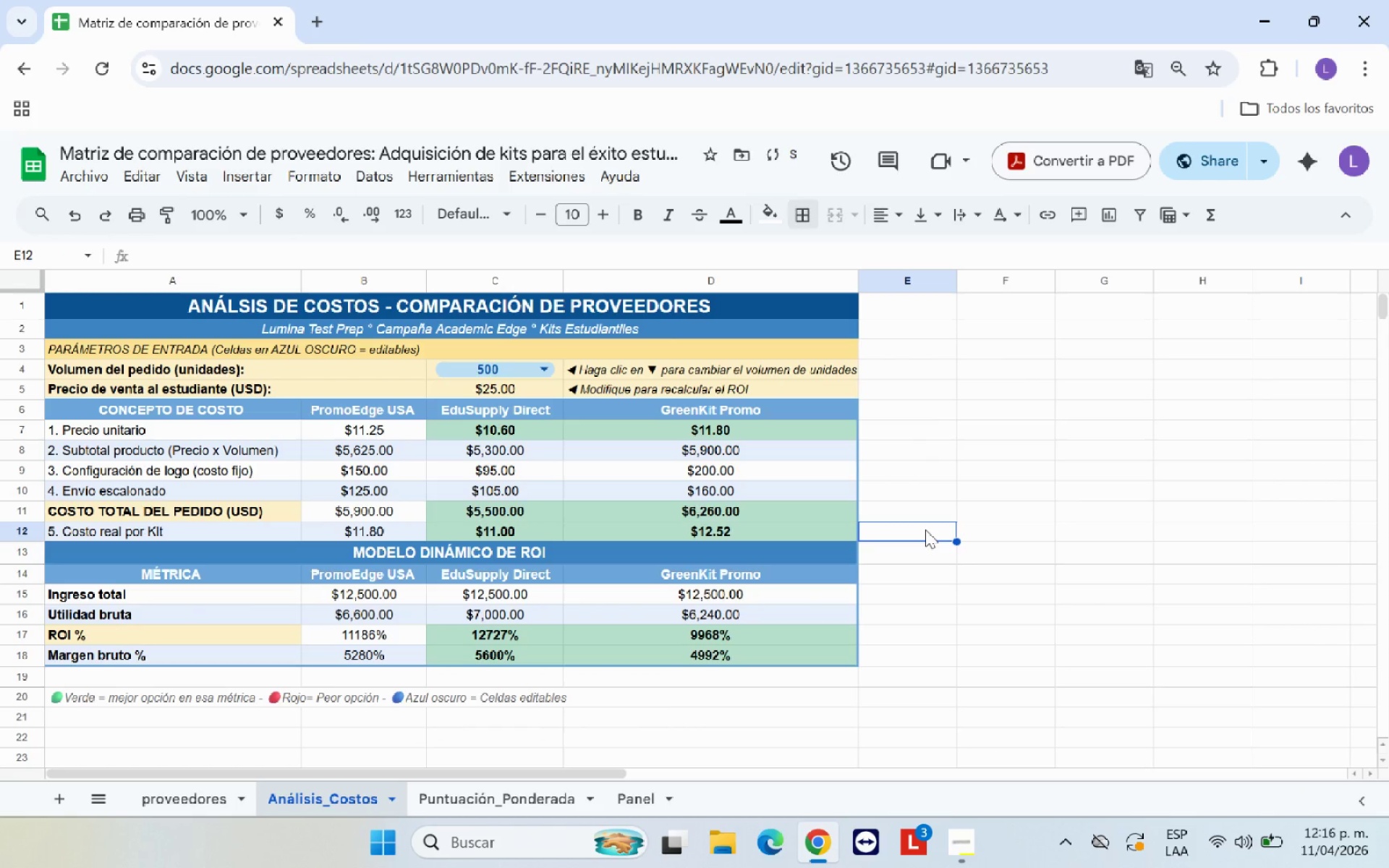 
scroll: coordinate [925, 529], scroll_direction: up, amount: 3.0
 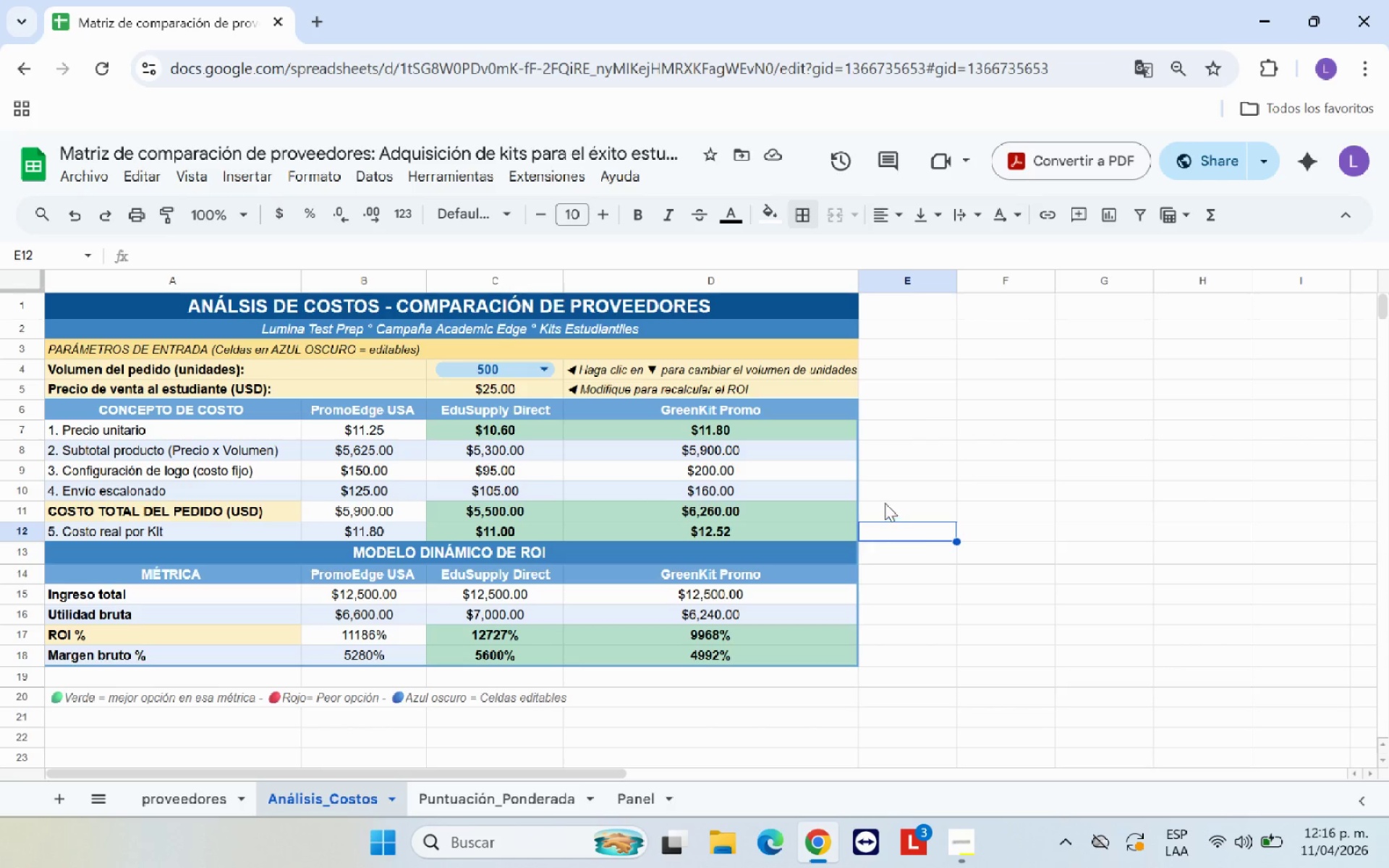 
wait(12.15)
 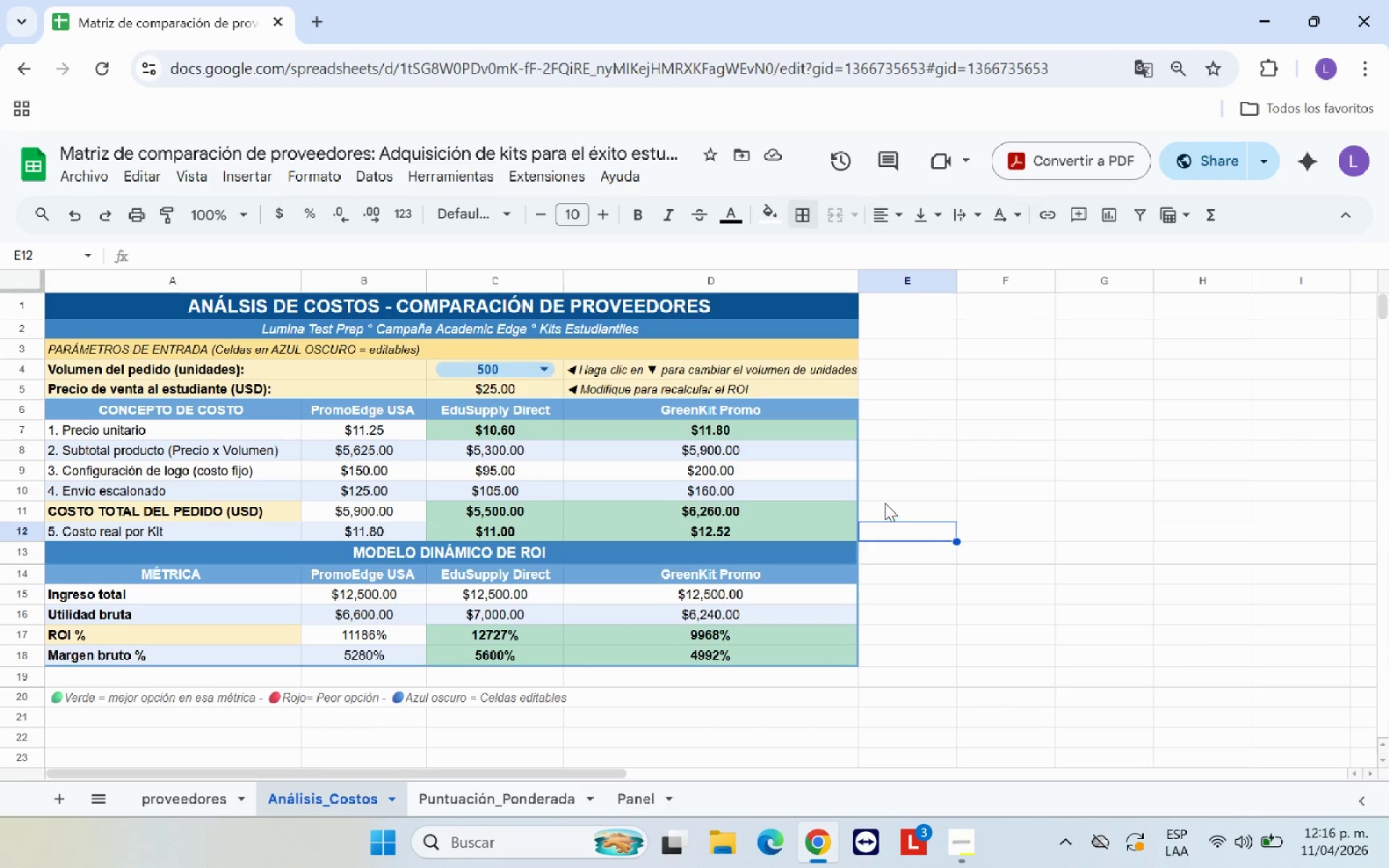 
left_click_drag(start_coordinate=[861, 284], to_coordinate=[870, 284])
 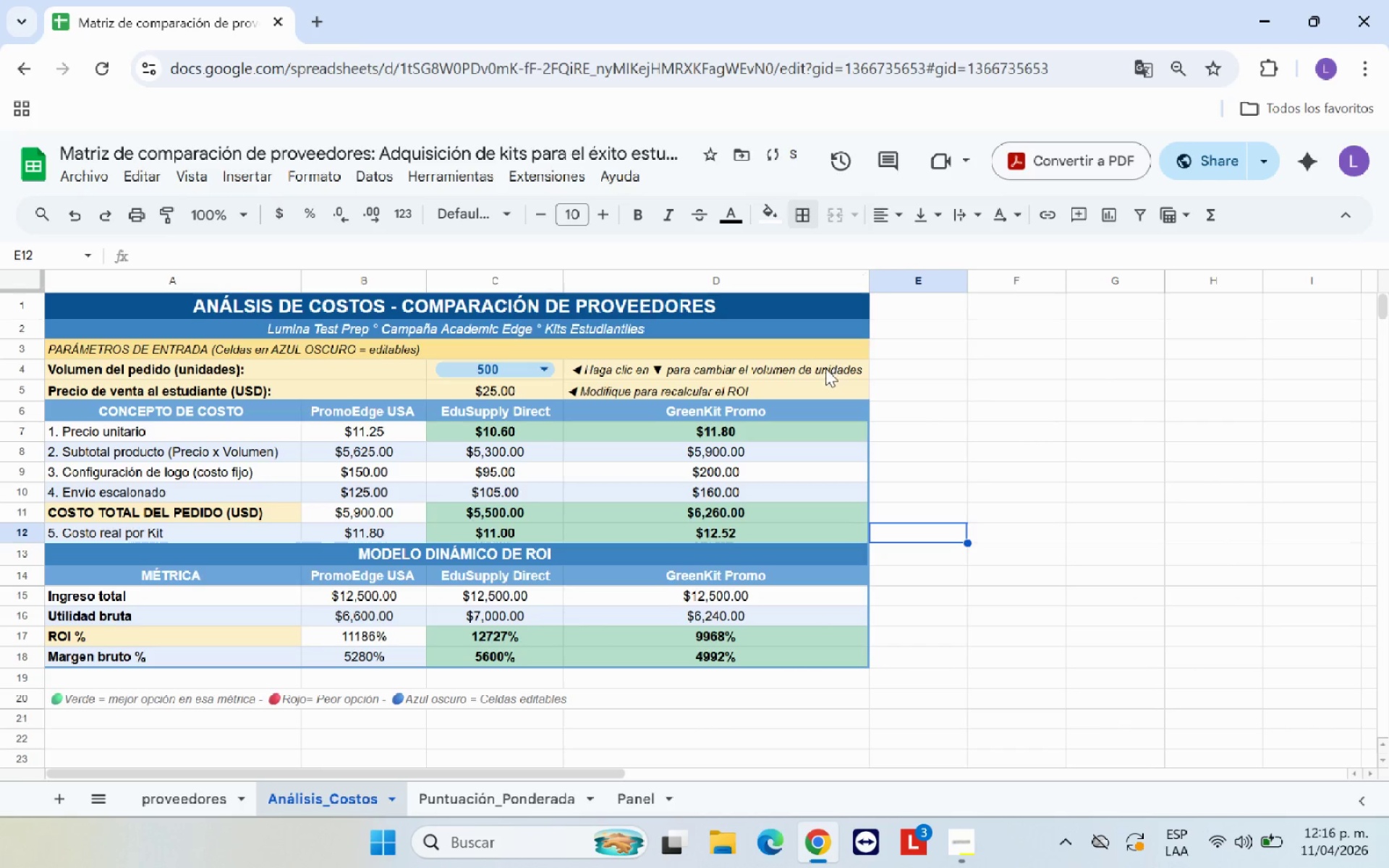 
left_click([820, 367])
 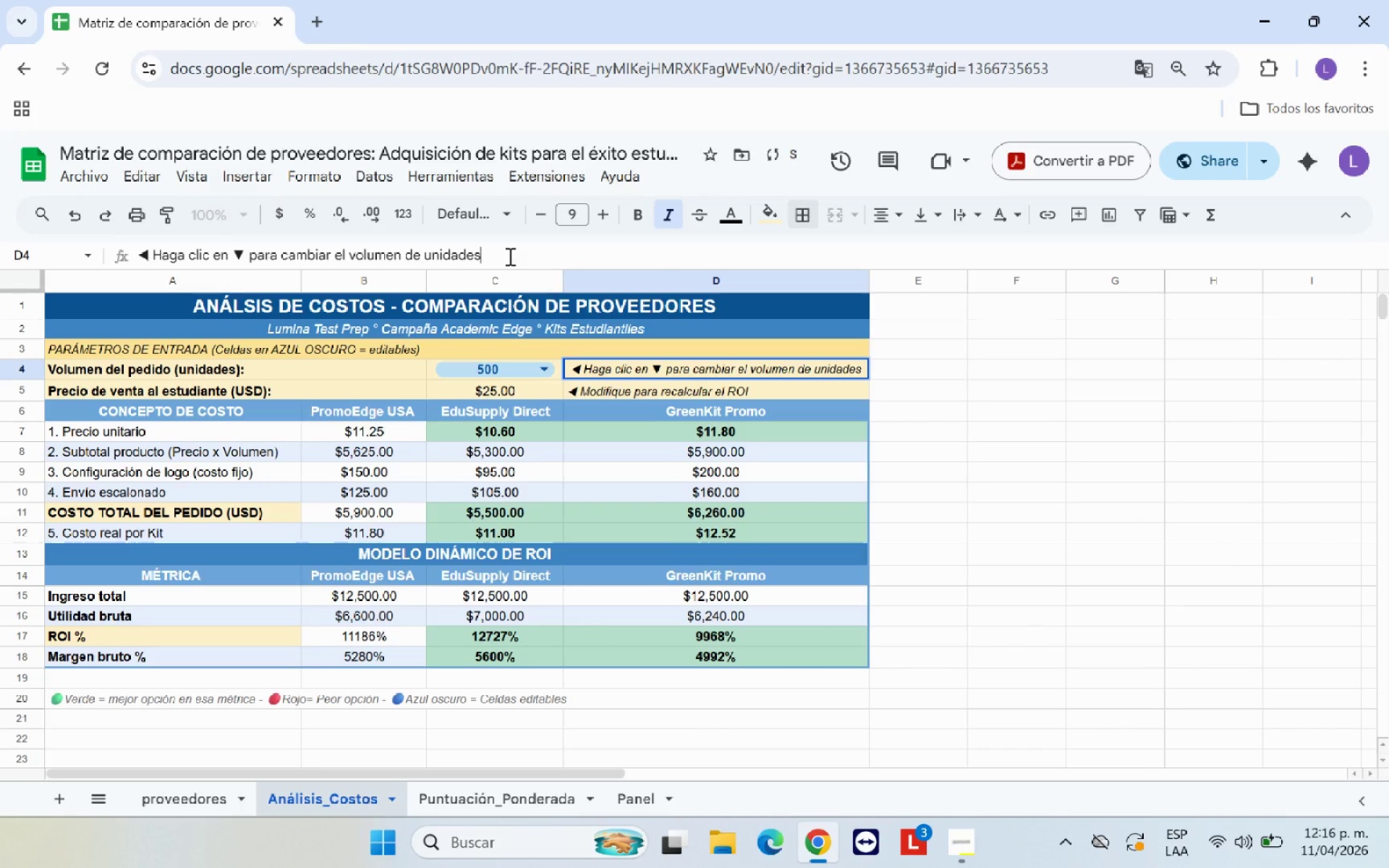 
key(Period)
 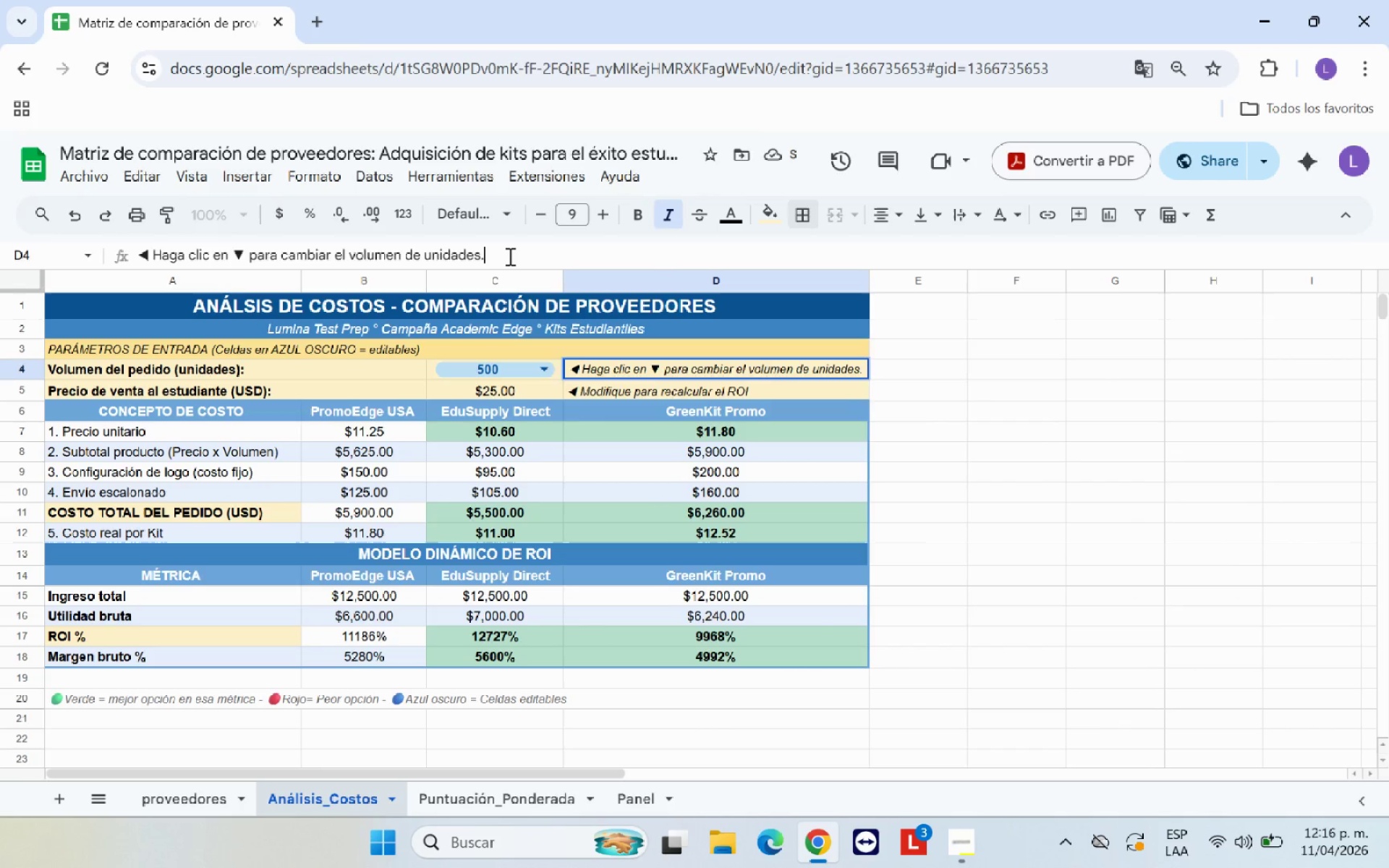 
key(Enter)
 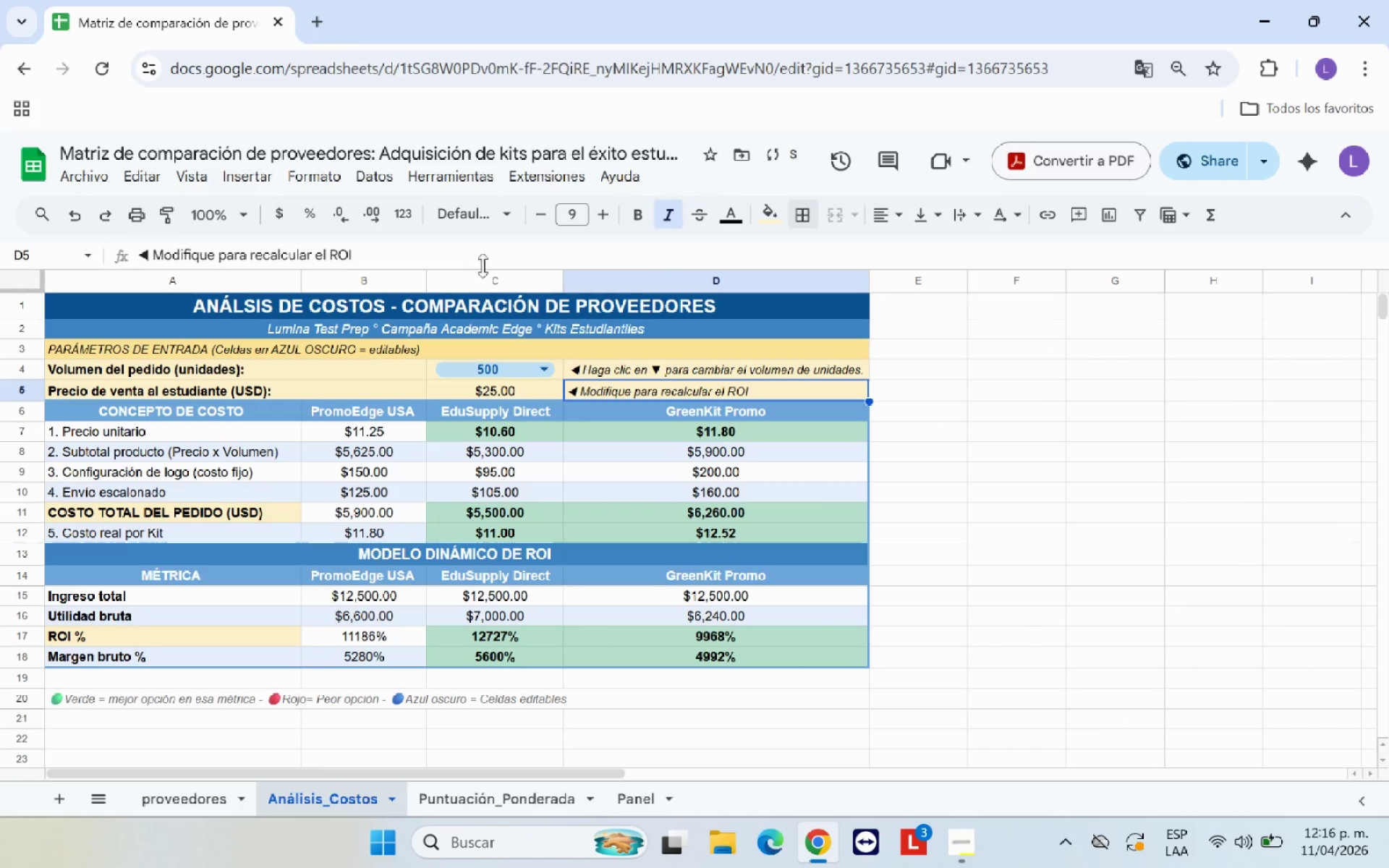 
left_click([453, 257])
 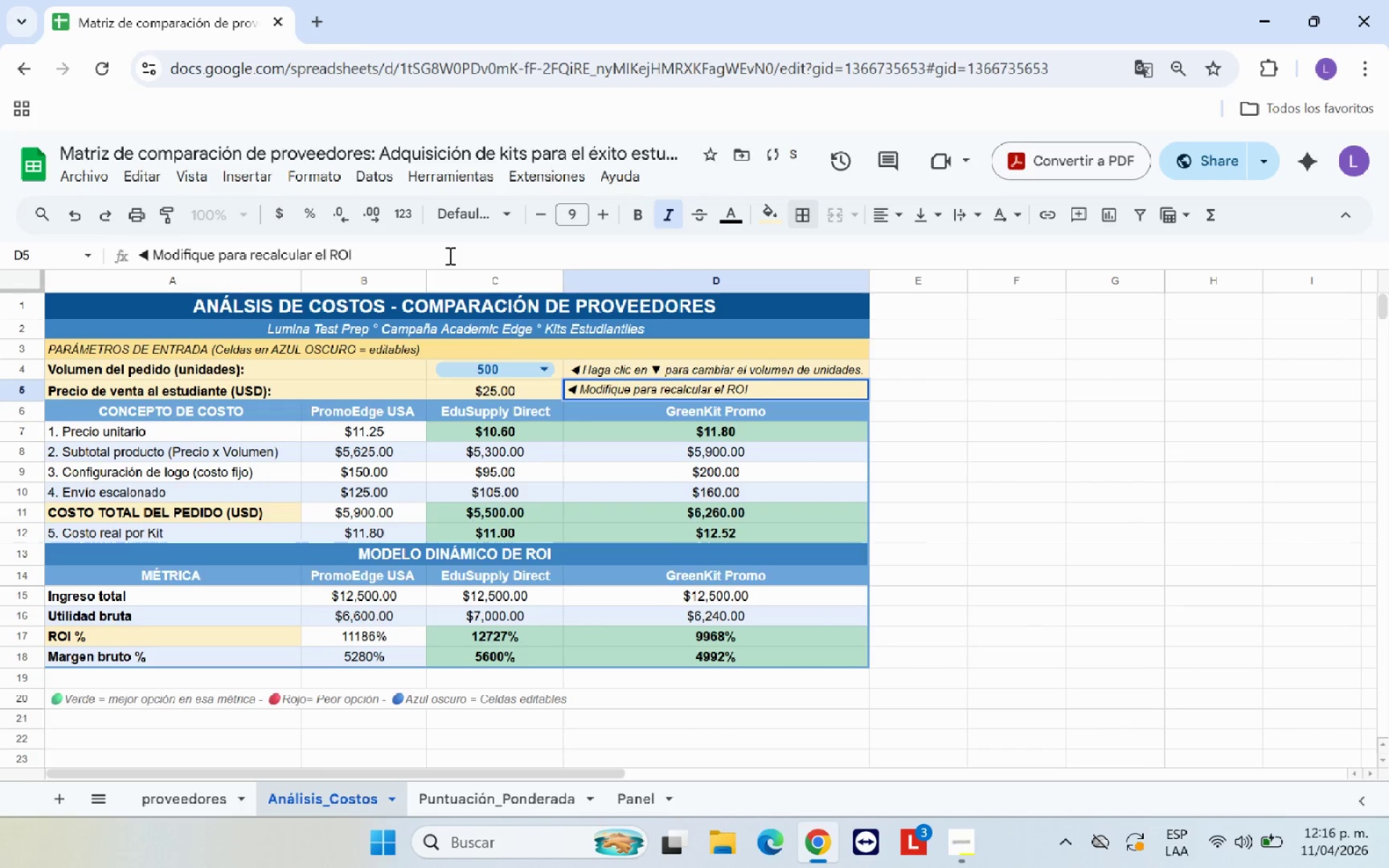 
key(Backspace)
 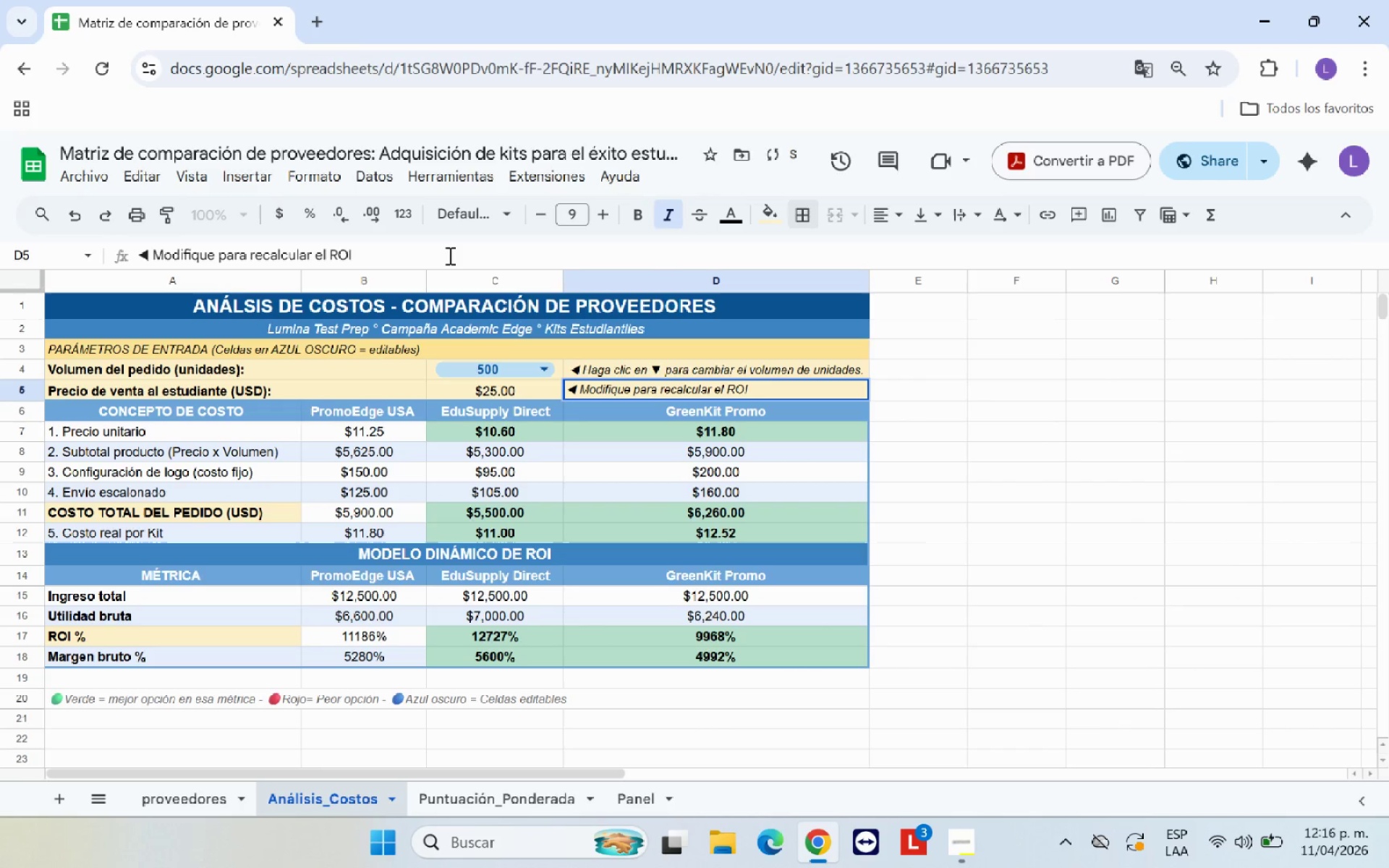 
key(Period)
 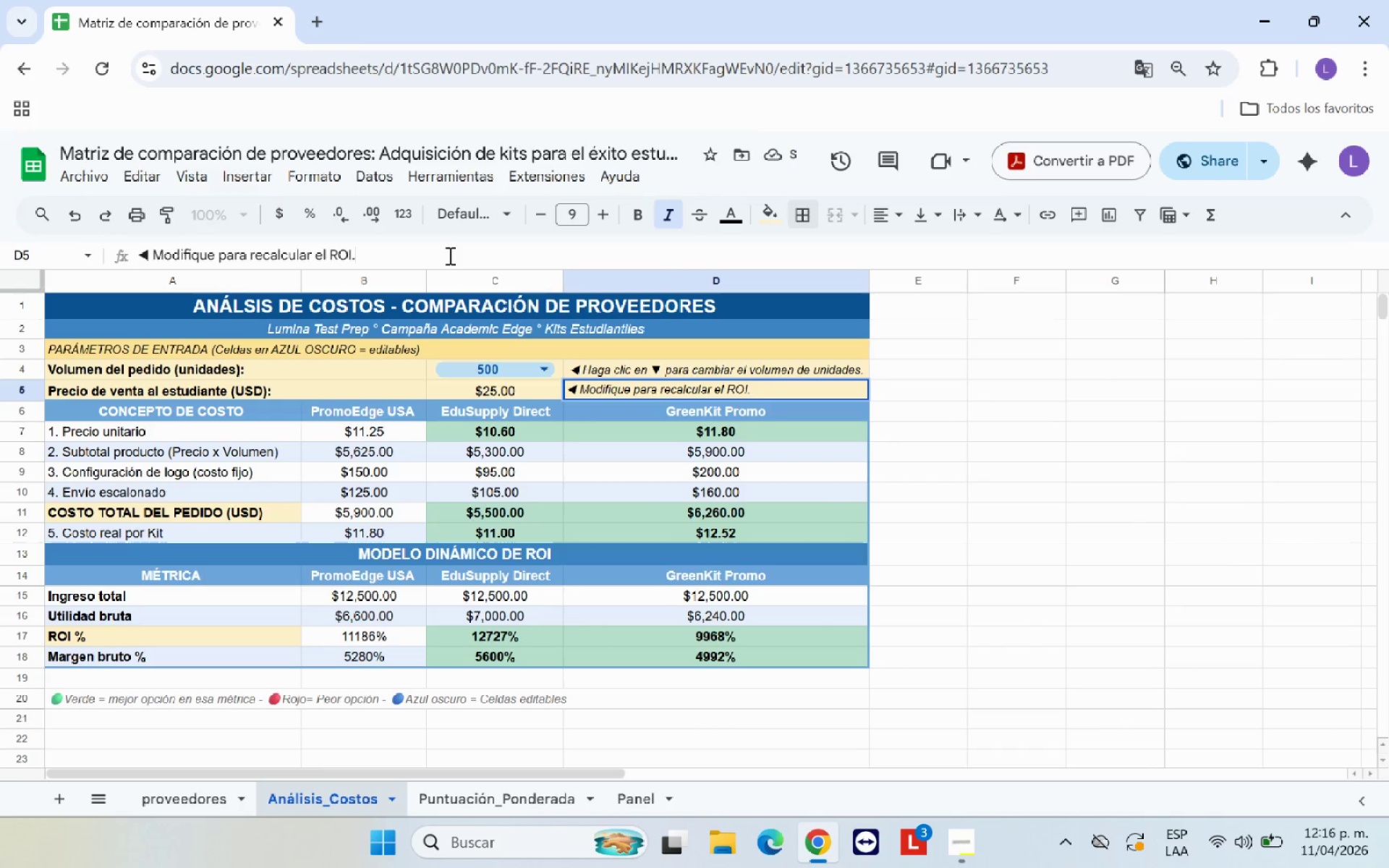 
key(Enter)
 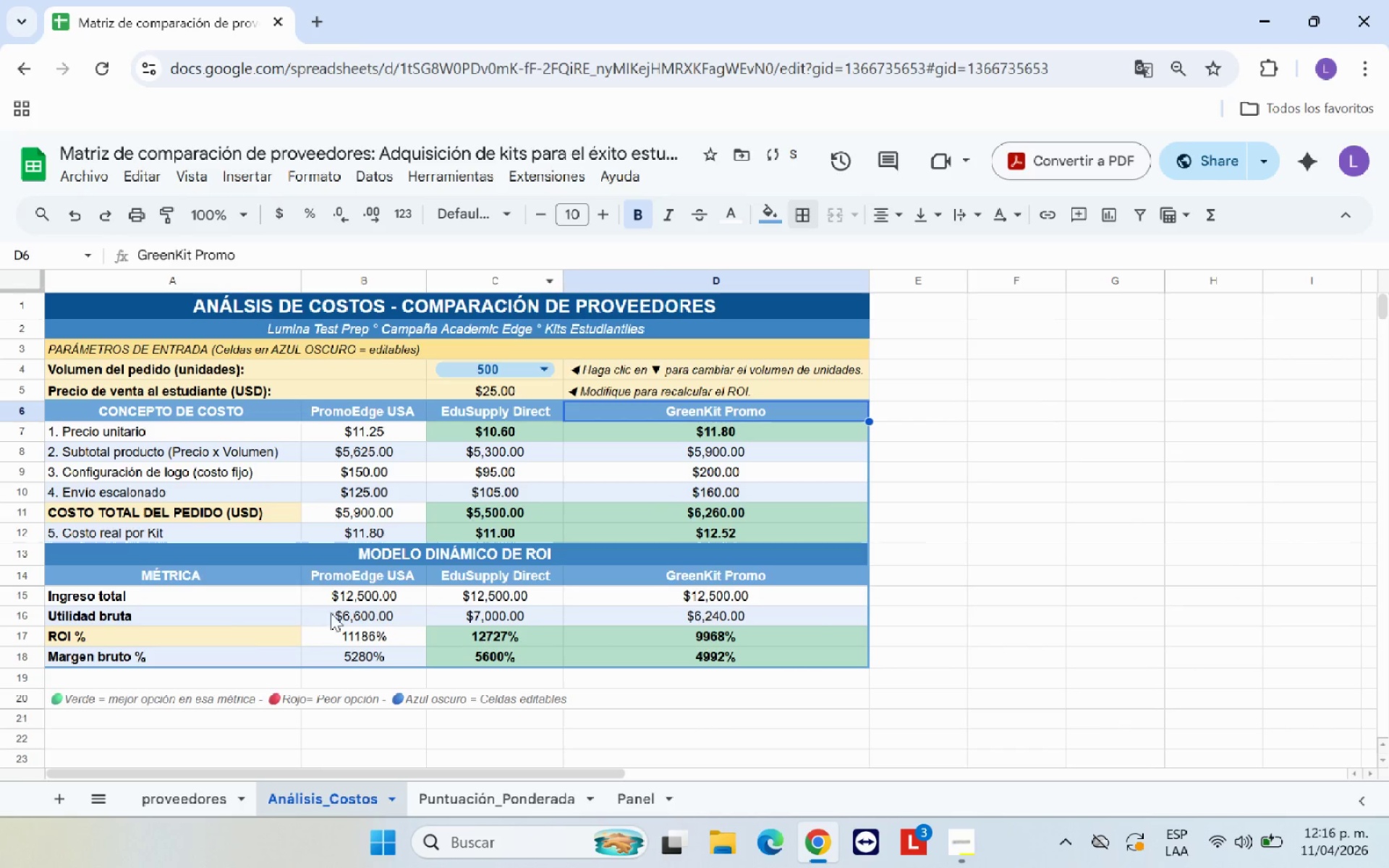 
scroll: coordinate [245, 639], scroll_direction: up, amount: 1.0
 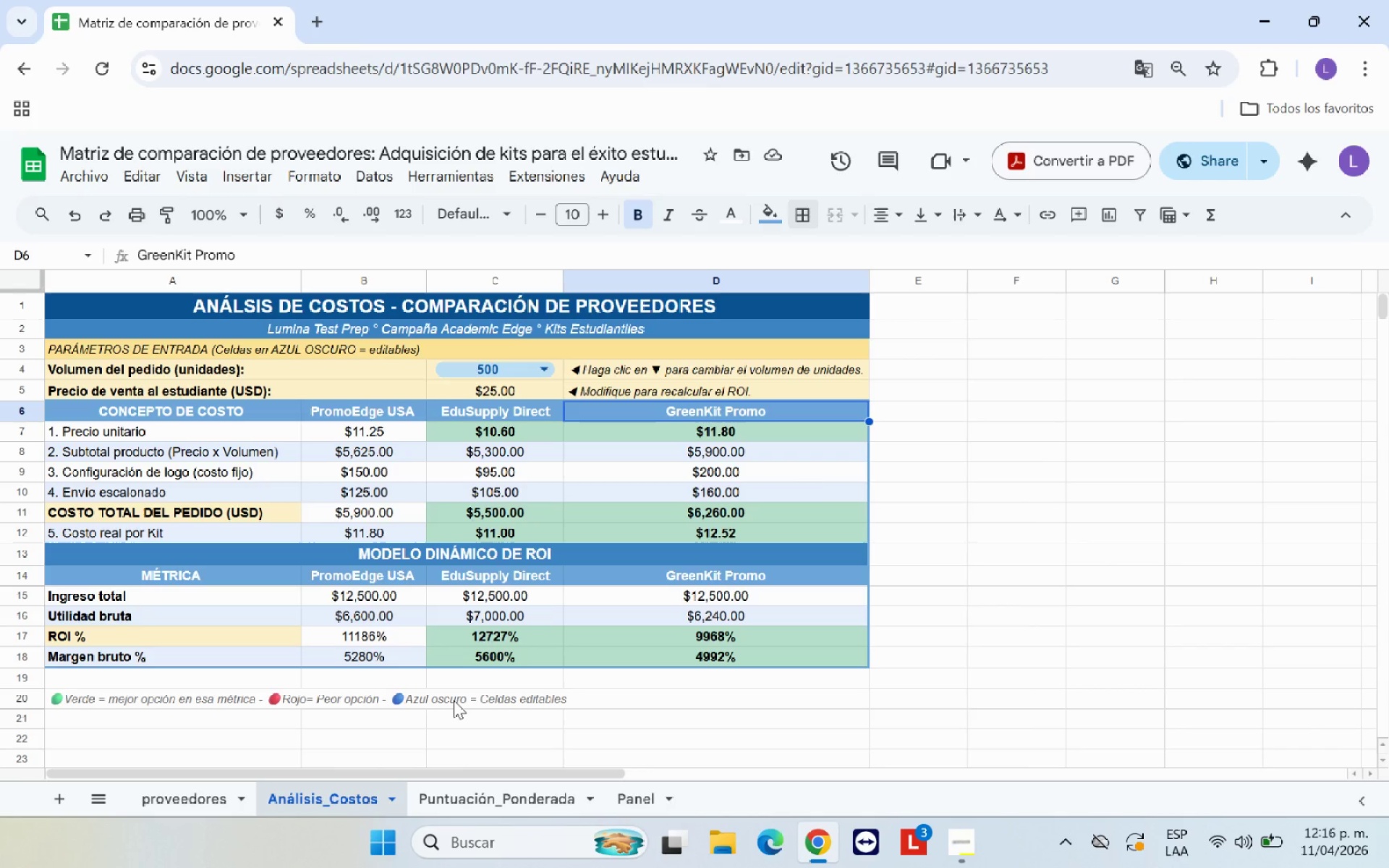 
wait(16.76)
 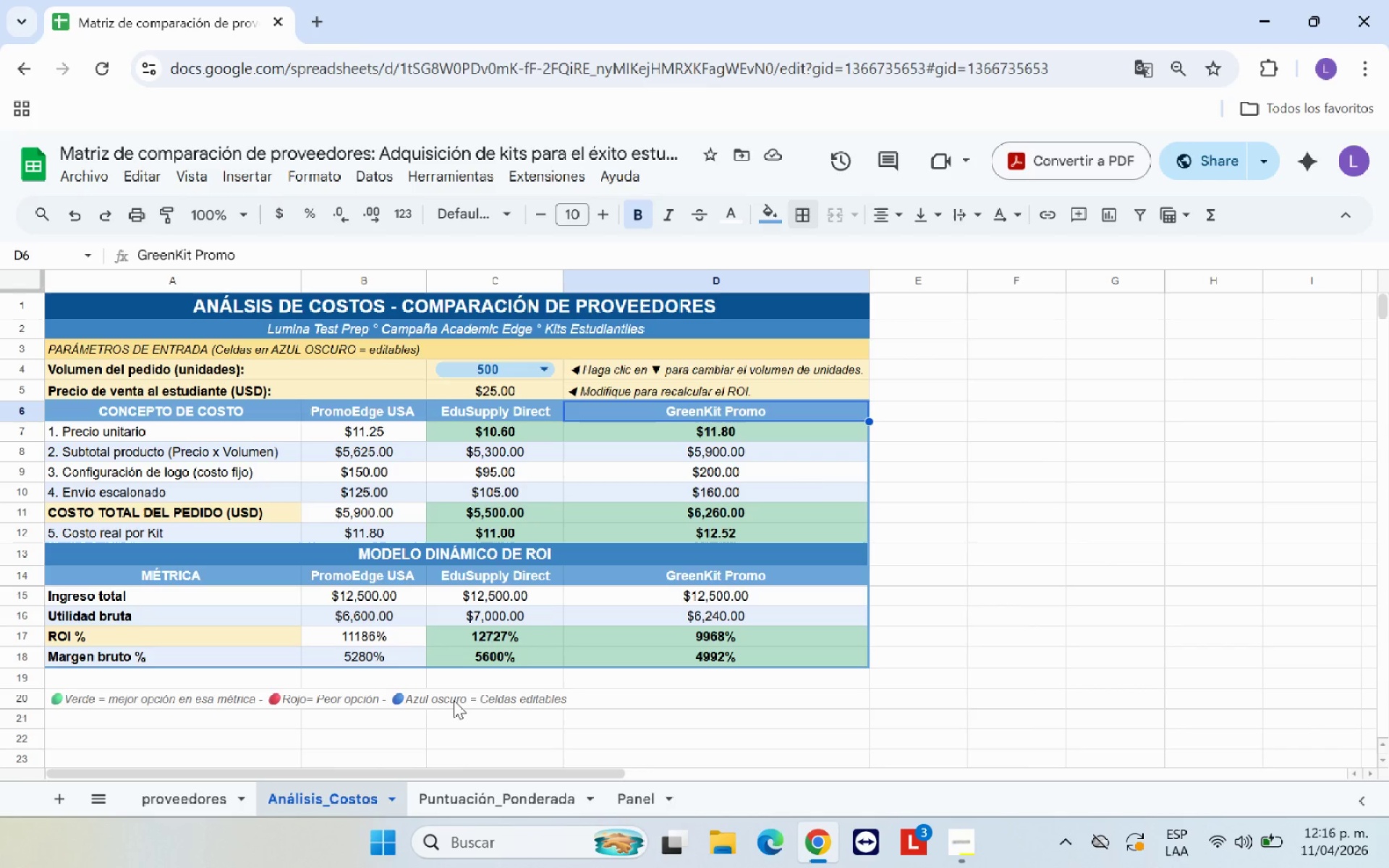 
left_click([1071, 516])
 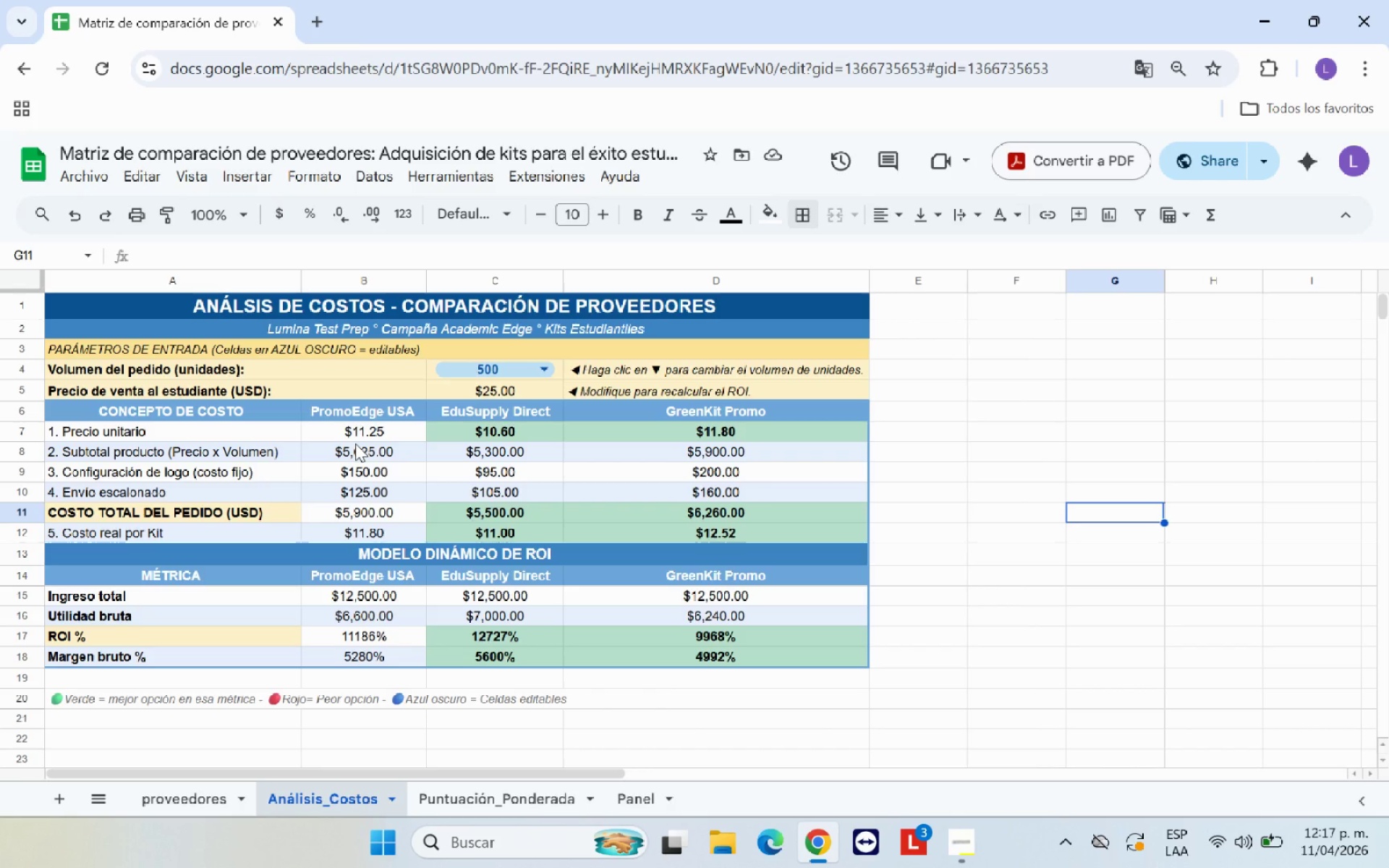 
left_click([355, 443])
 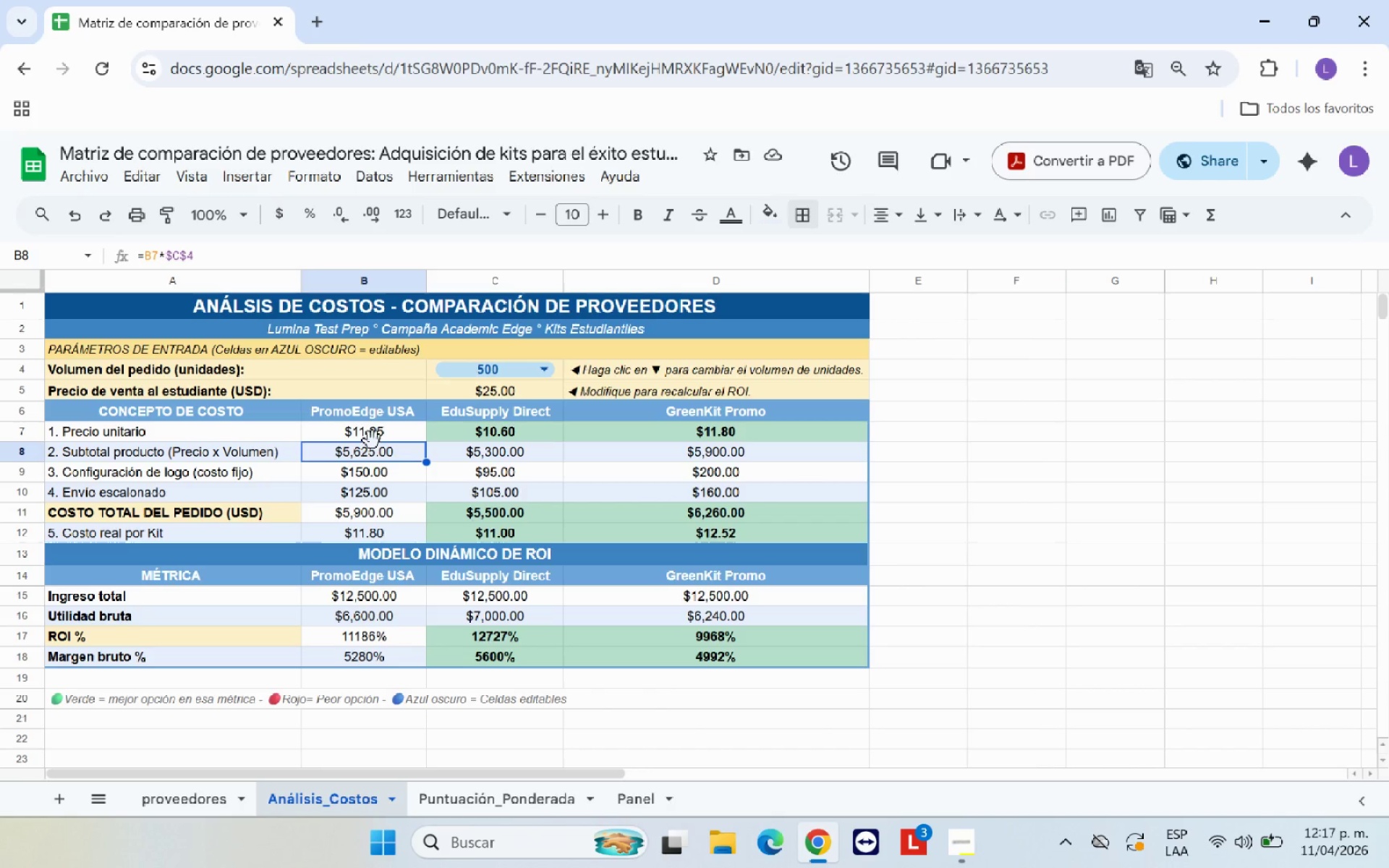 
left_click([373, 441])
 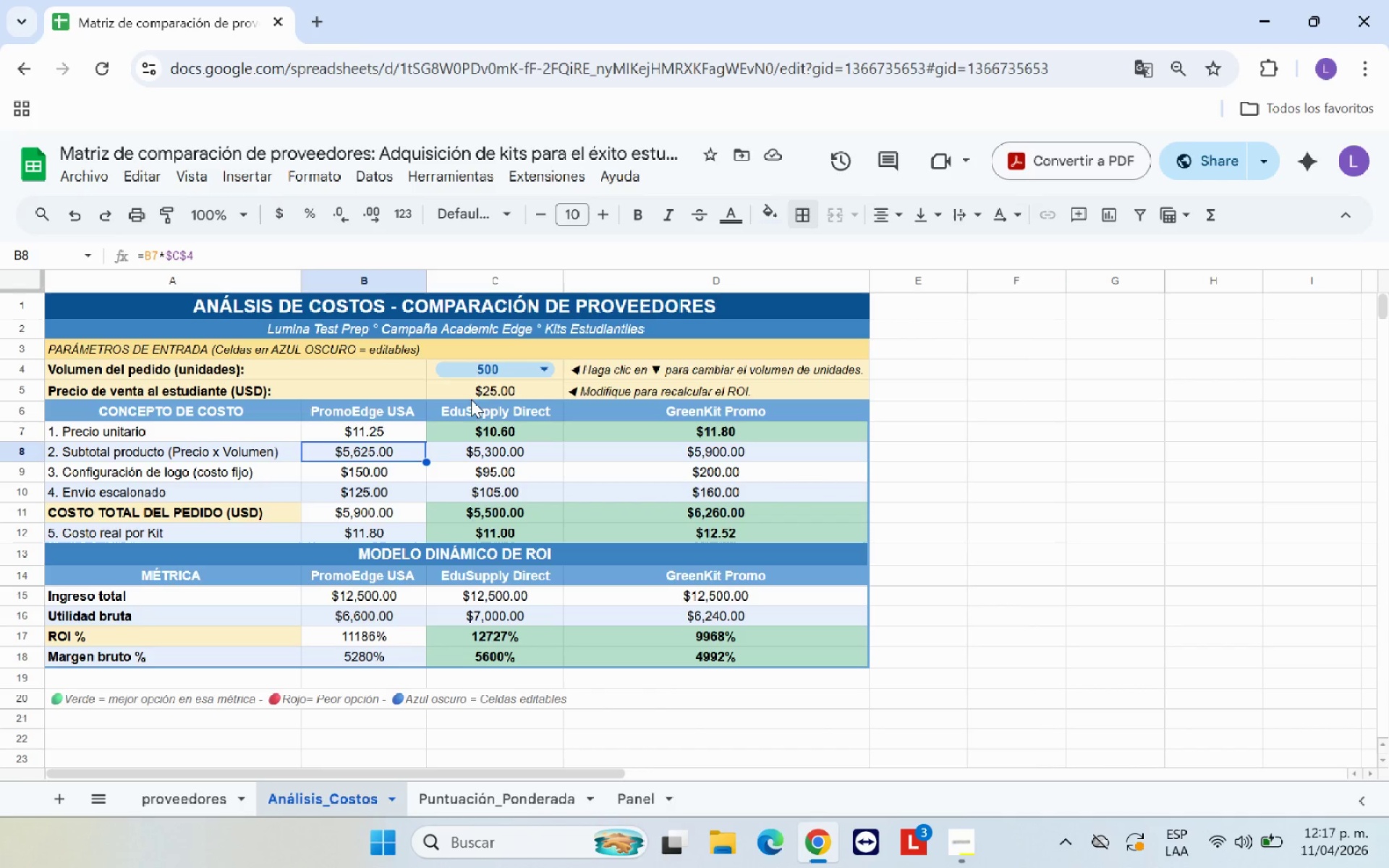 
left_click([490, 386])
 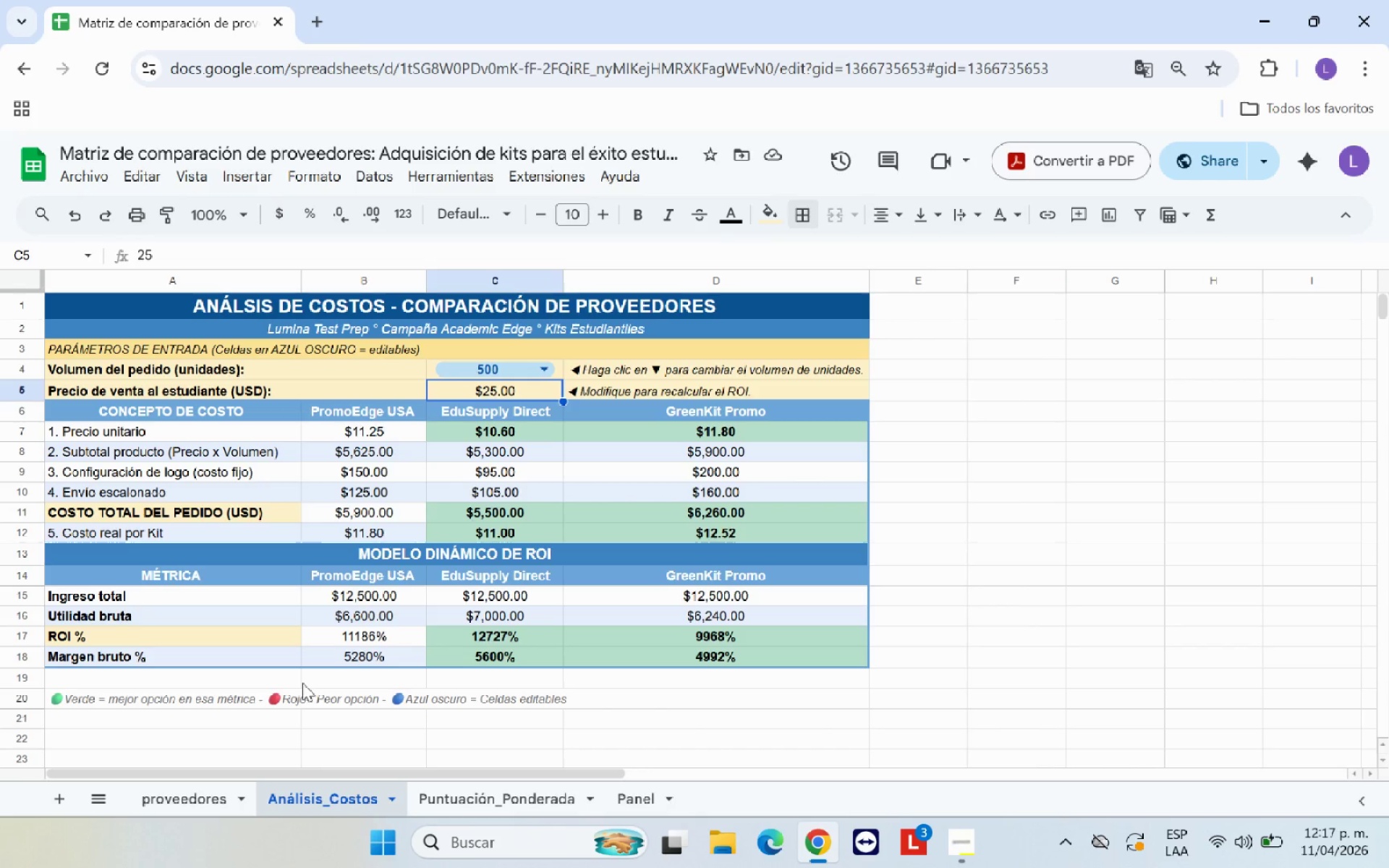 
left_click([247, 697])
 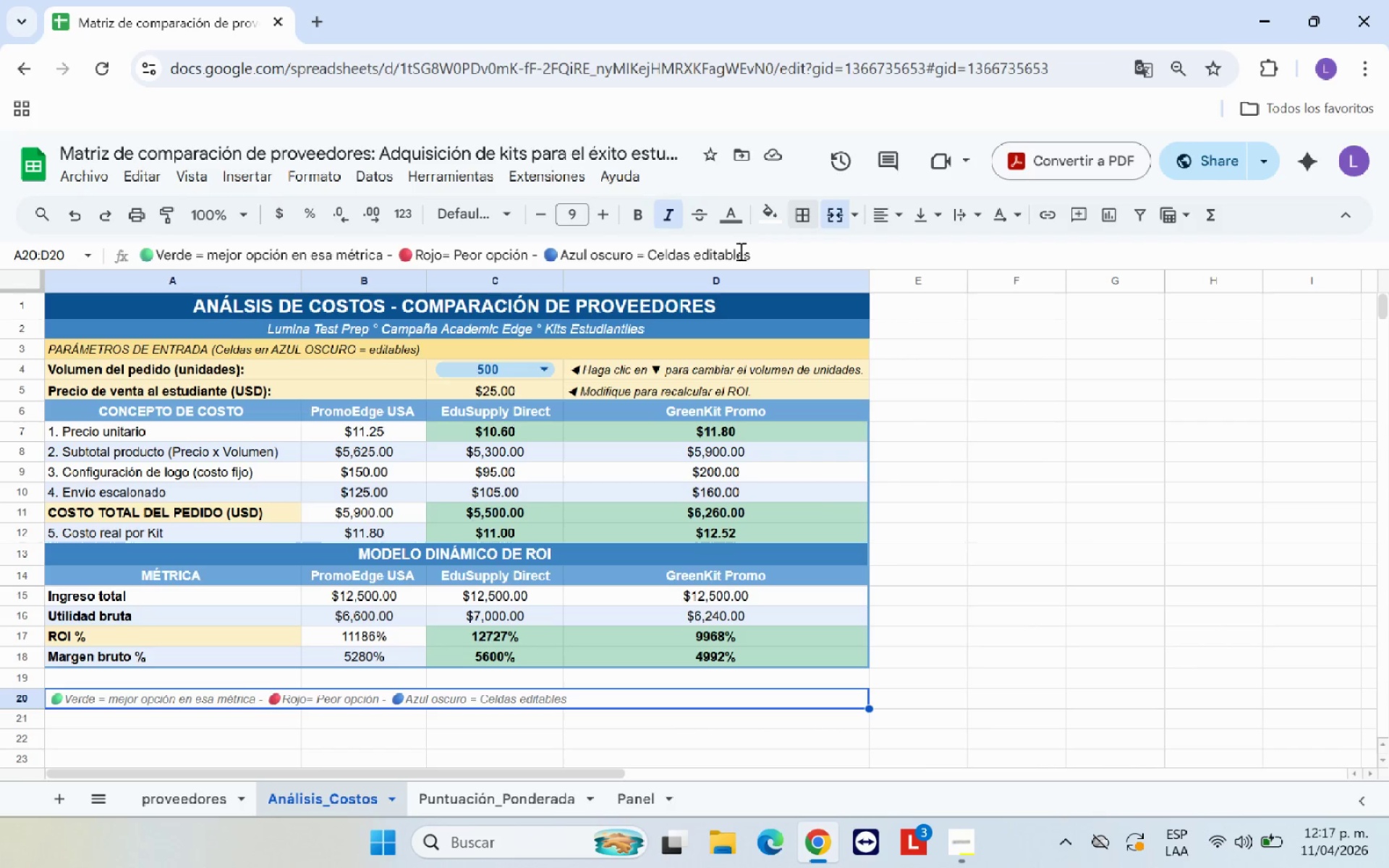 
left_click_drag(start_coordinate=[758, 254], to_coordinate=[535, 260])
 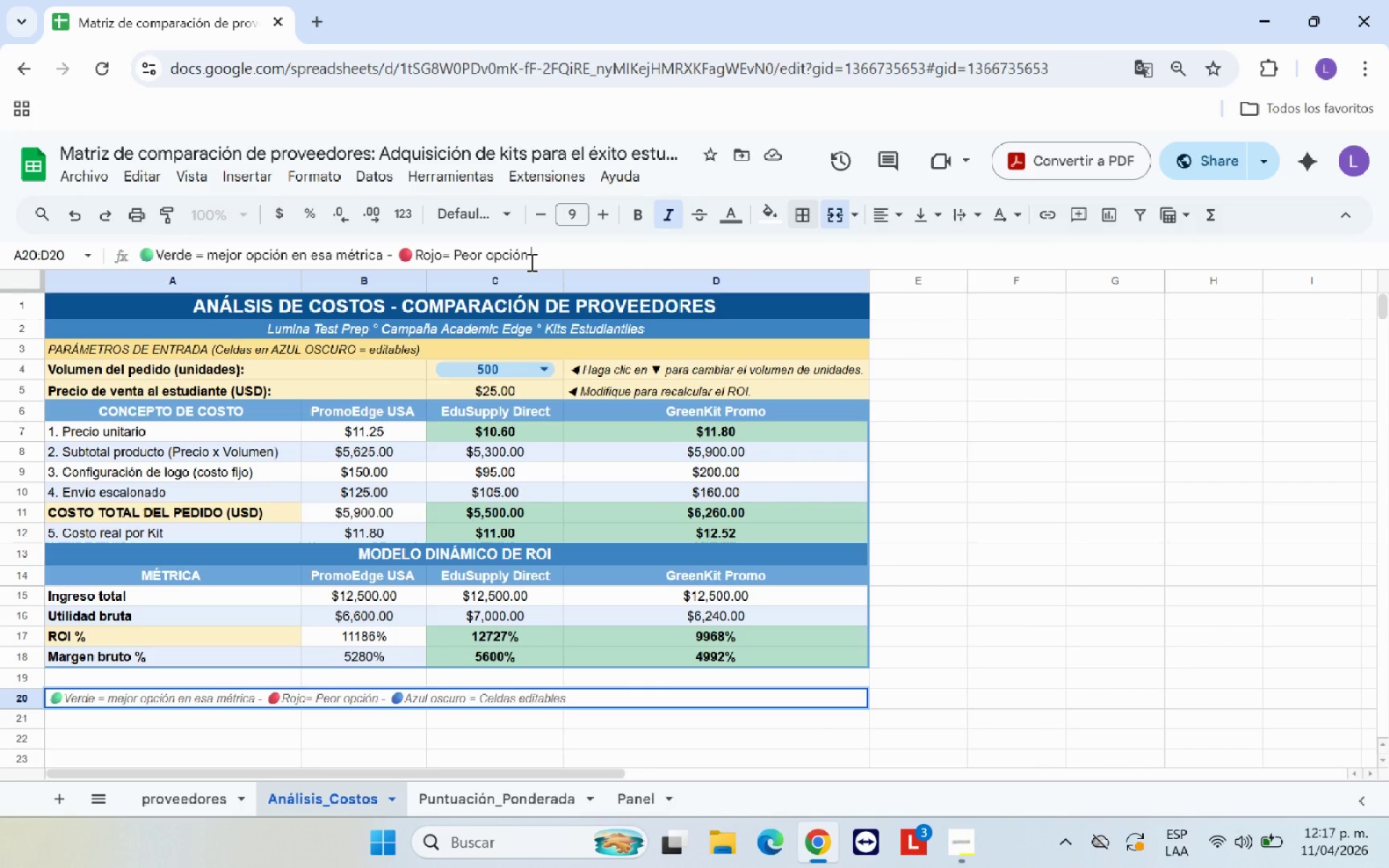 
key(Backspace)
 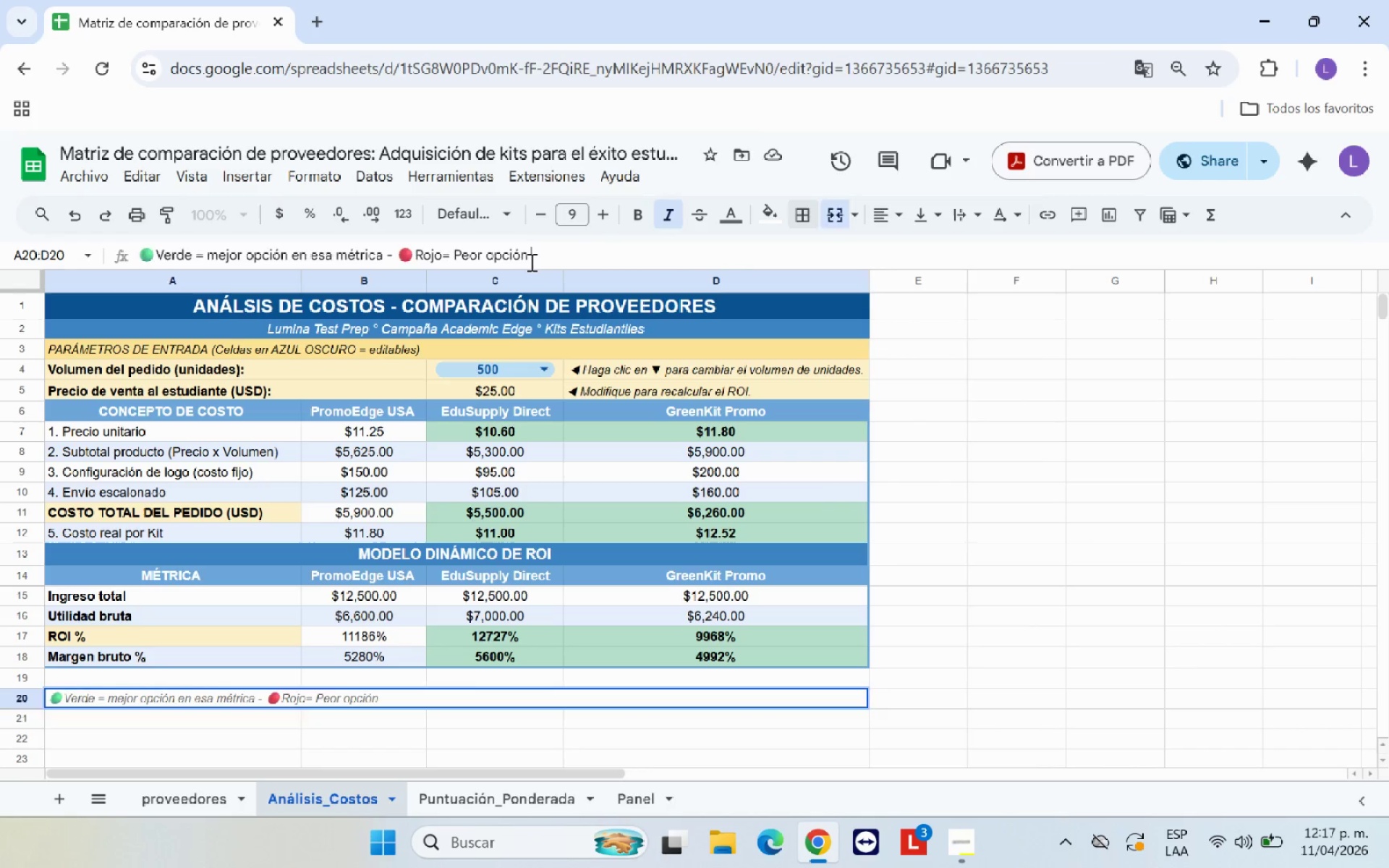 
key(Enter)
 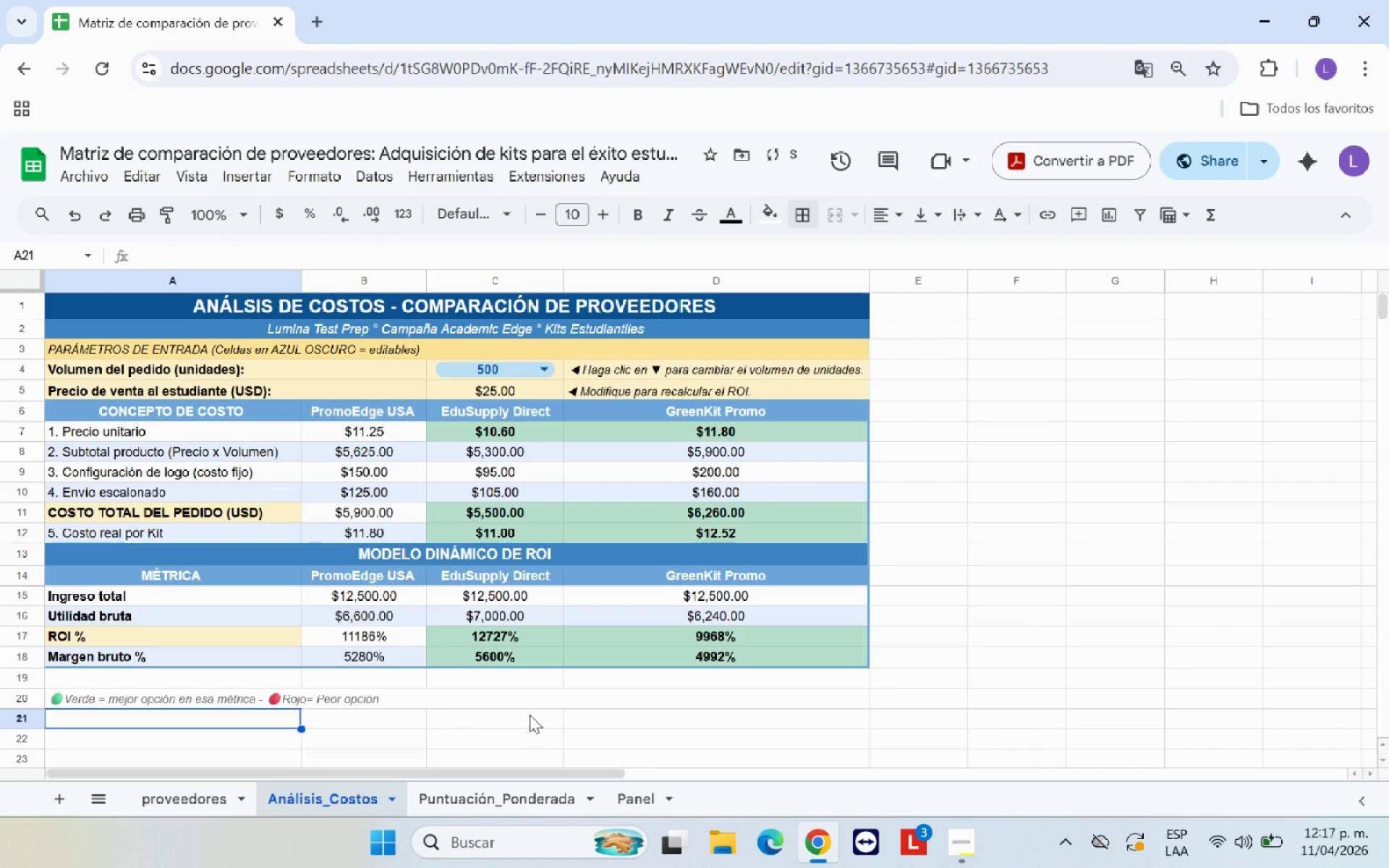 
left_click([544, 724])
 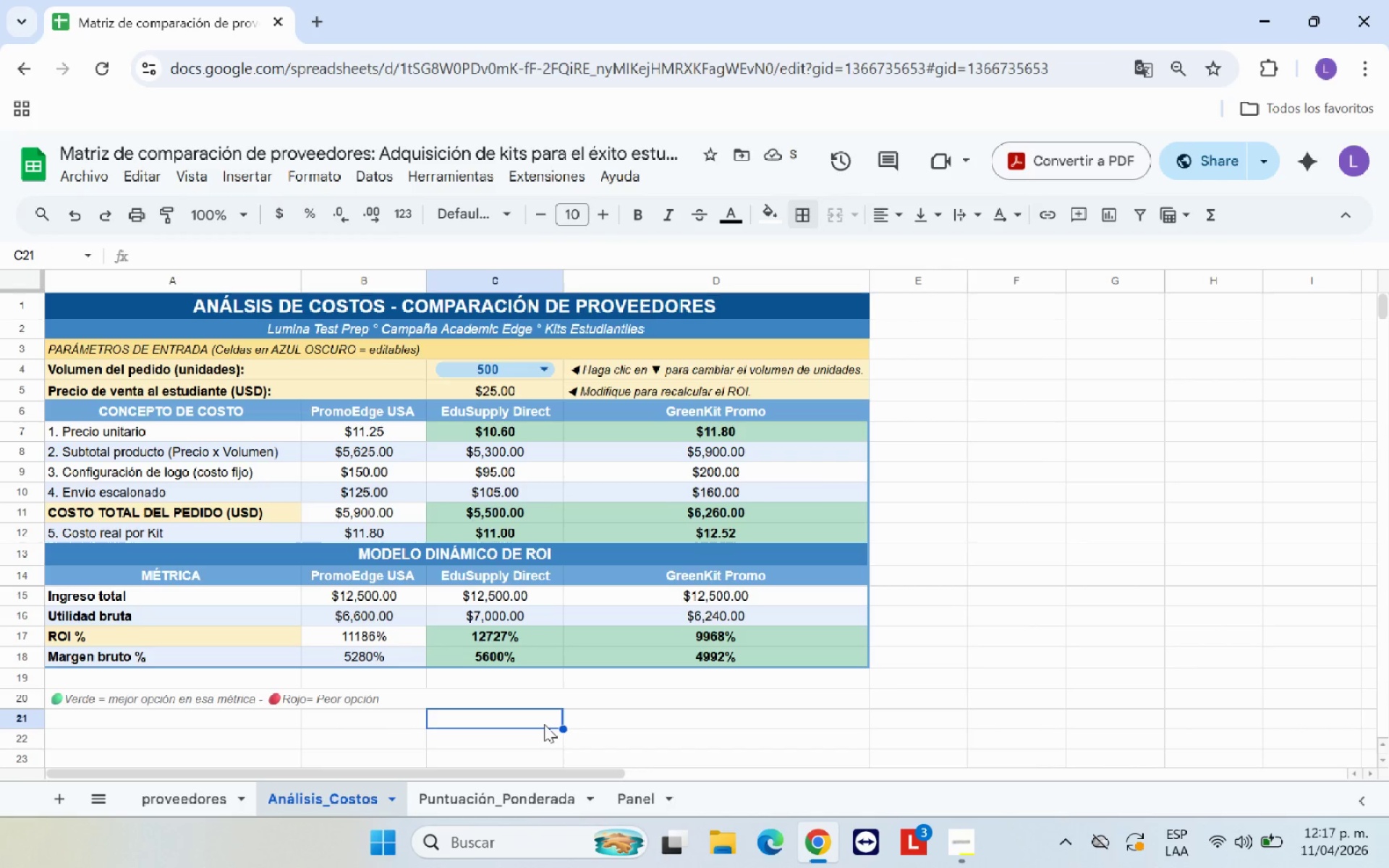 
scroll: coordinate [544, 724], scroll_direction: up, amount: 1.0
 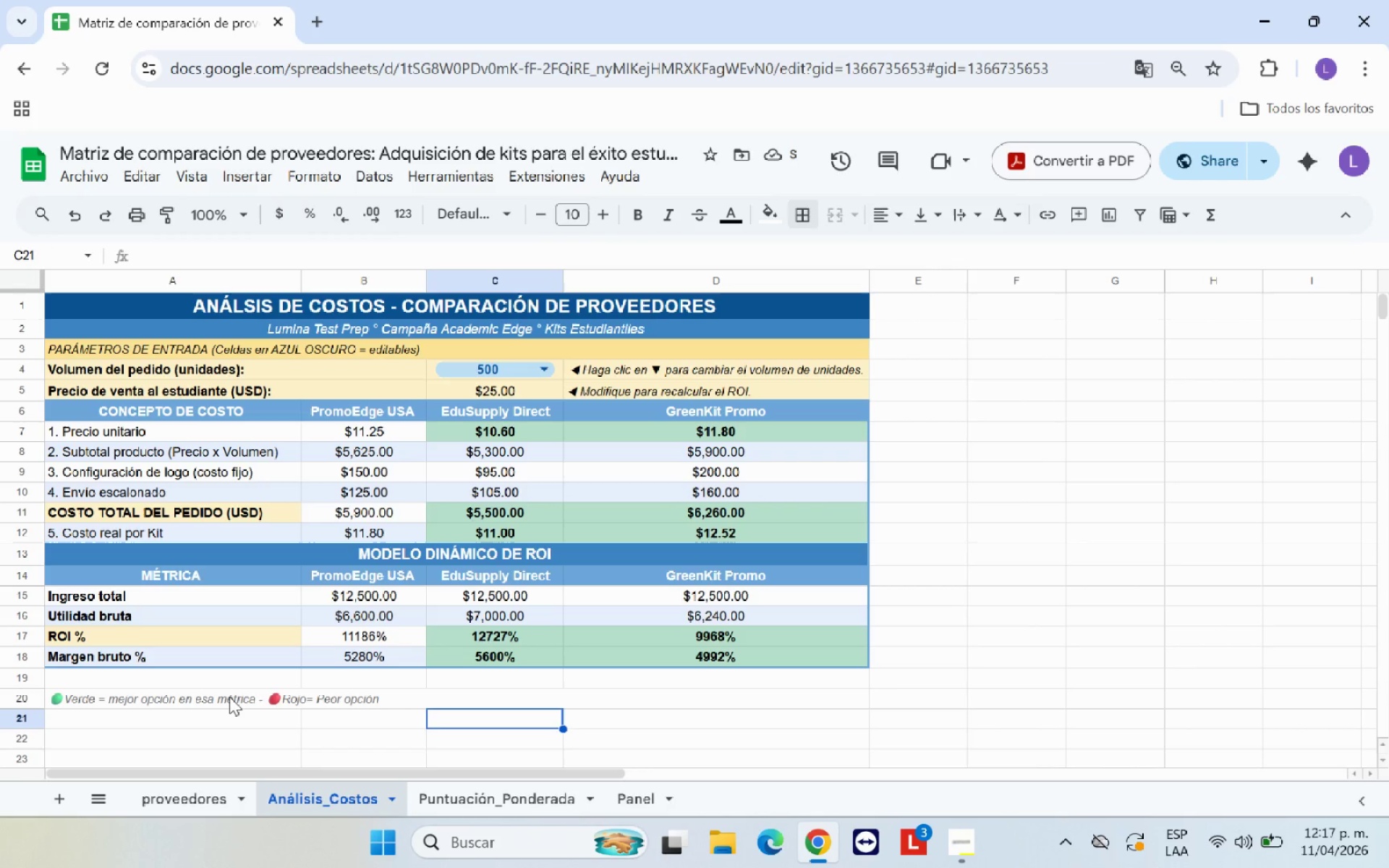 
left_click([229, 697])
 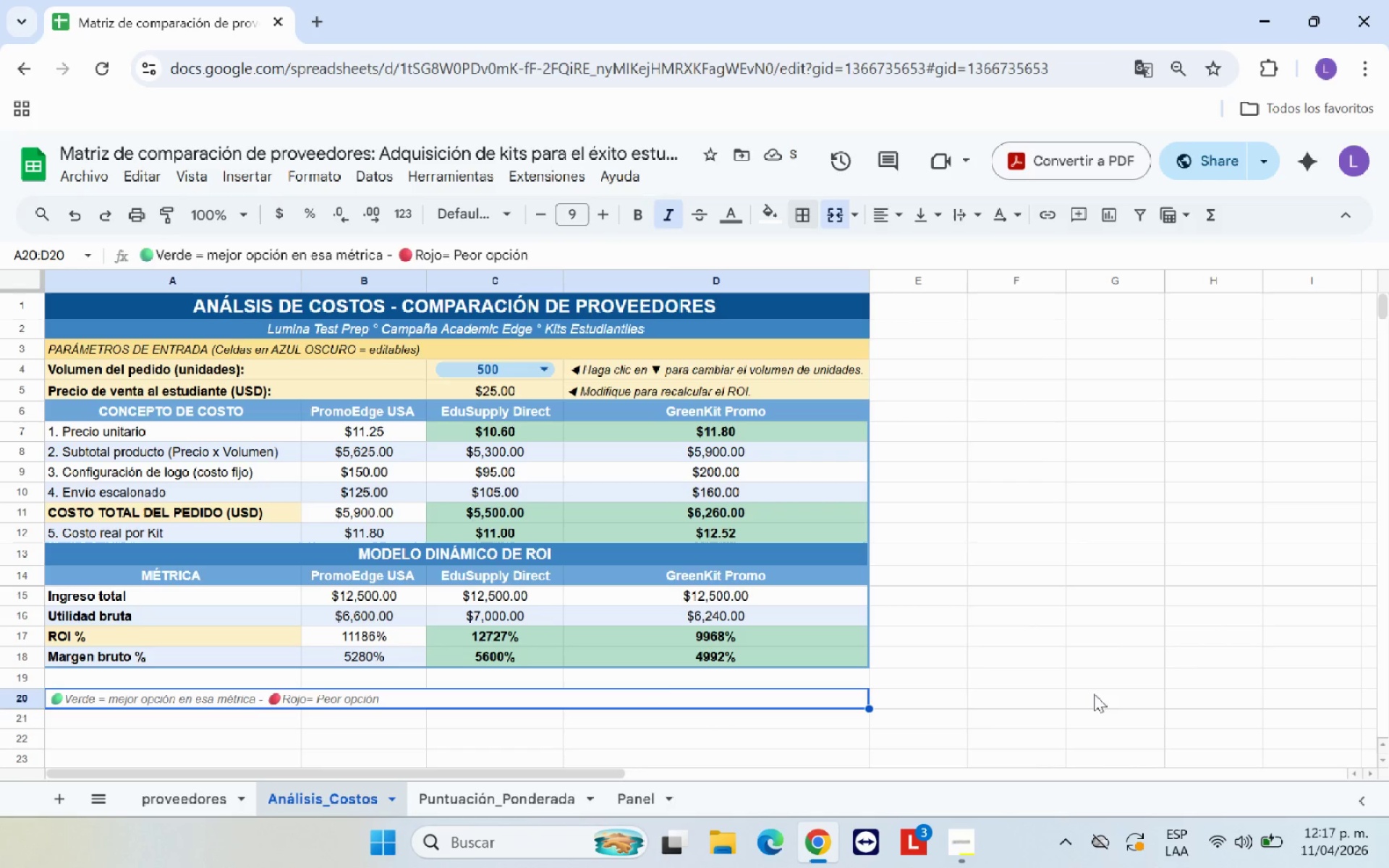 
left_click([1065, 655])
 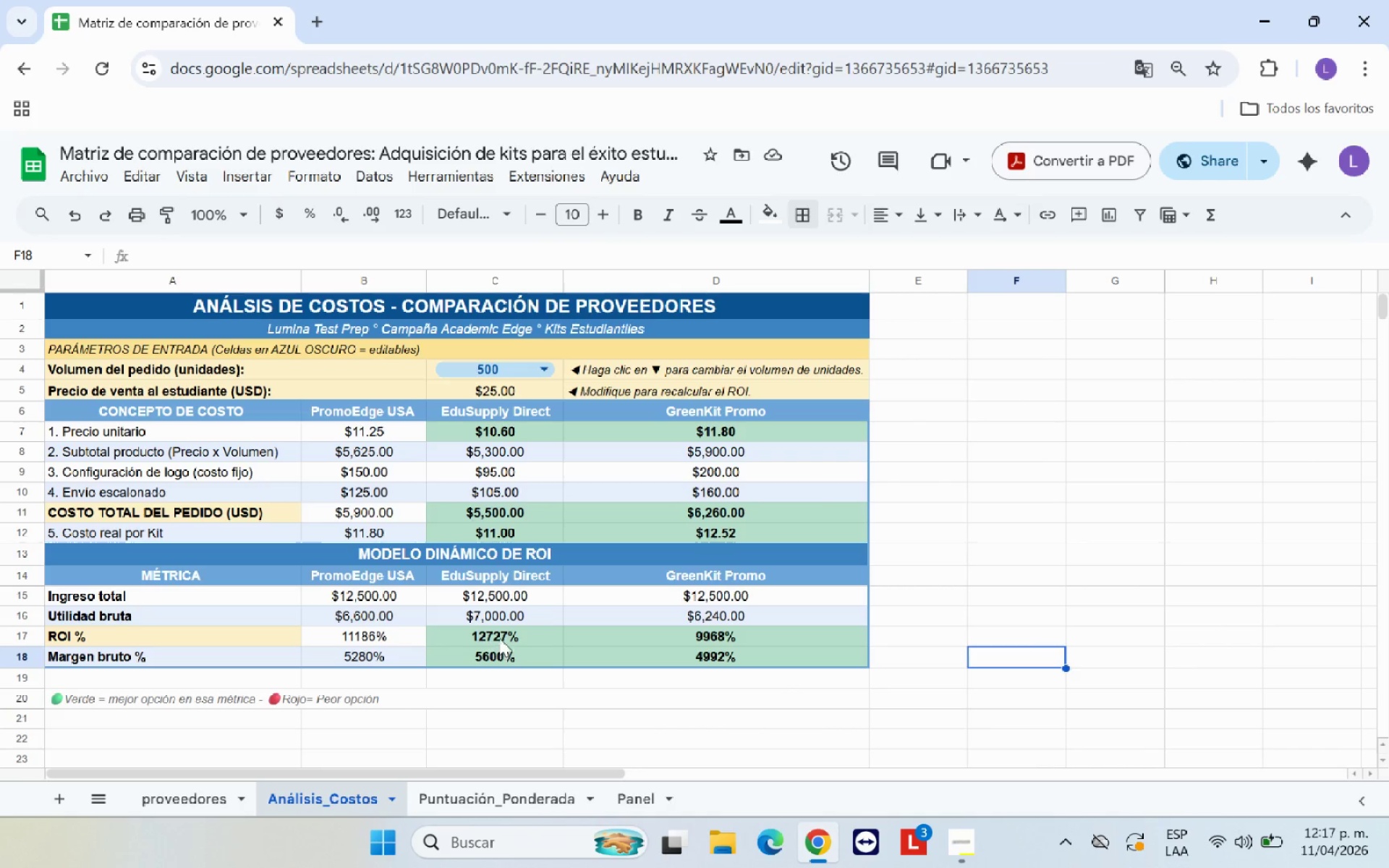 
left_click([496, 634])
 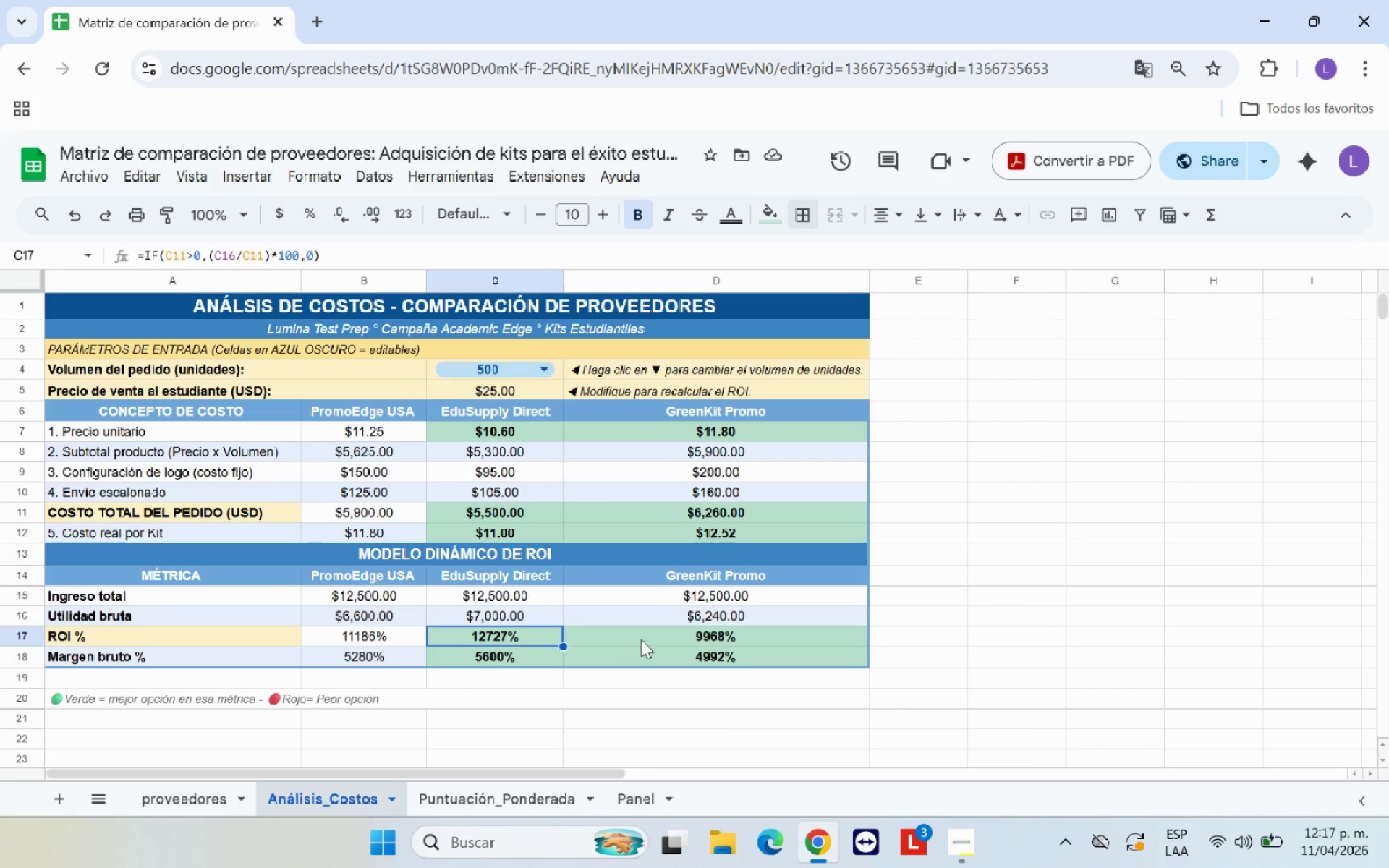 
left_click([654, 639])
 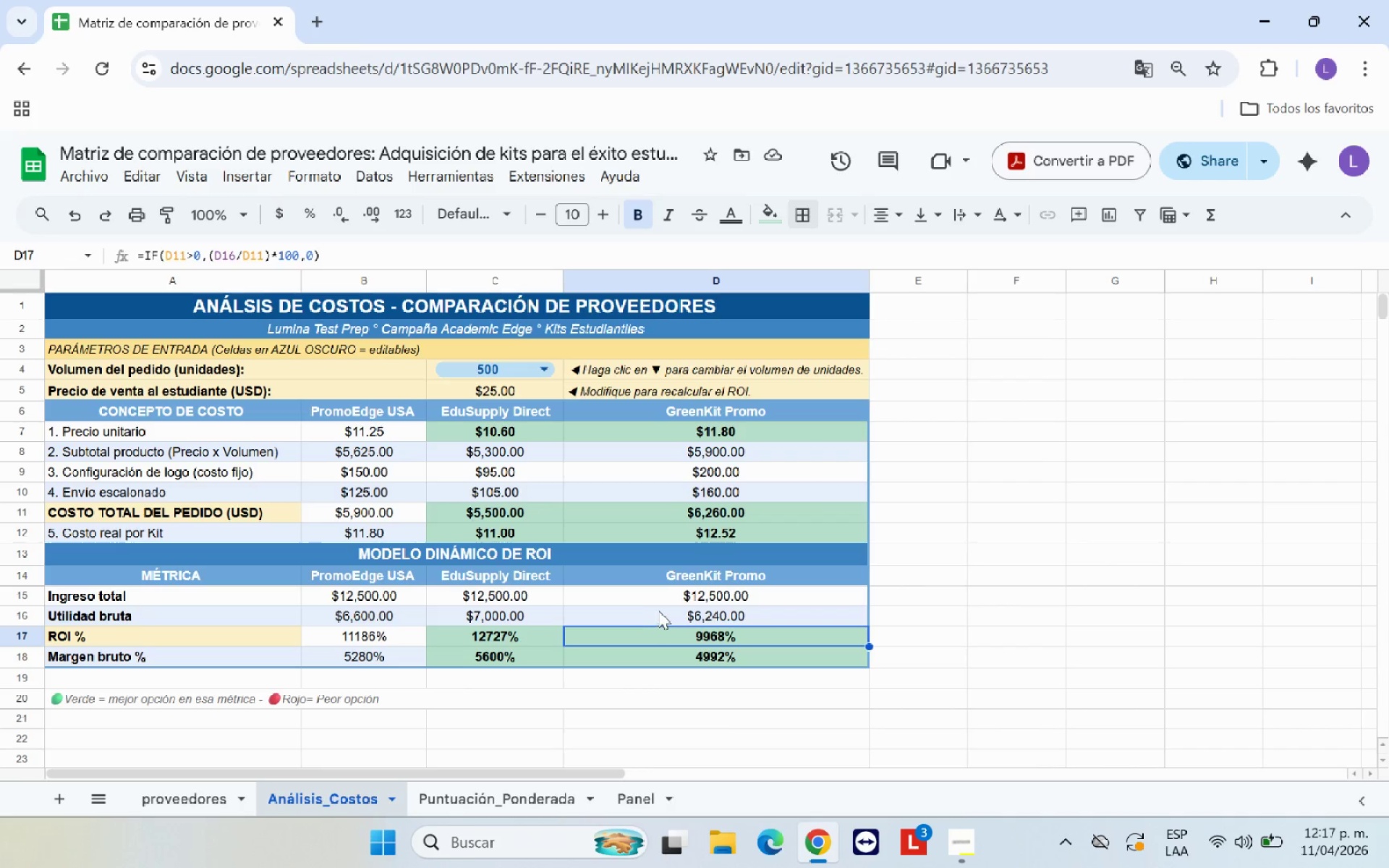 
left_click([658, 610])
 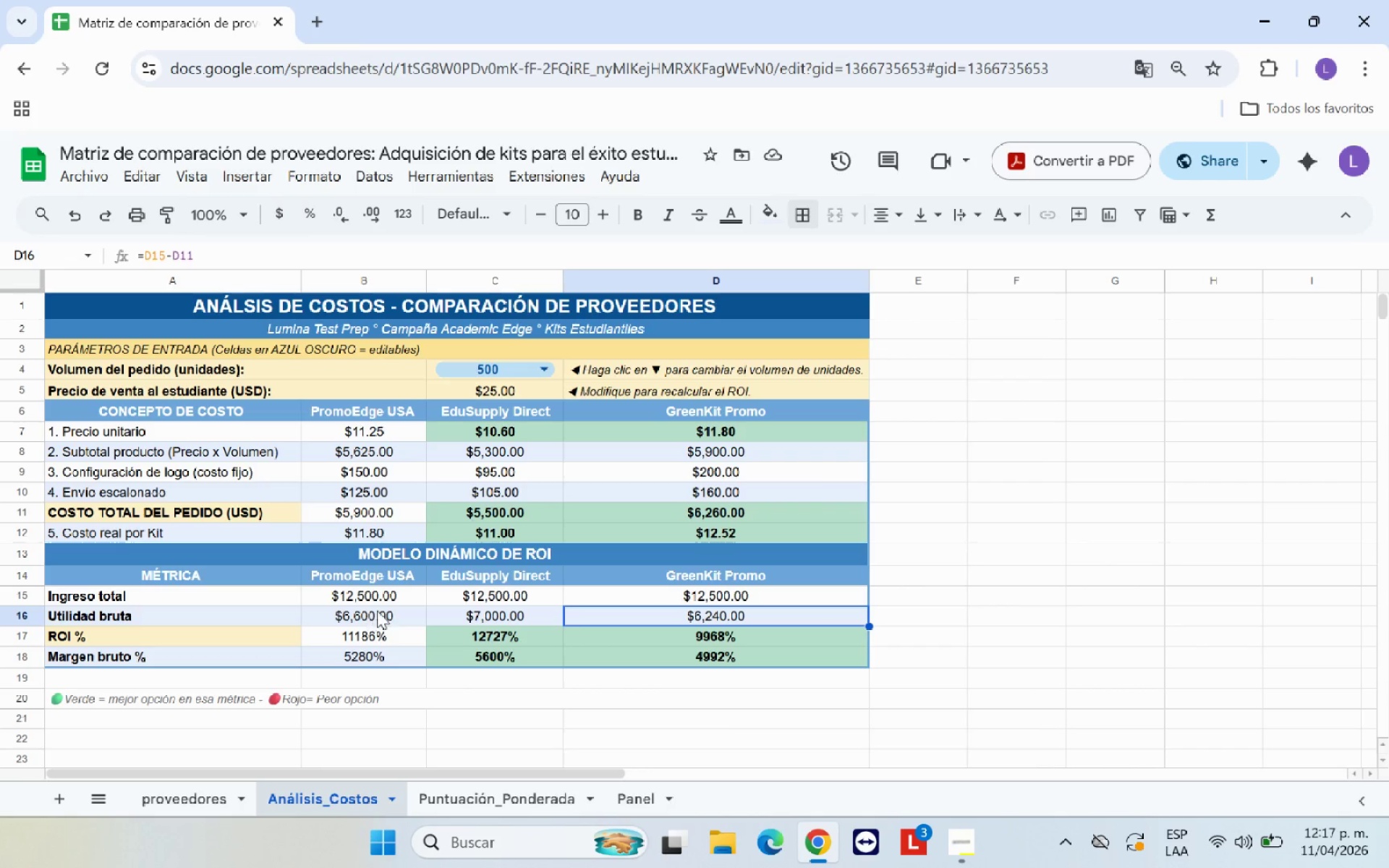 
left_click([378, 610])
 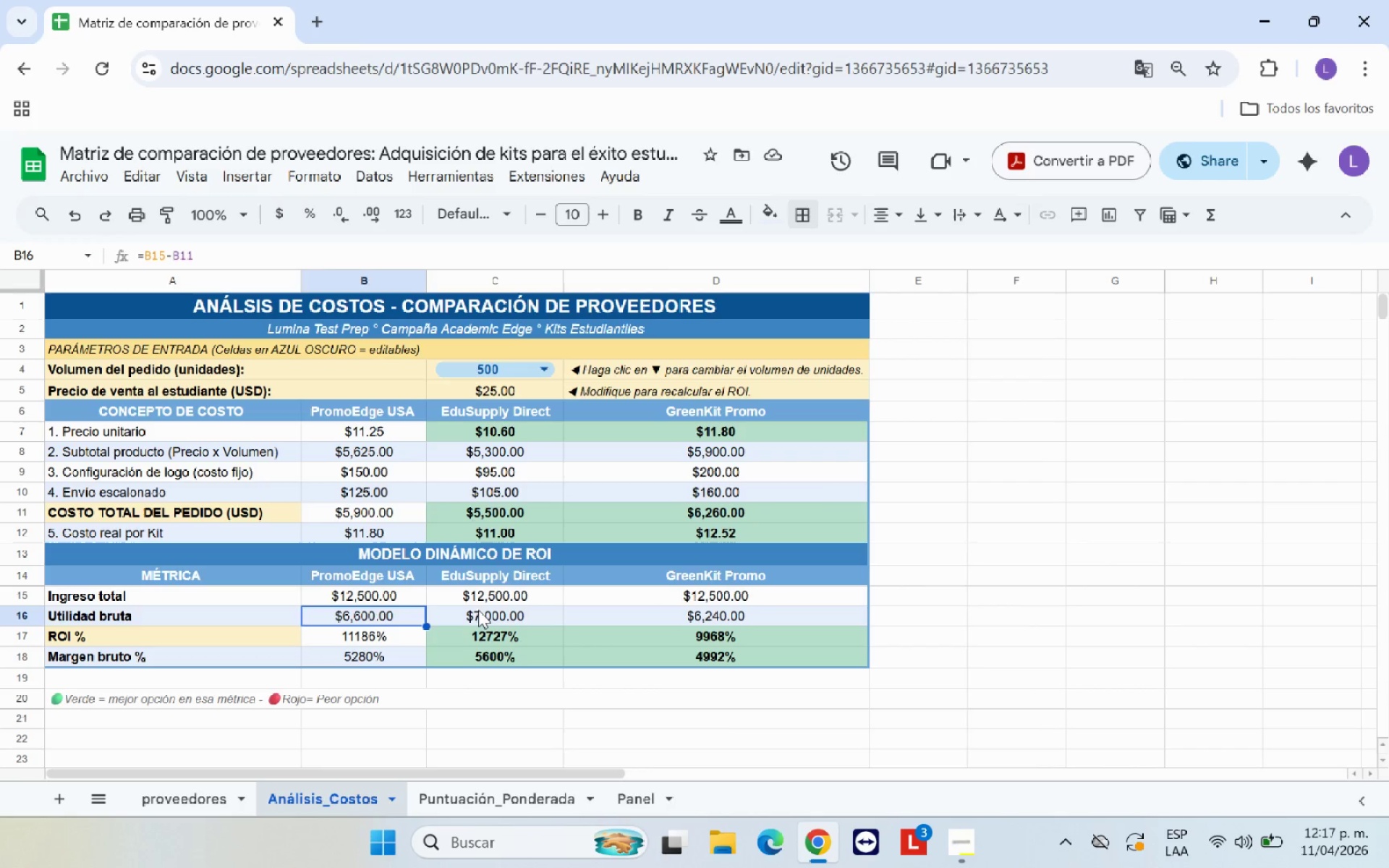 
left_click([483, 610])
 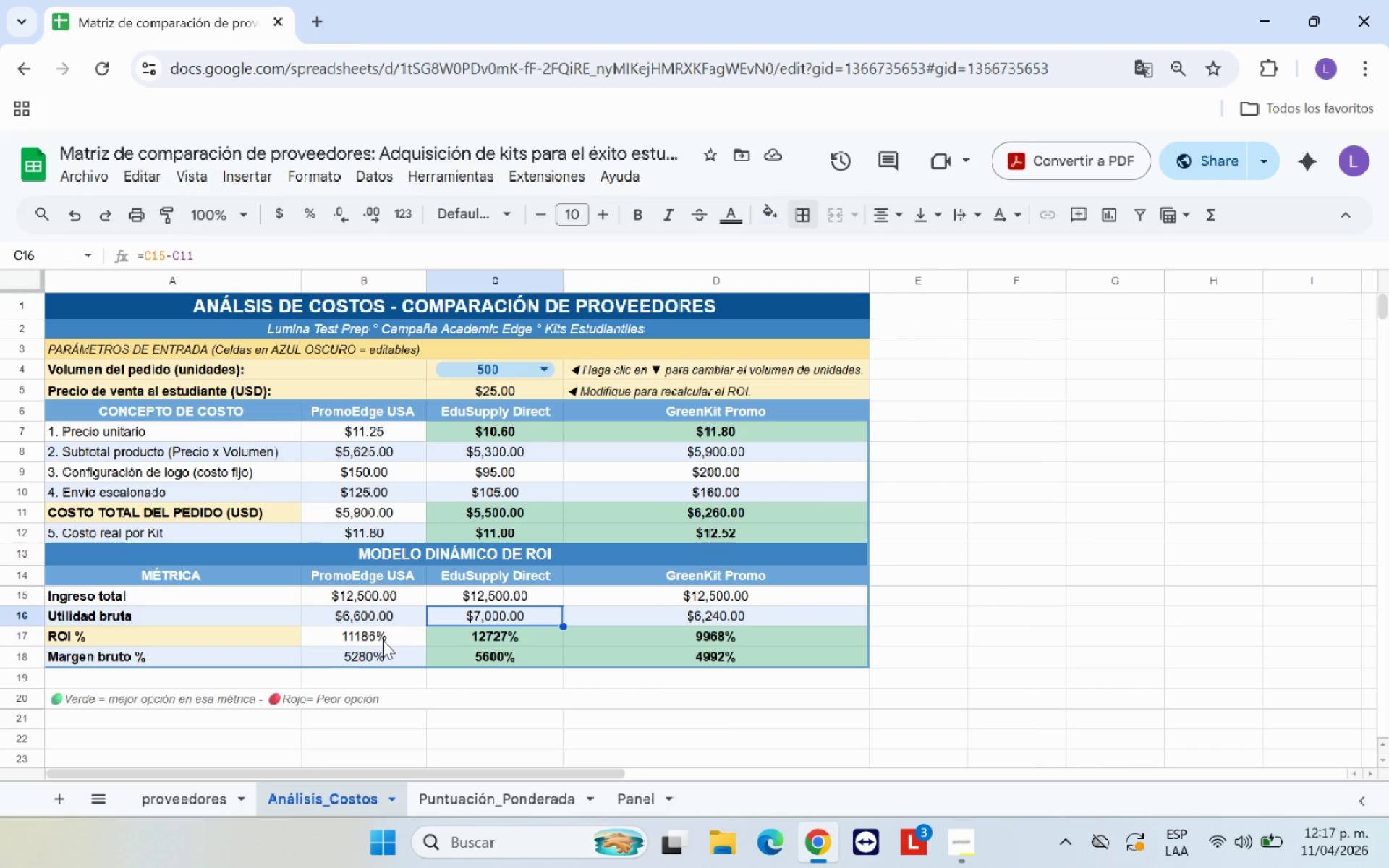 
left_click([382, 640])
 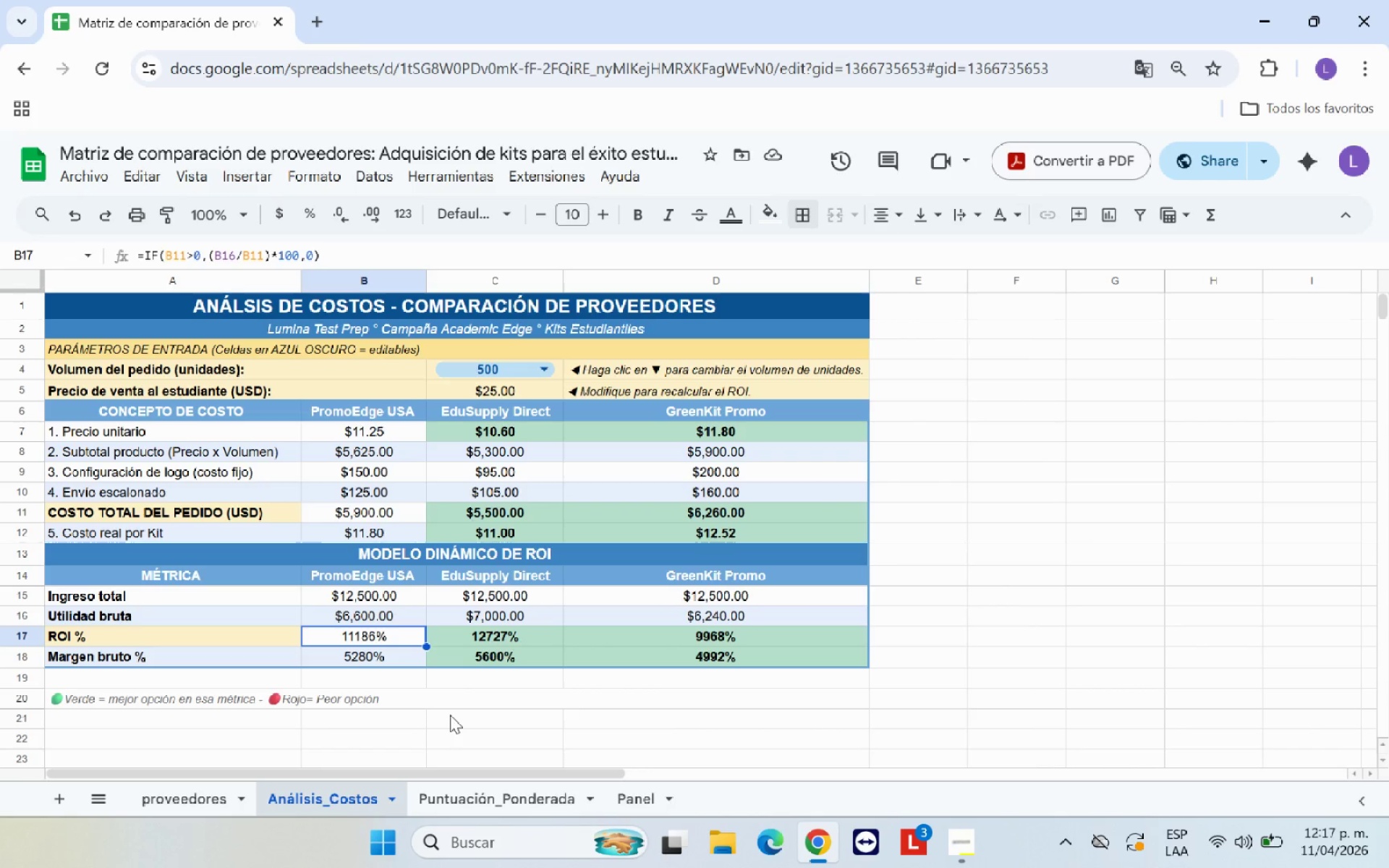 
left_click([450, 715])
 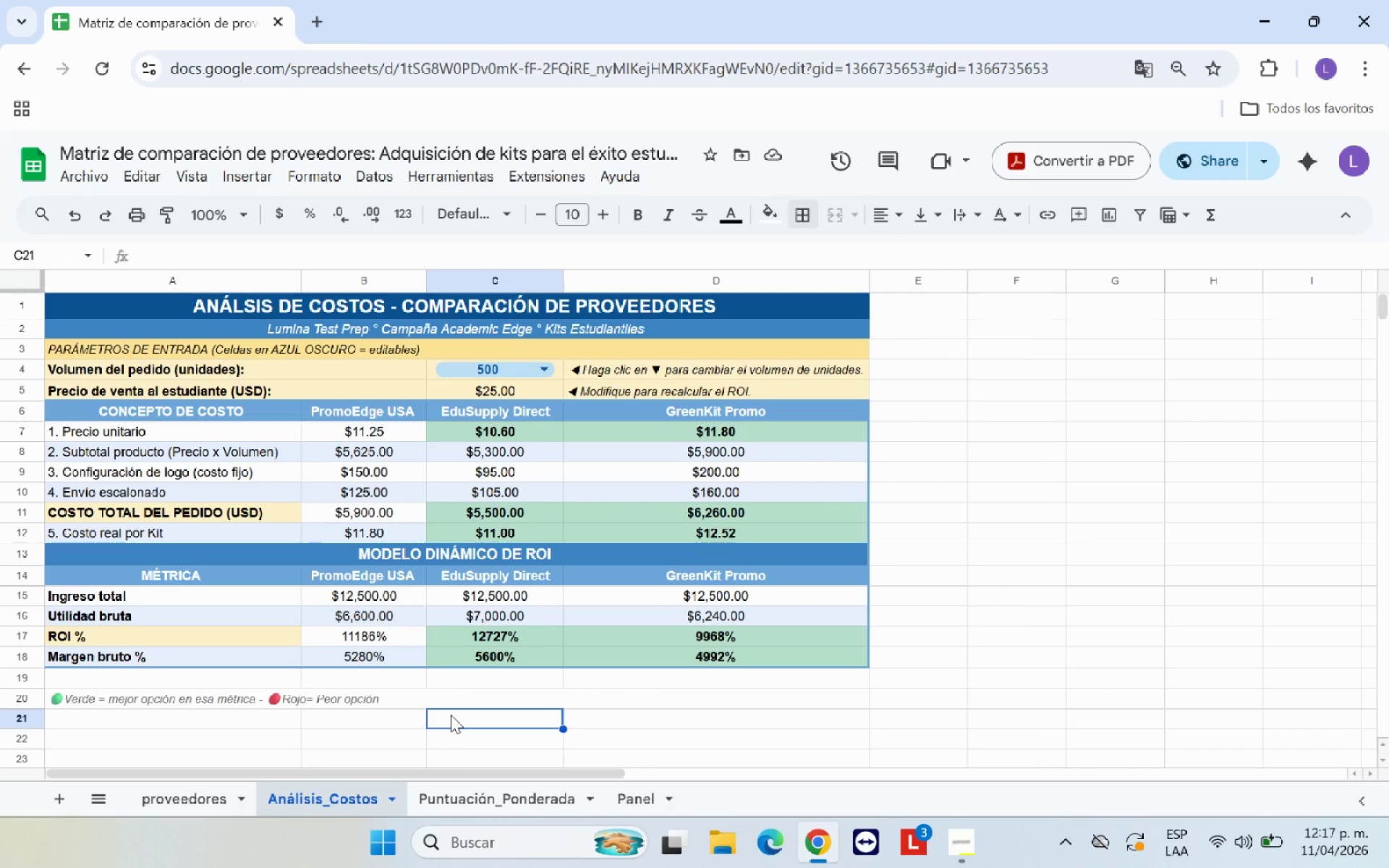 
scroll: coordinate [451, 715], scroll_direction: up, amount: 1.0
 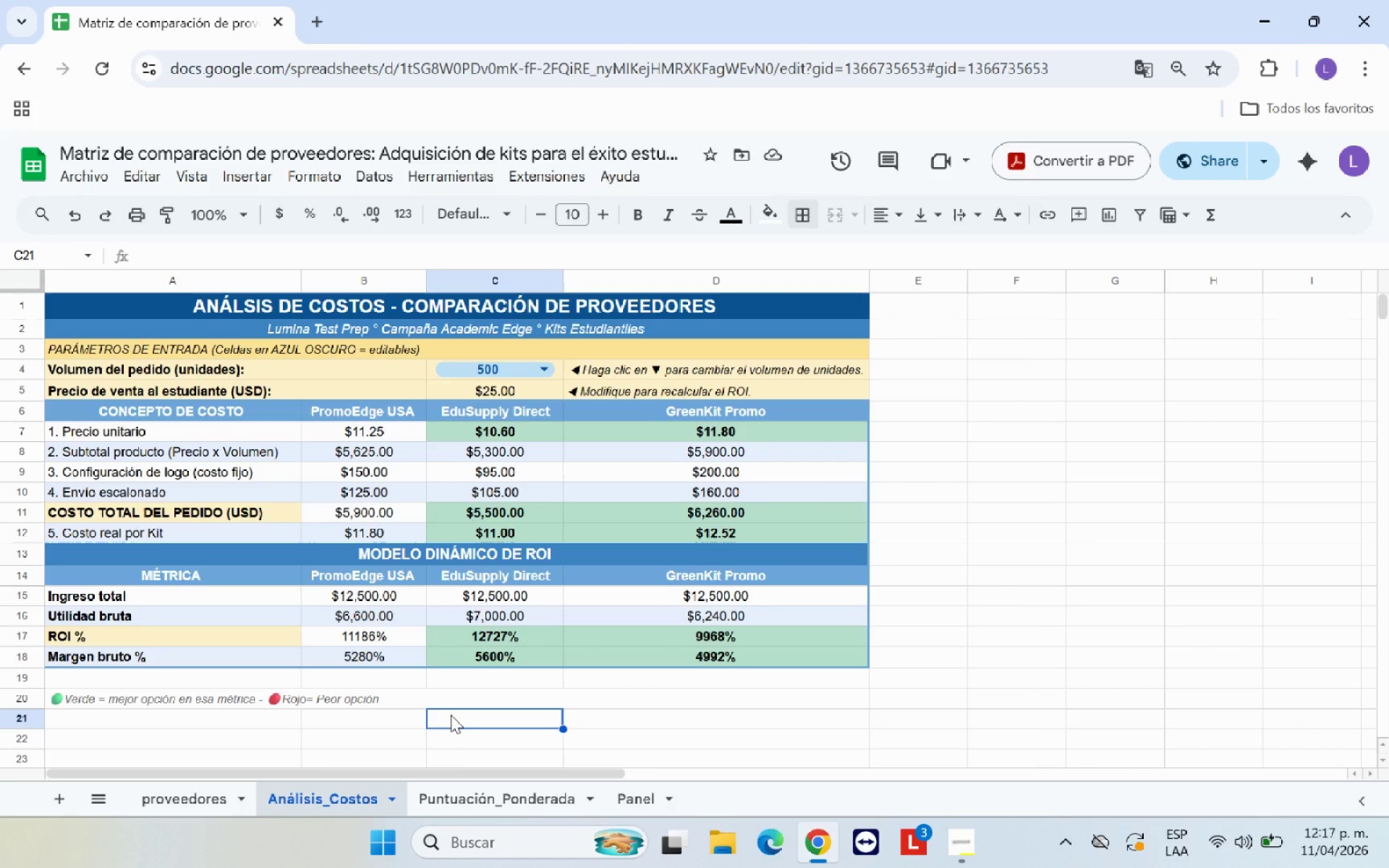 
wait(7.88)
 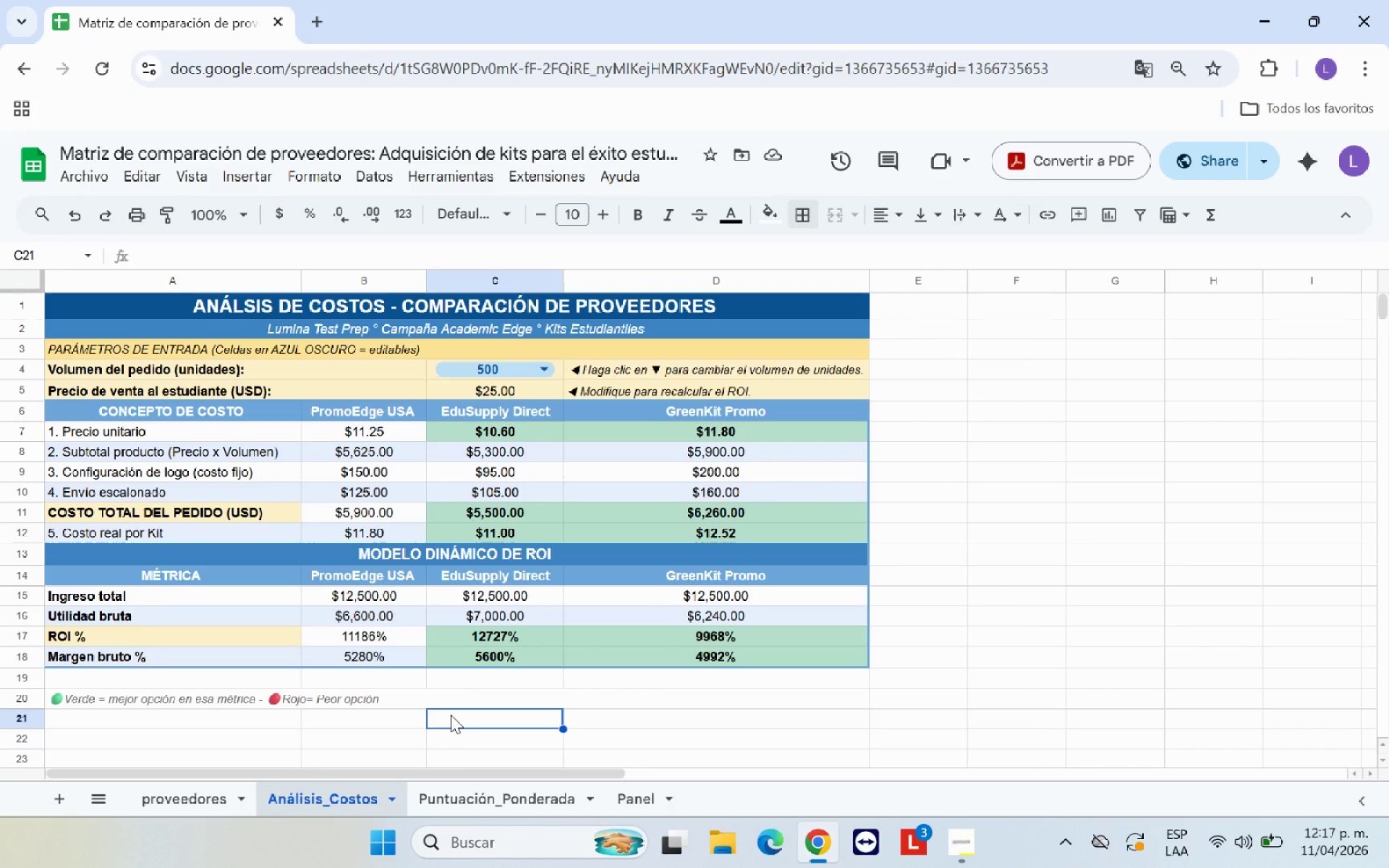 
left_click([226, 798])
 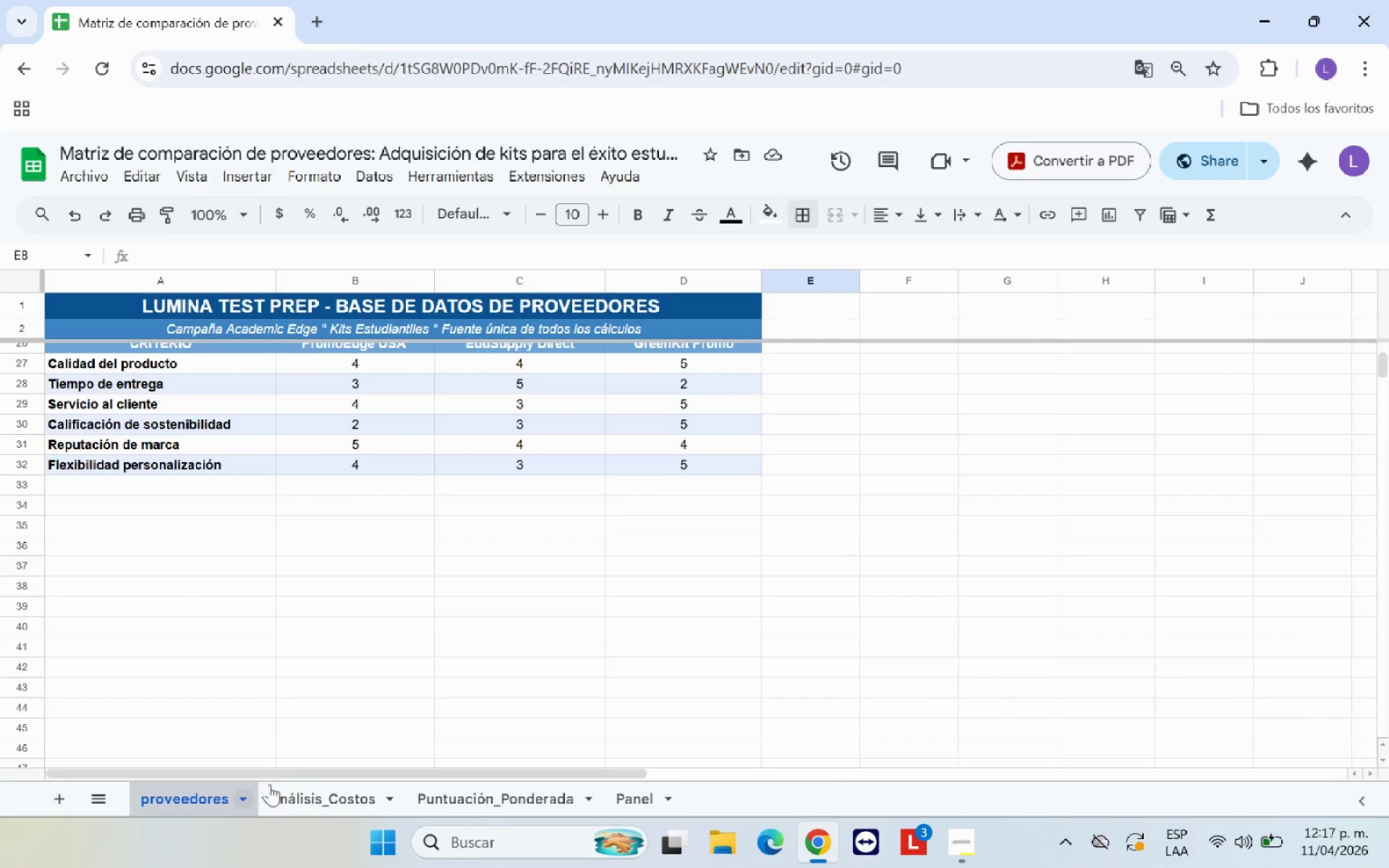 
scroll: coordinate [334, 769], scroll_direction: up, amount: 7.0
 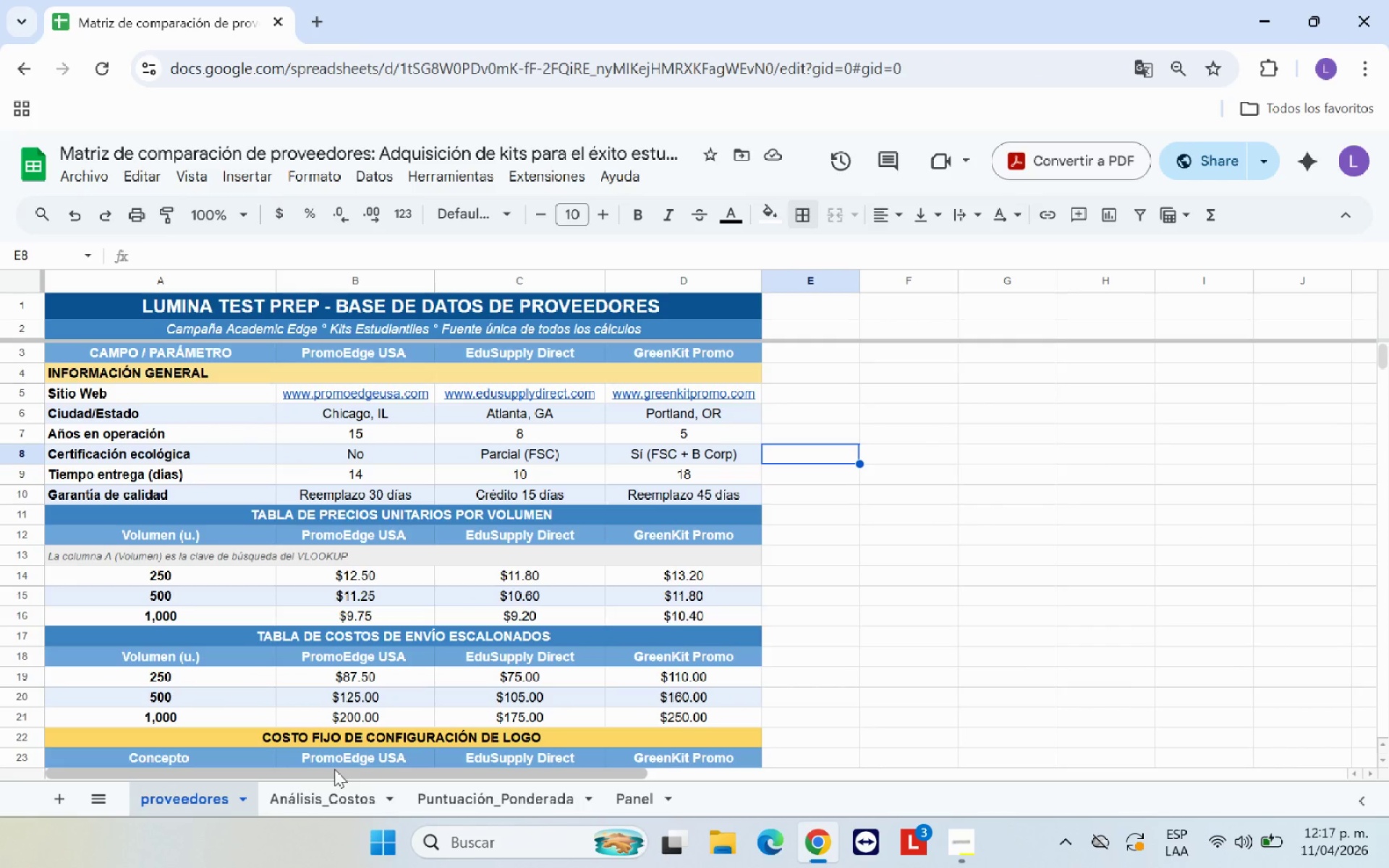 
scroll: coordinate [334, 769], scroll_direction: down, amount: 2.0
 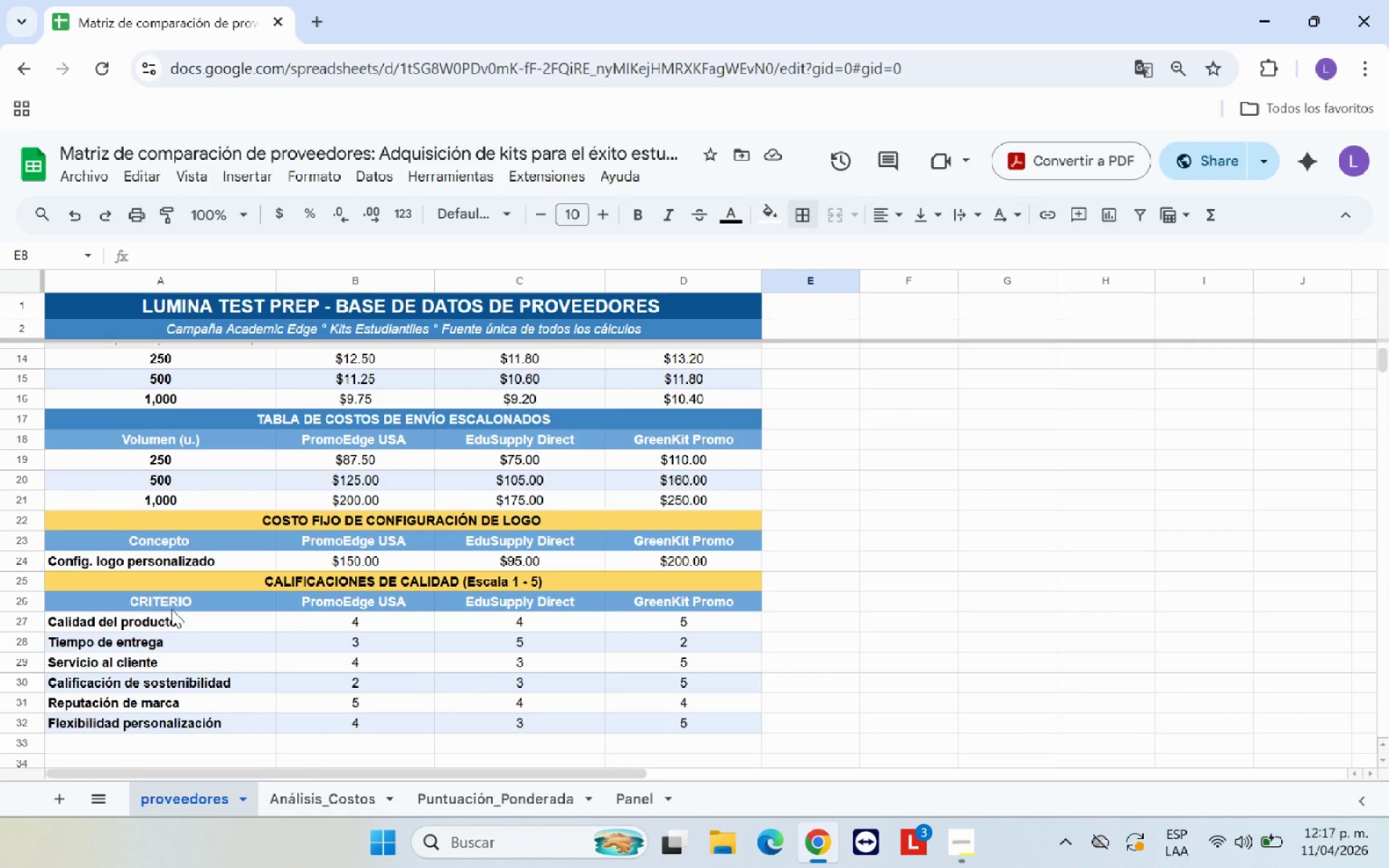 
left_click_drag(start_coordinate=[181, 603], to_coordinate=[669, 725])
 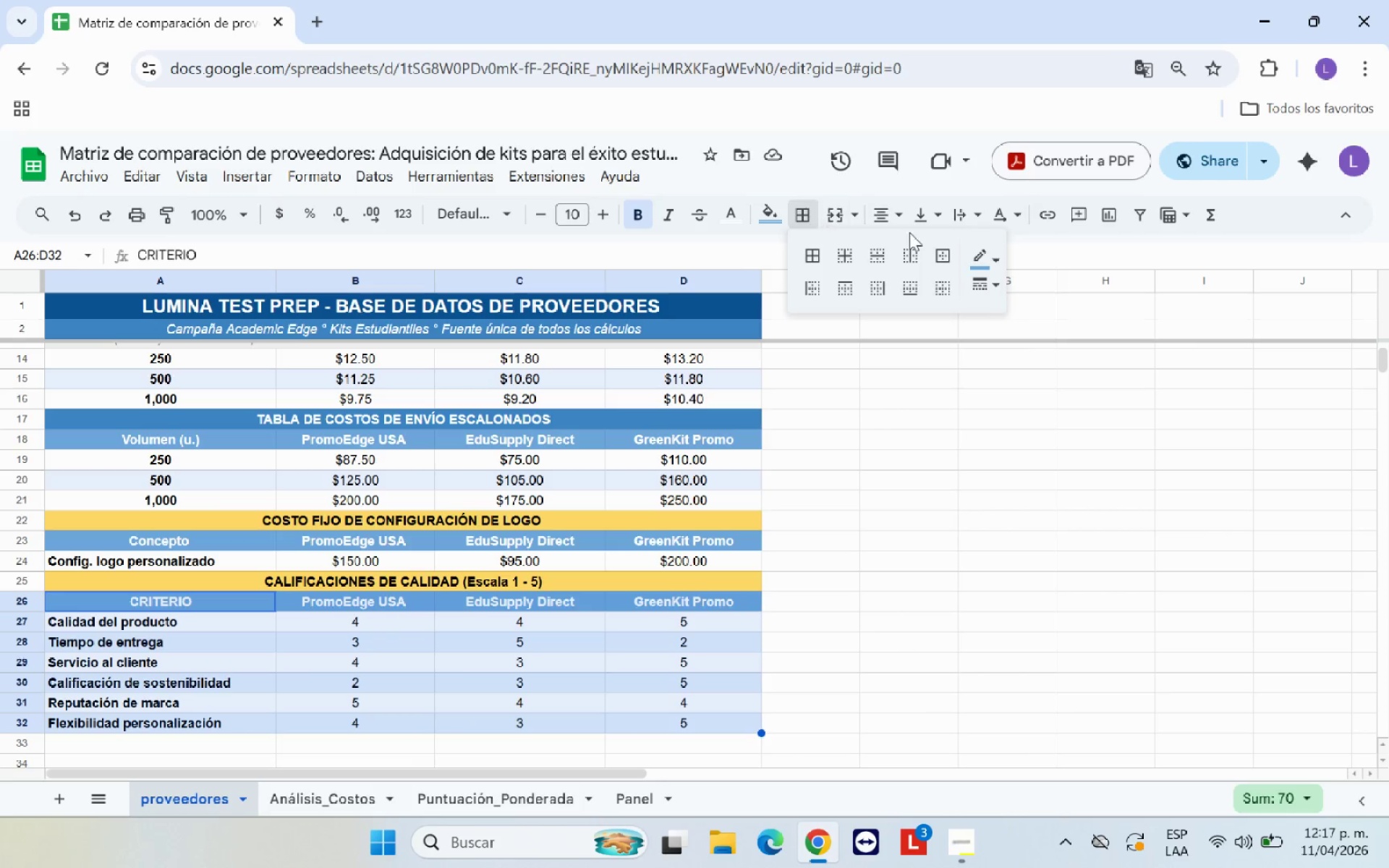 
left_click([943, 253])
 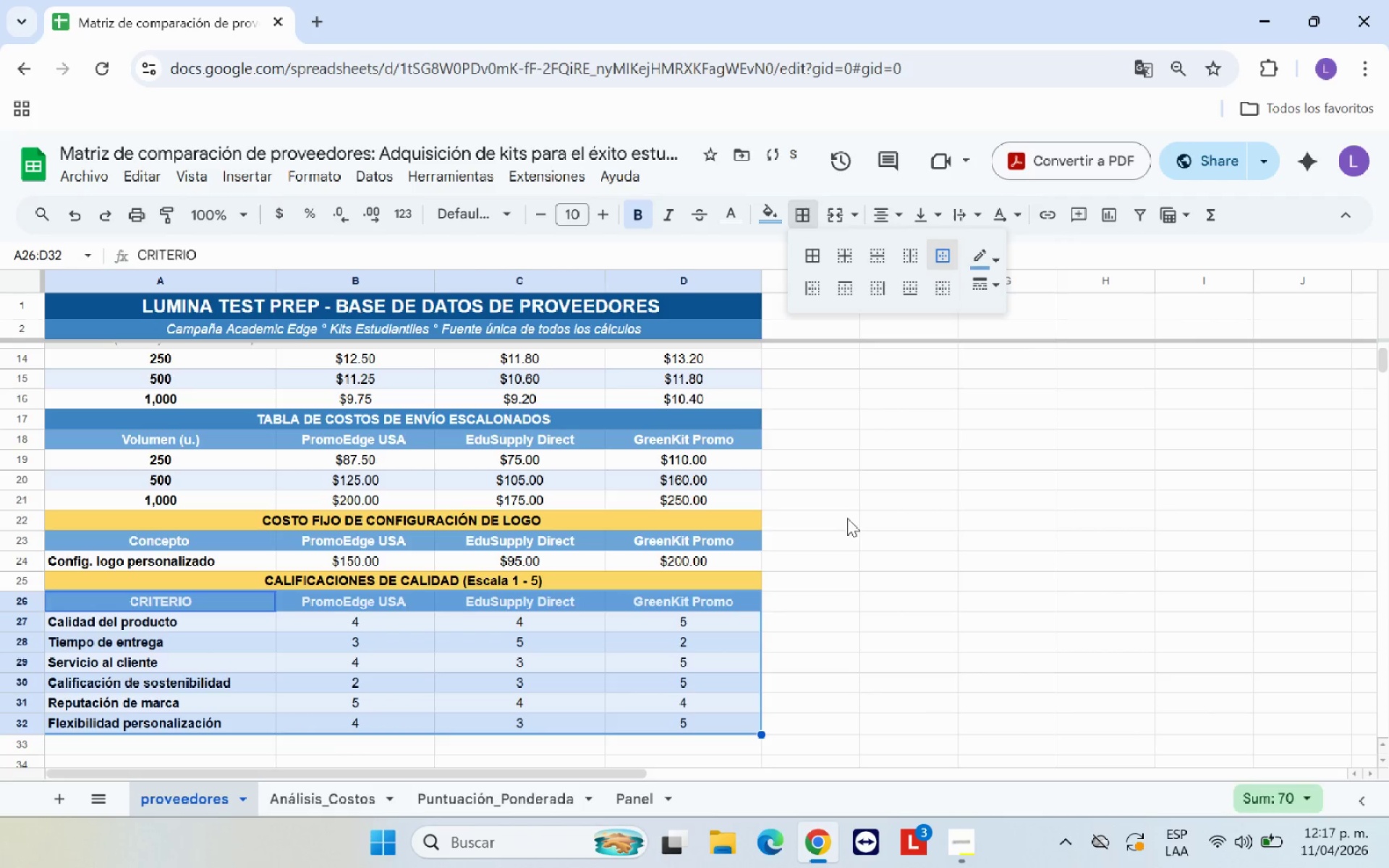 
left_click([842, 538])
 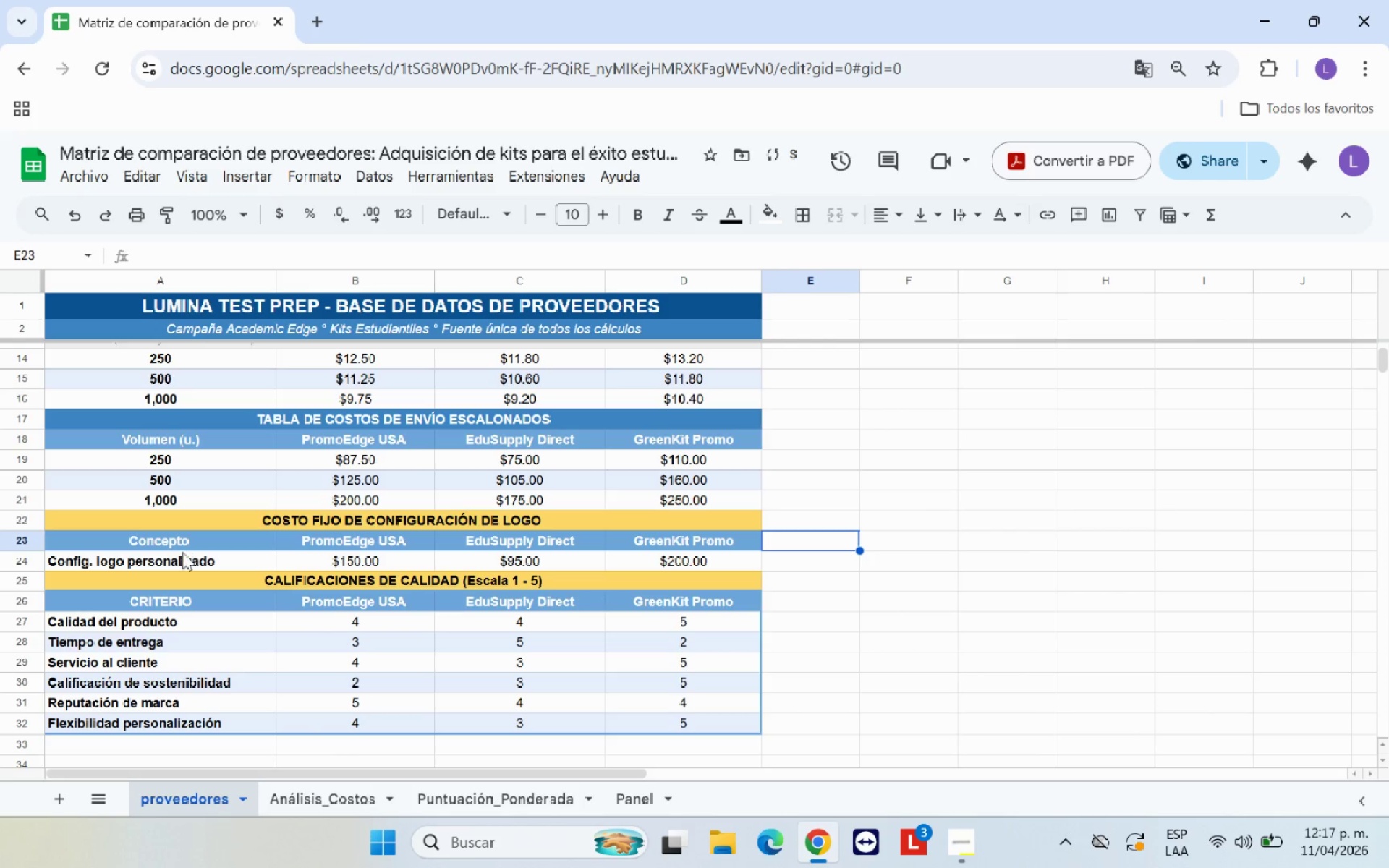 
left_click_drag(start_coordinate=[203, 560], to_coordinate=[692, 559])
 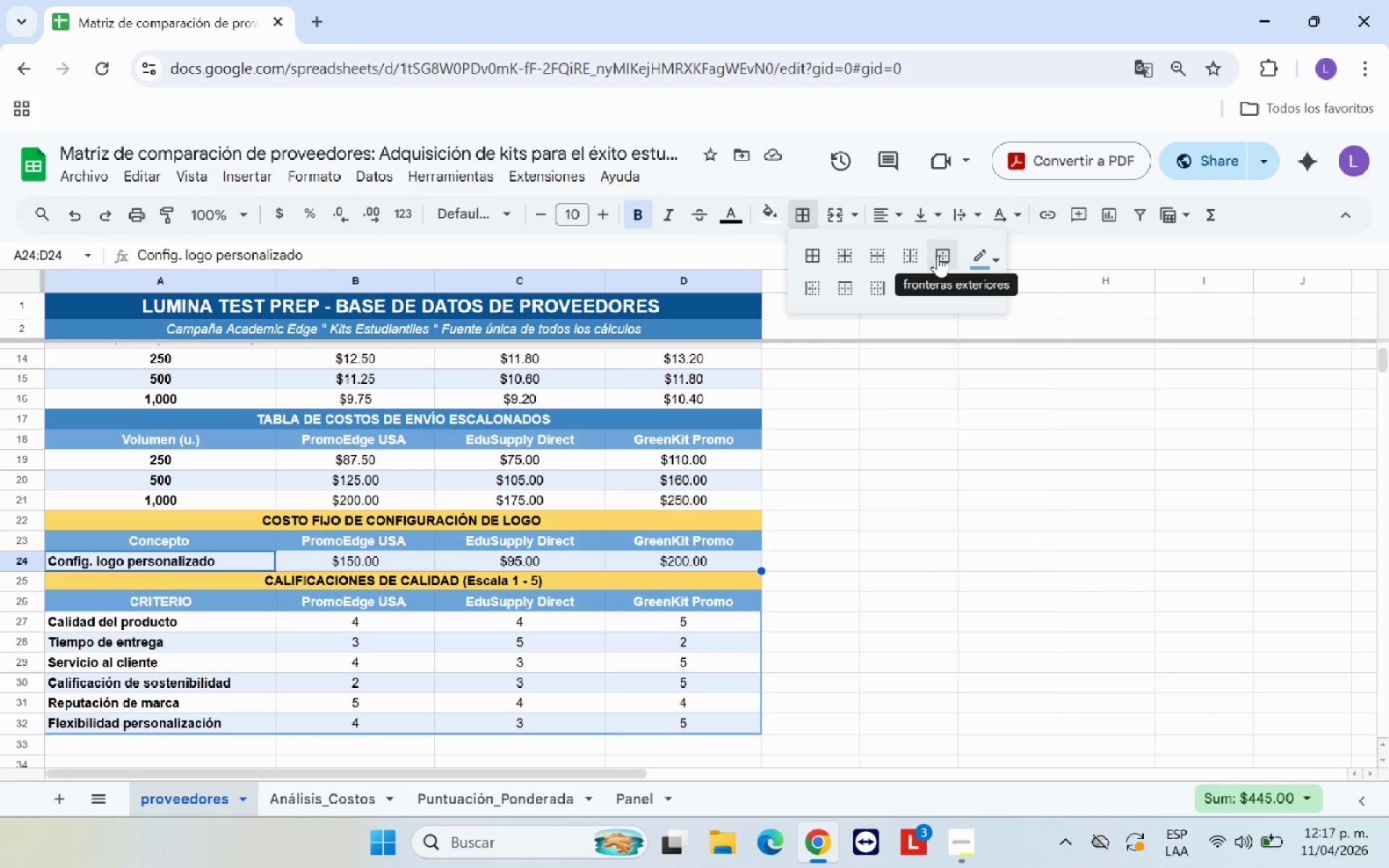 
left_click([938, 255])
 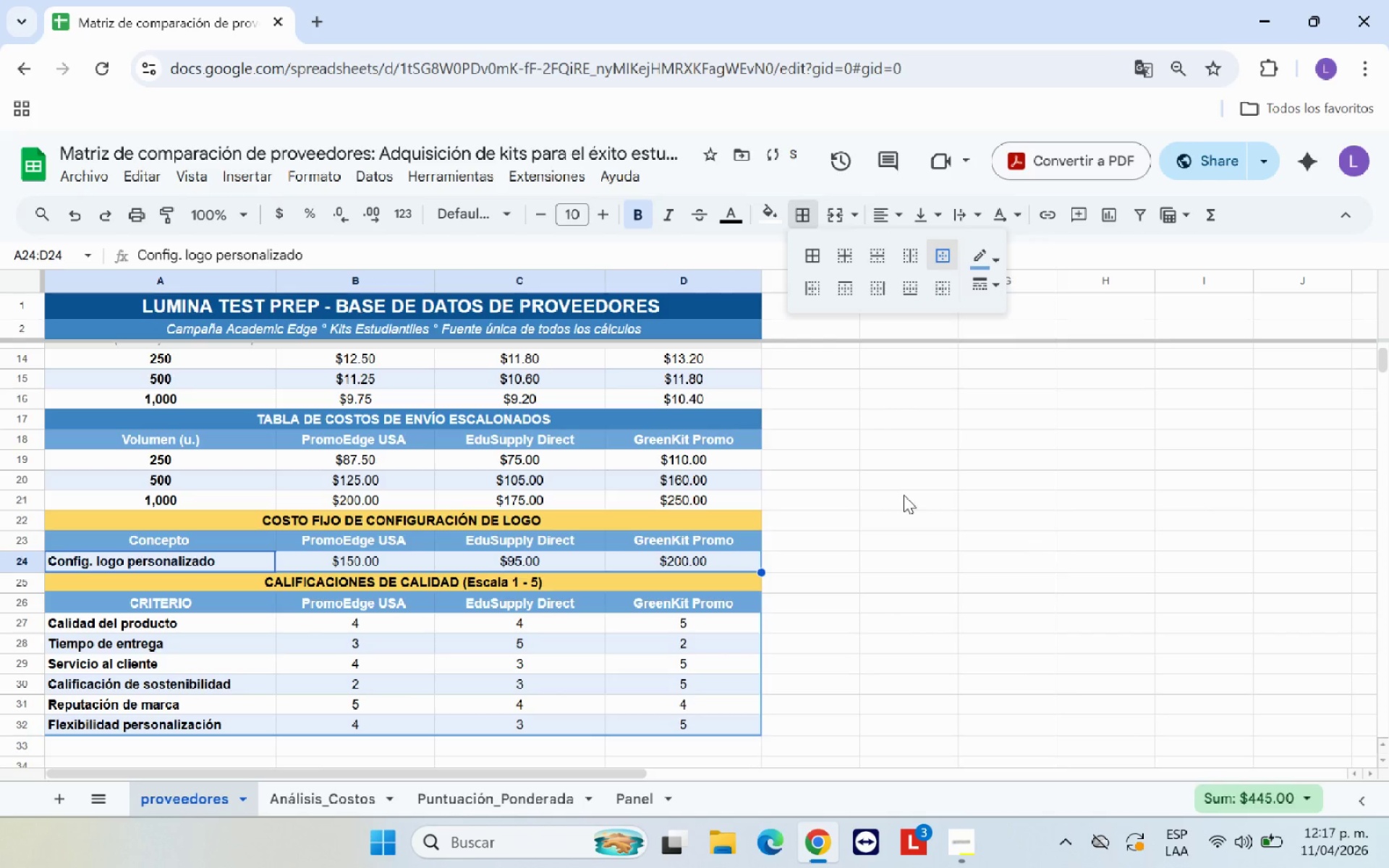 
left_click([904, 495])
 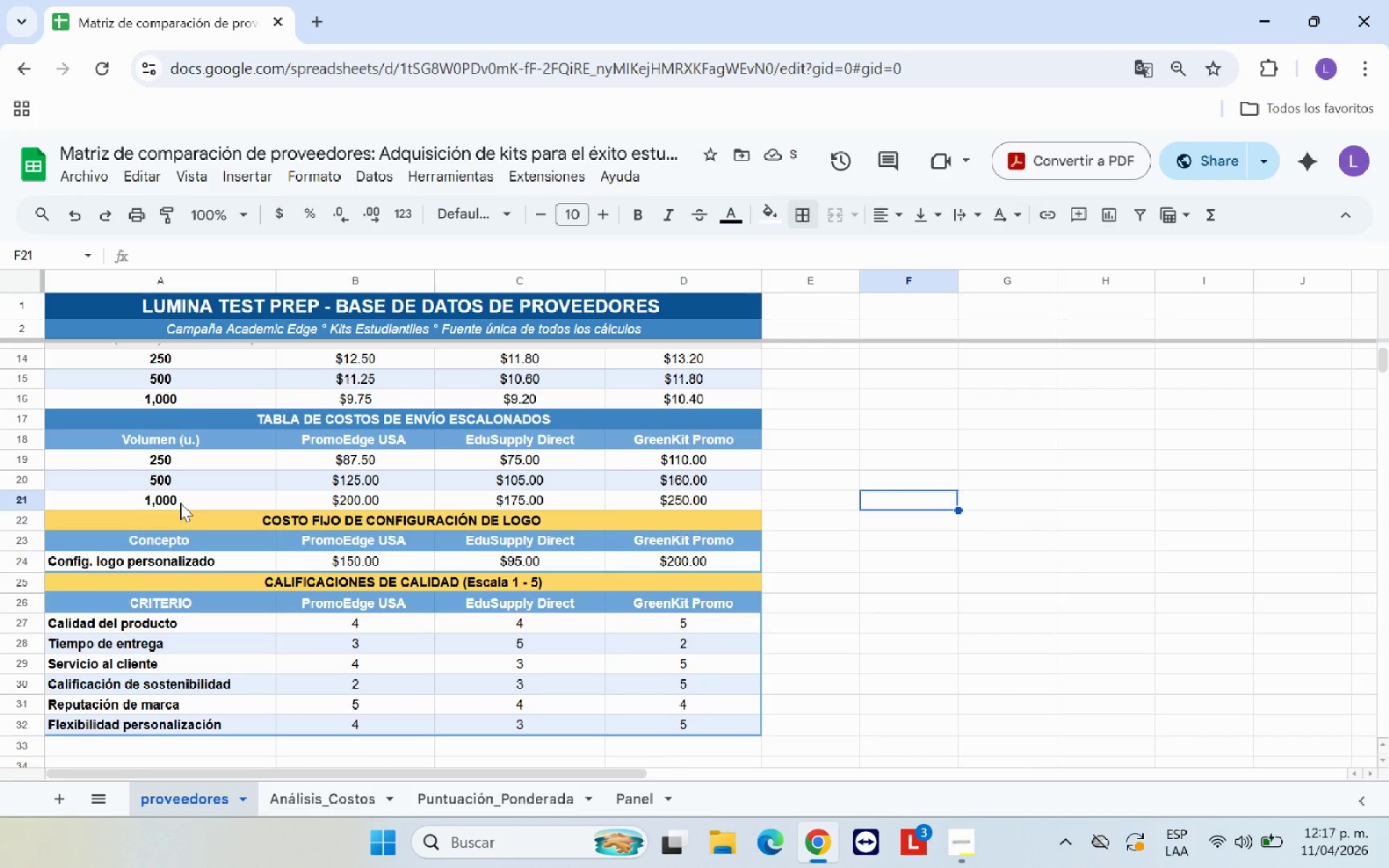 
wait(5.83)
 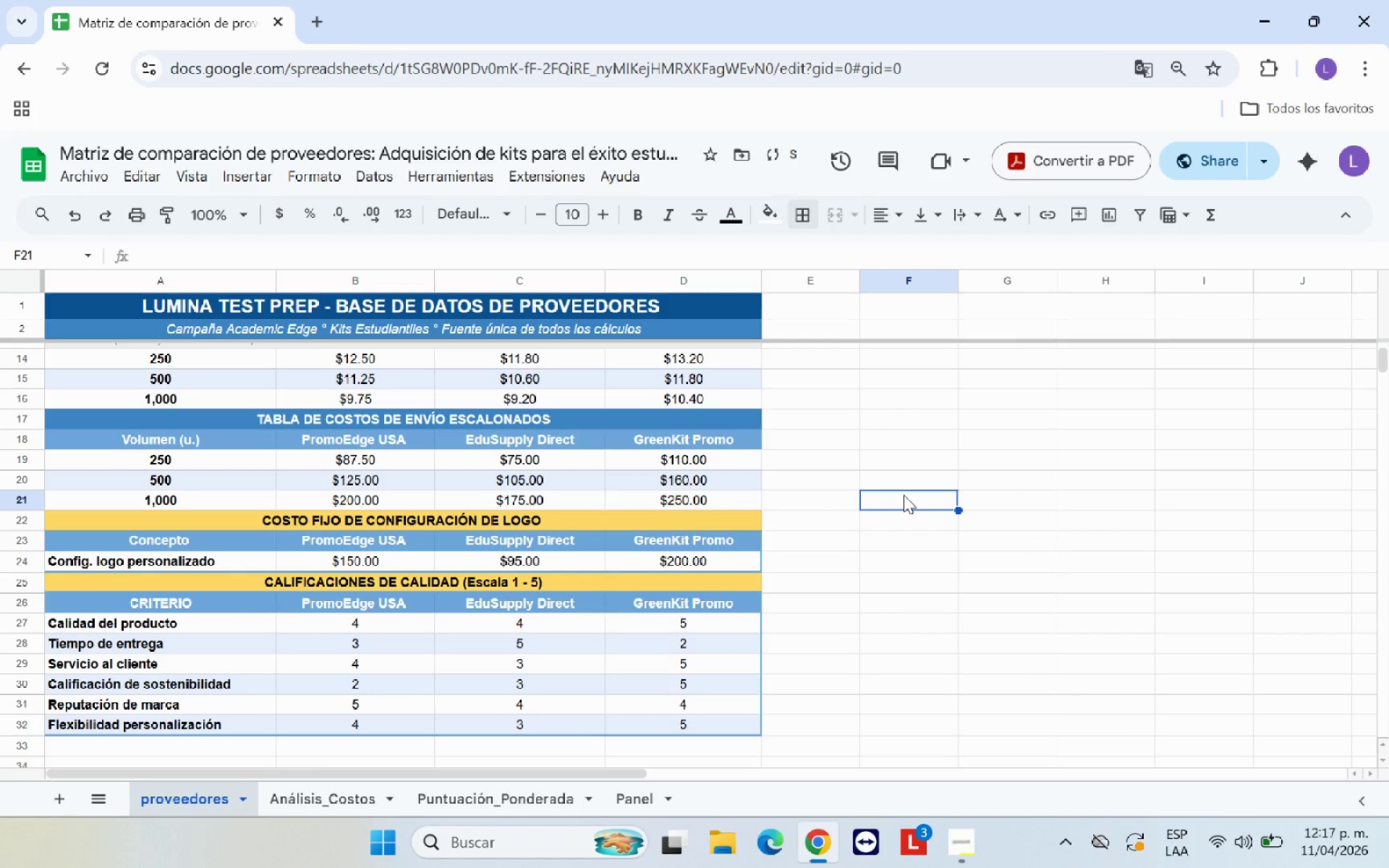 
left_click([247, 557])
 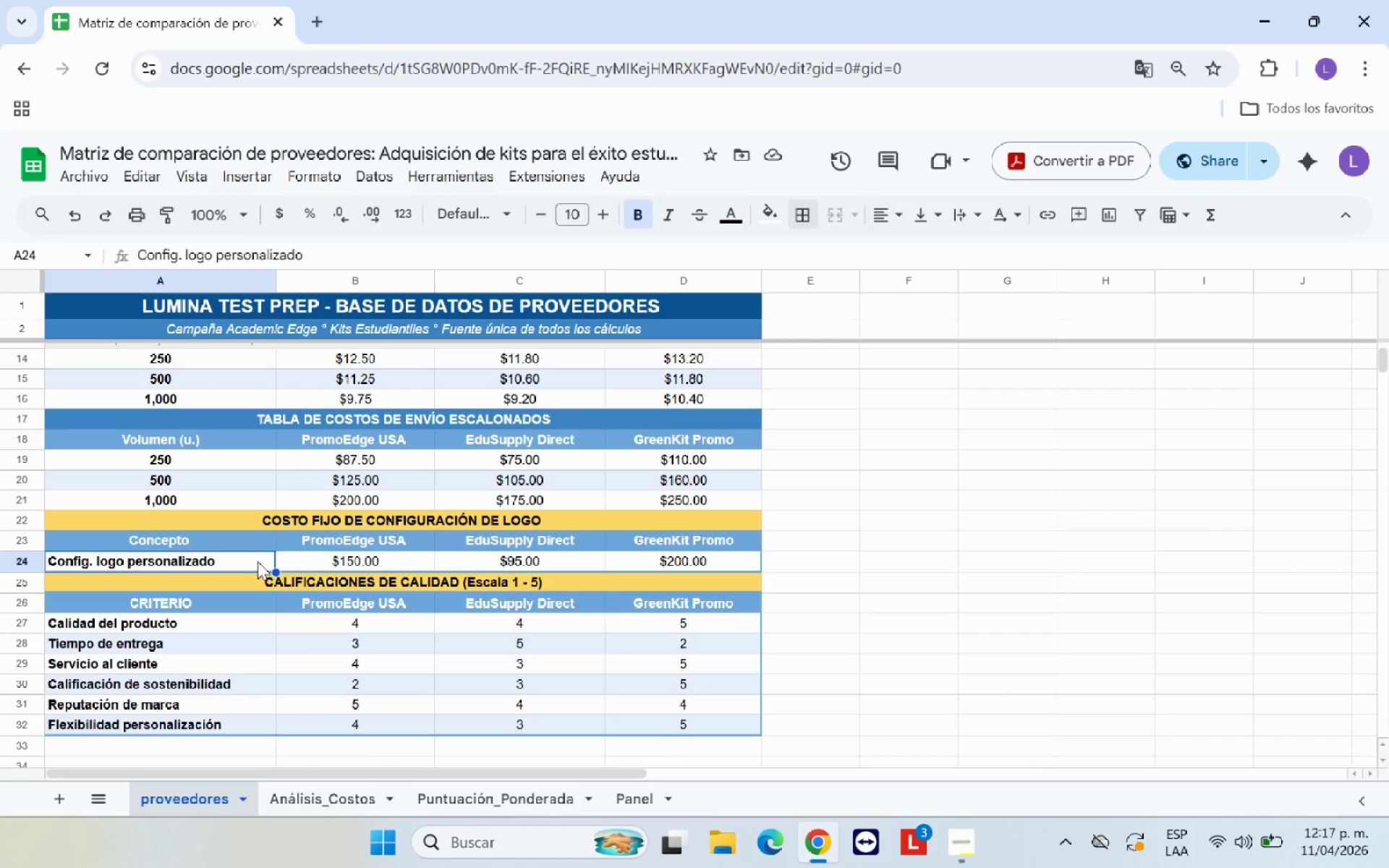 
left_click_drag(start_coordinate=[255, 558], to_coordinate=[665, 561])
 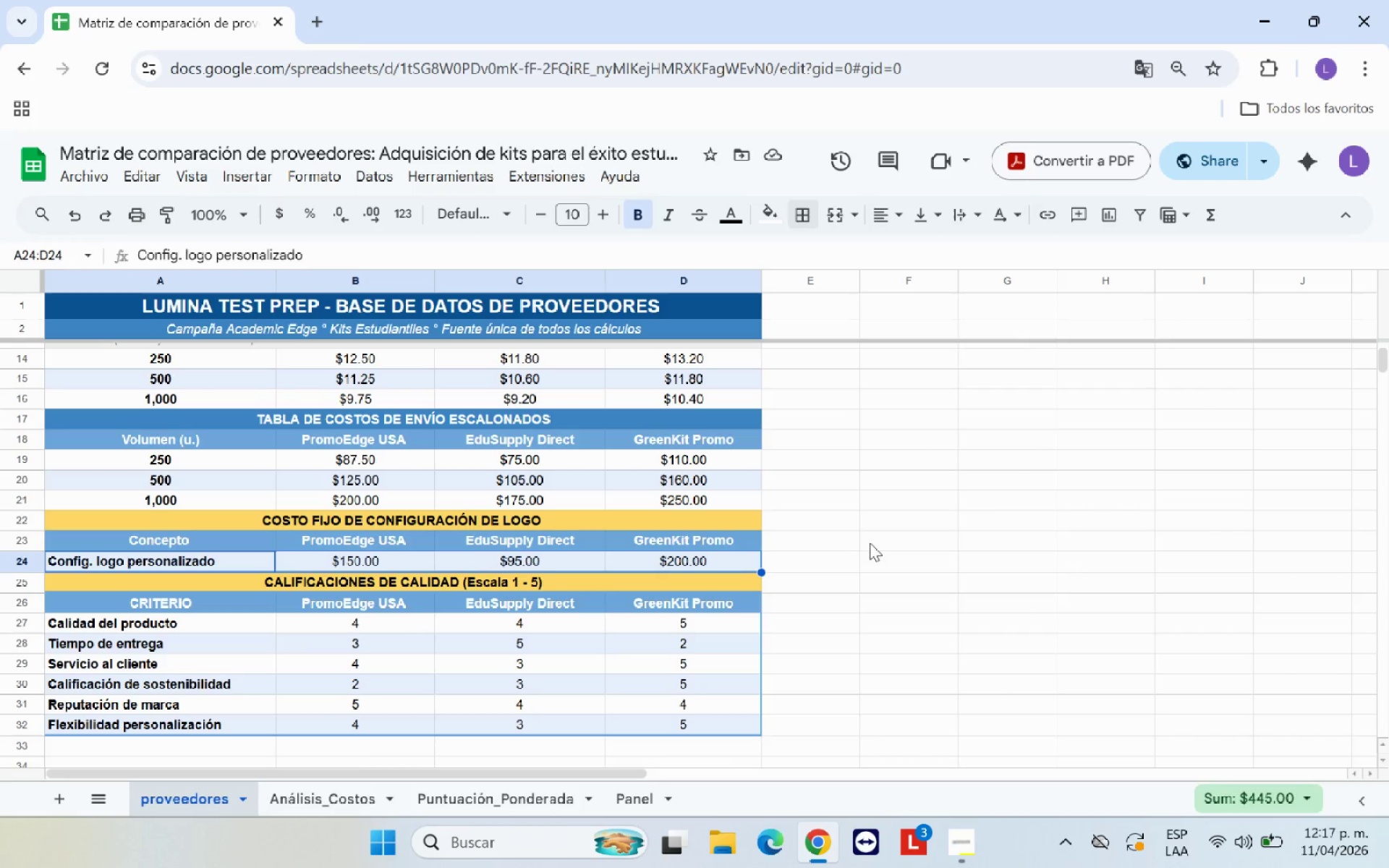 
left_click([877, 540])
 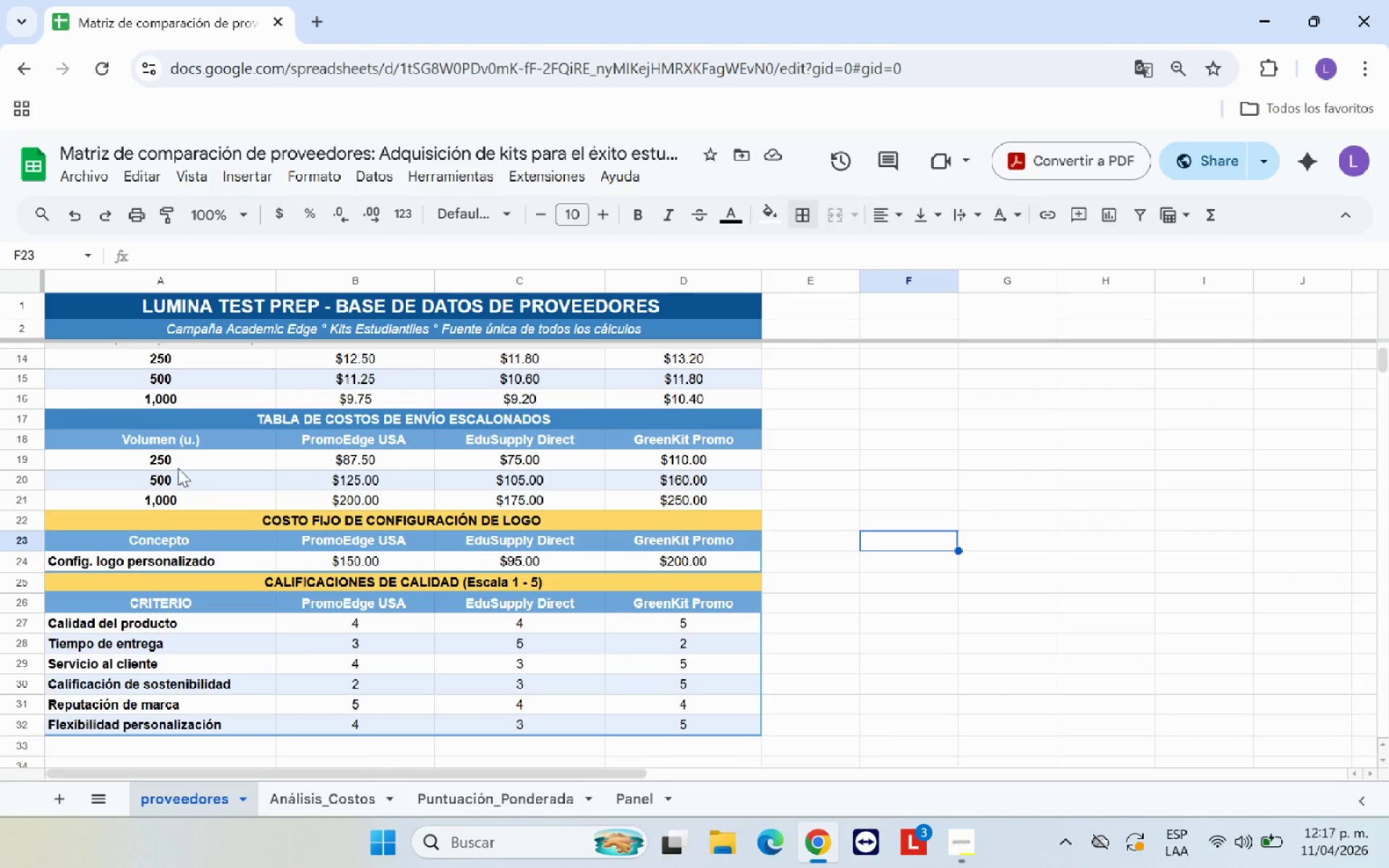 
left_click_drag(start_coordinate=[208, 455], to_coordinate=[650, 494])
 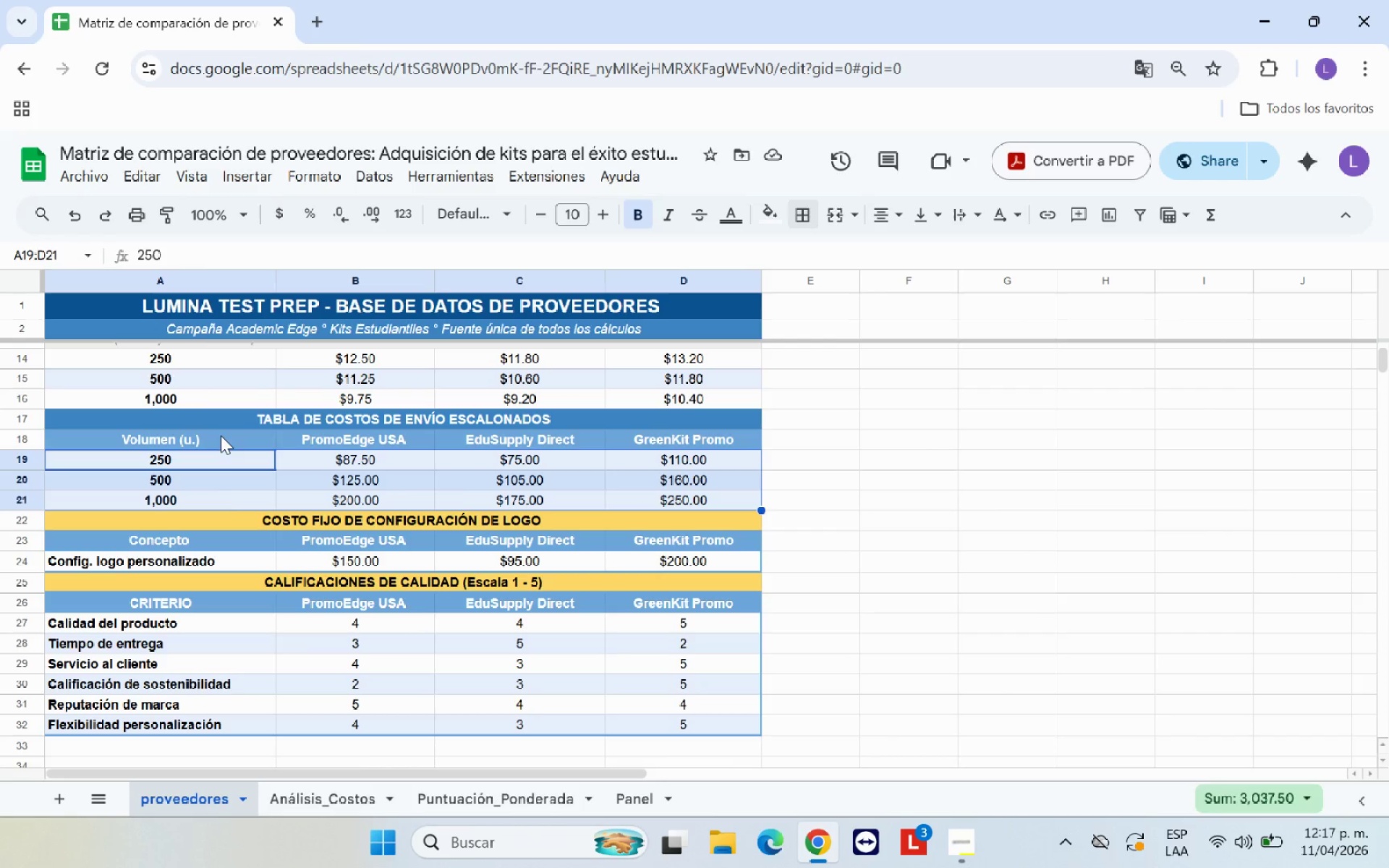 
left_click_drag(start_coordinate=[221, 435], to_coordinate=[647, 497])
 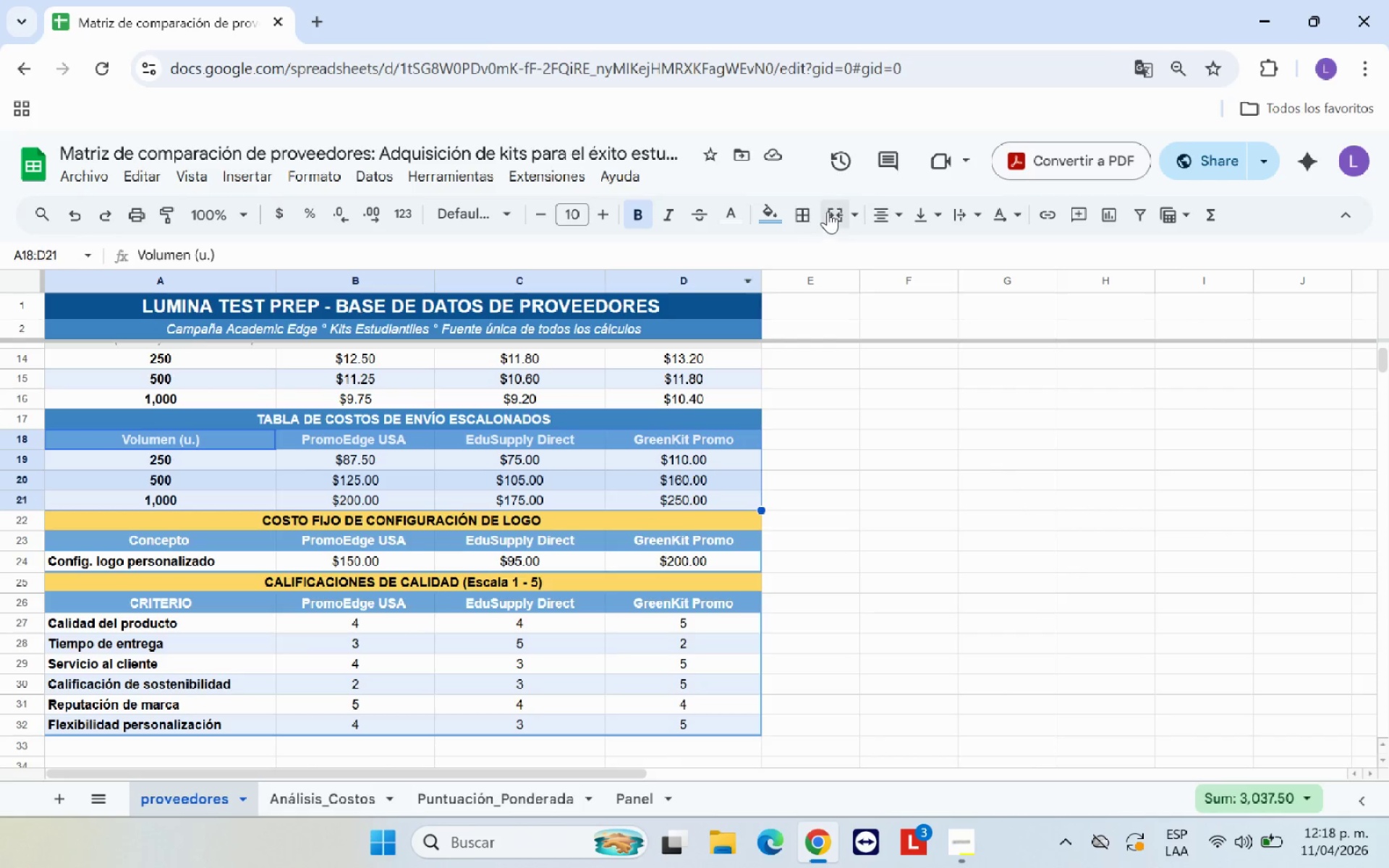 
left_click([800, 210])
 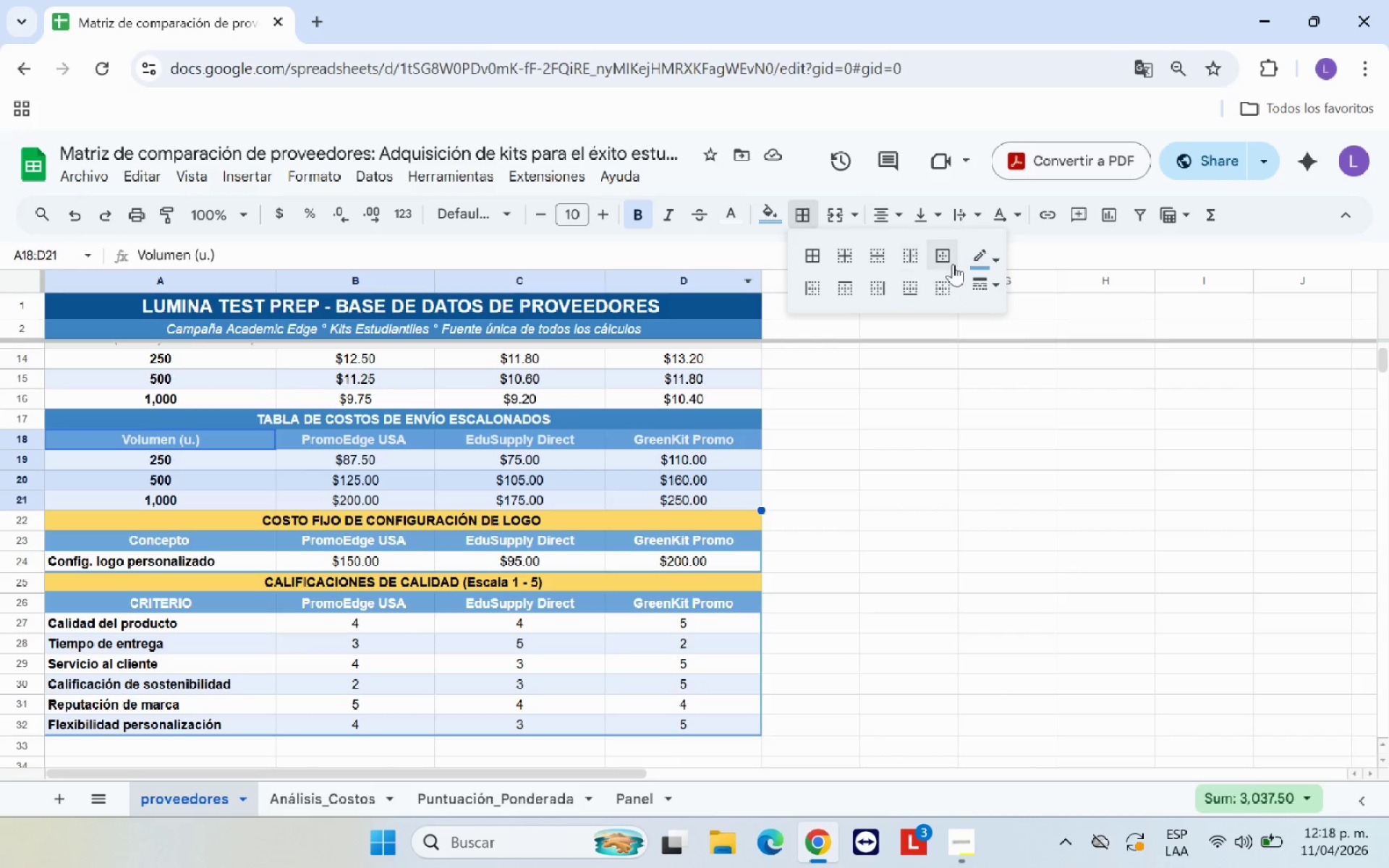 
left_click([953, 264])
 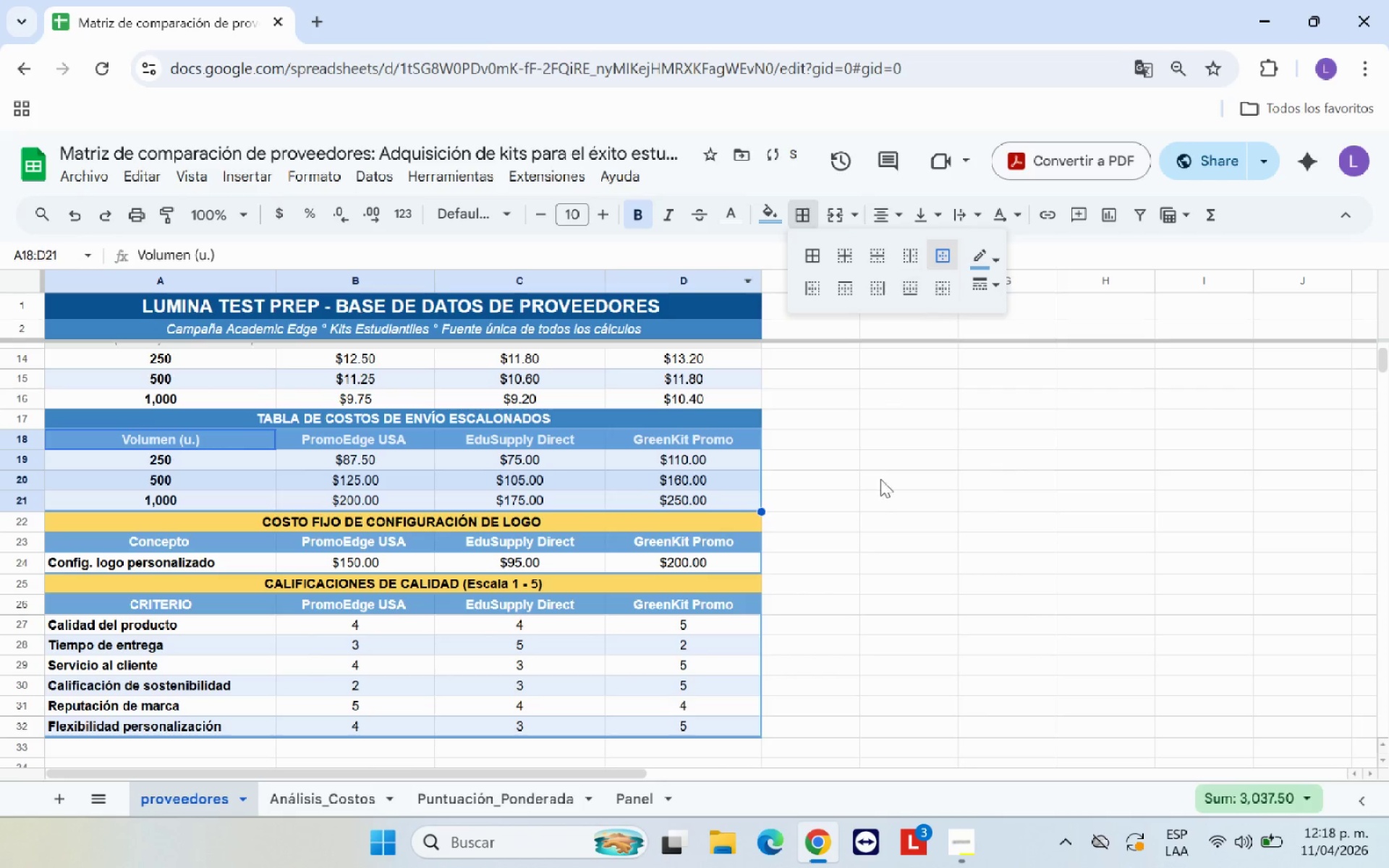 
left_click([878, 506])
 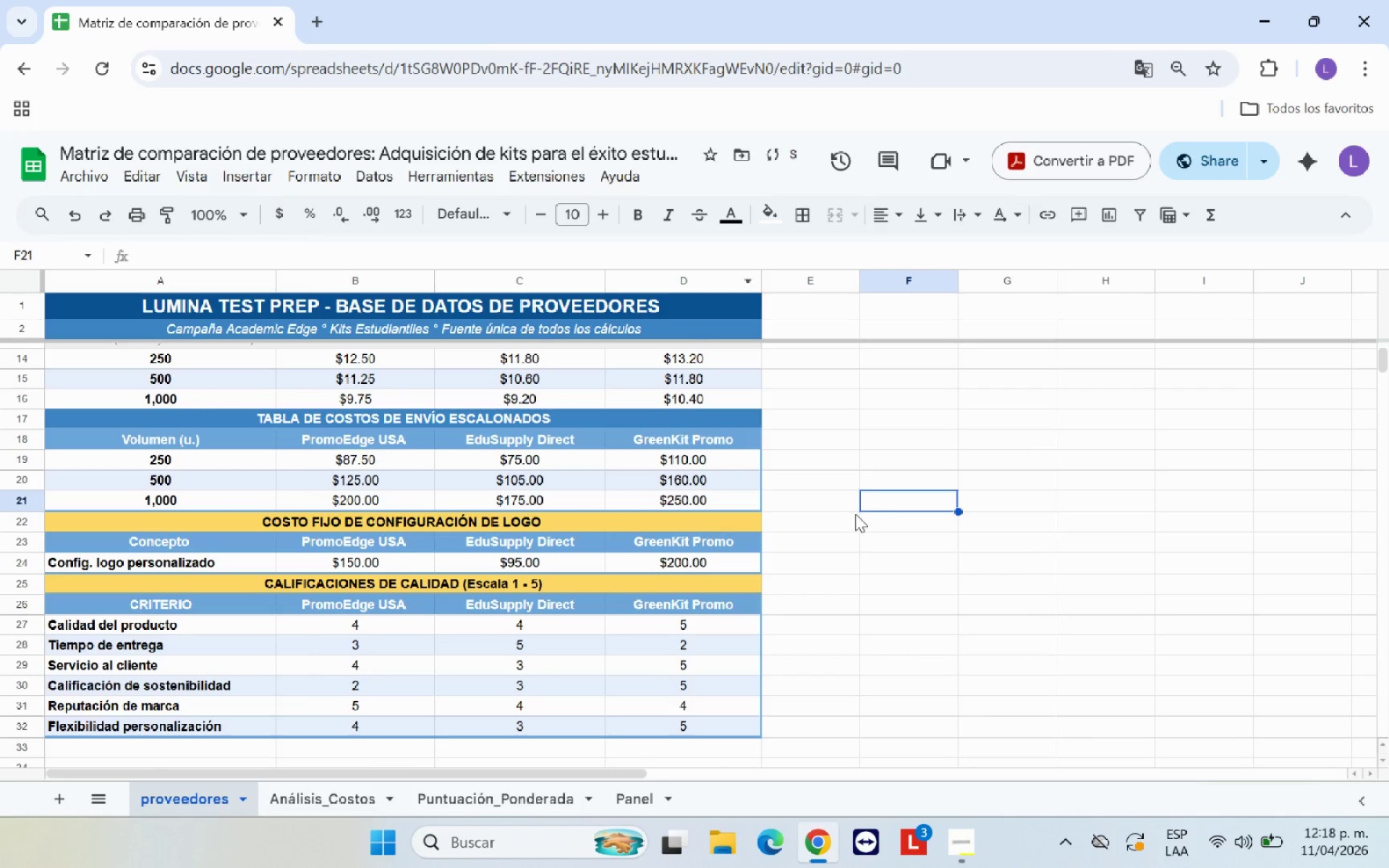 
scroll: coordinate [855, 514], scroll_direction: up, amount: 1.0
 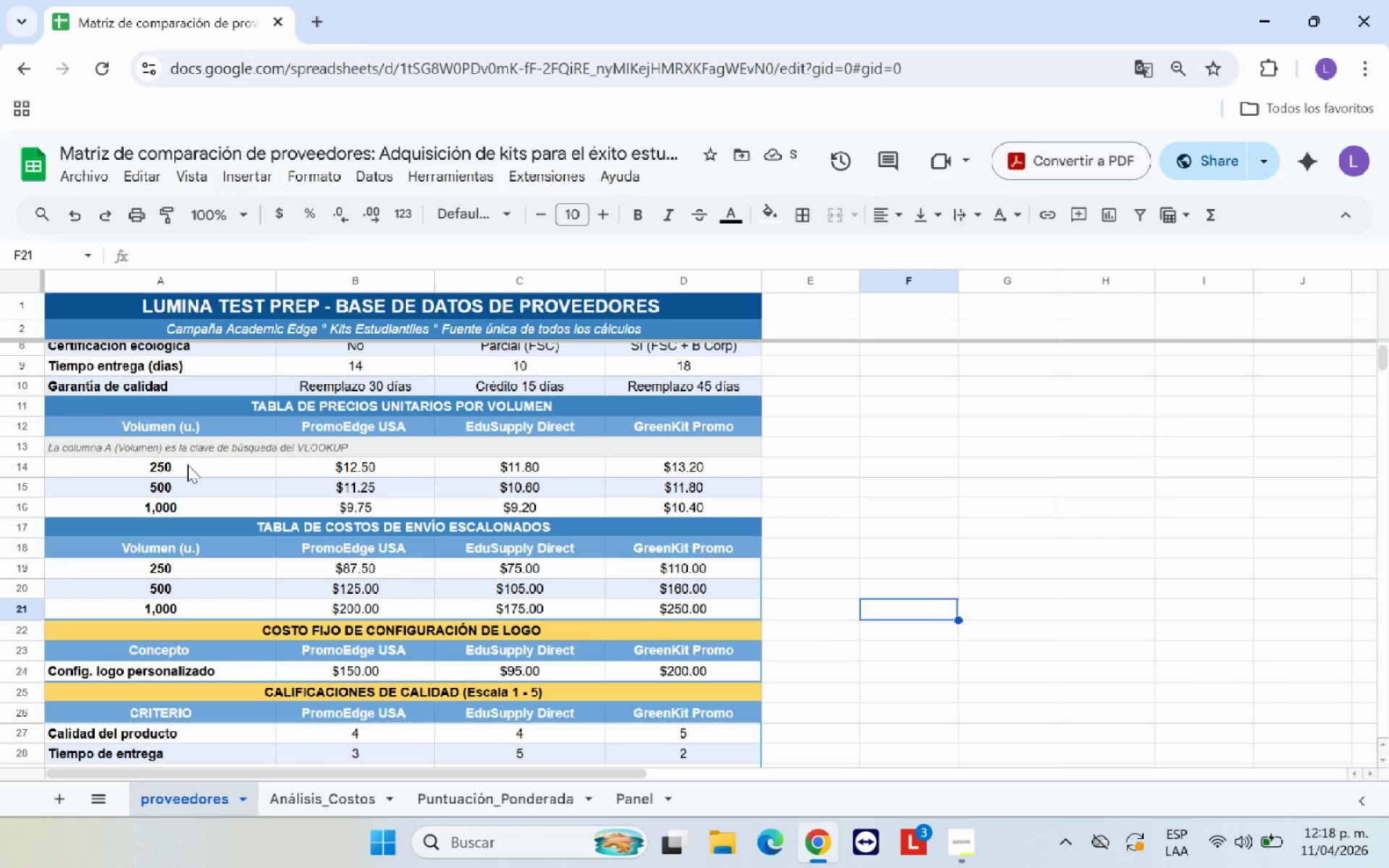 
left_click_drag(start_coordinate=[170, 429], to_coordinate=[456, 503])
 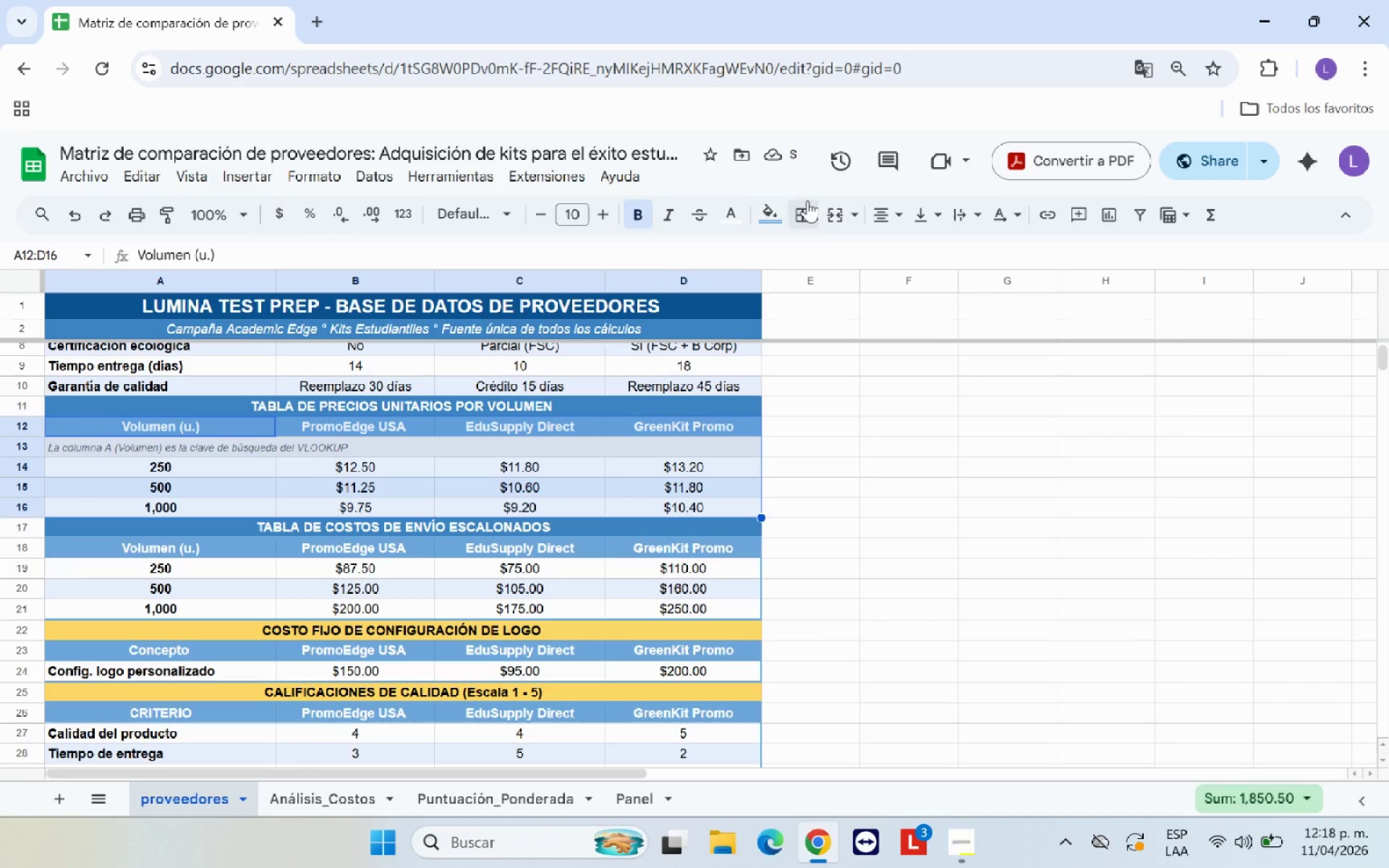 
left_click([807, 216])
 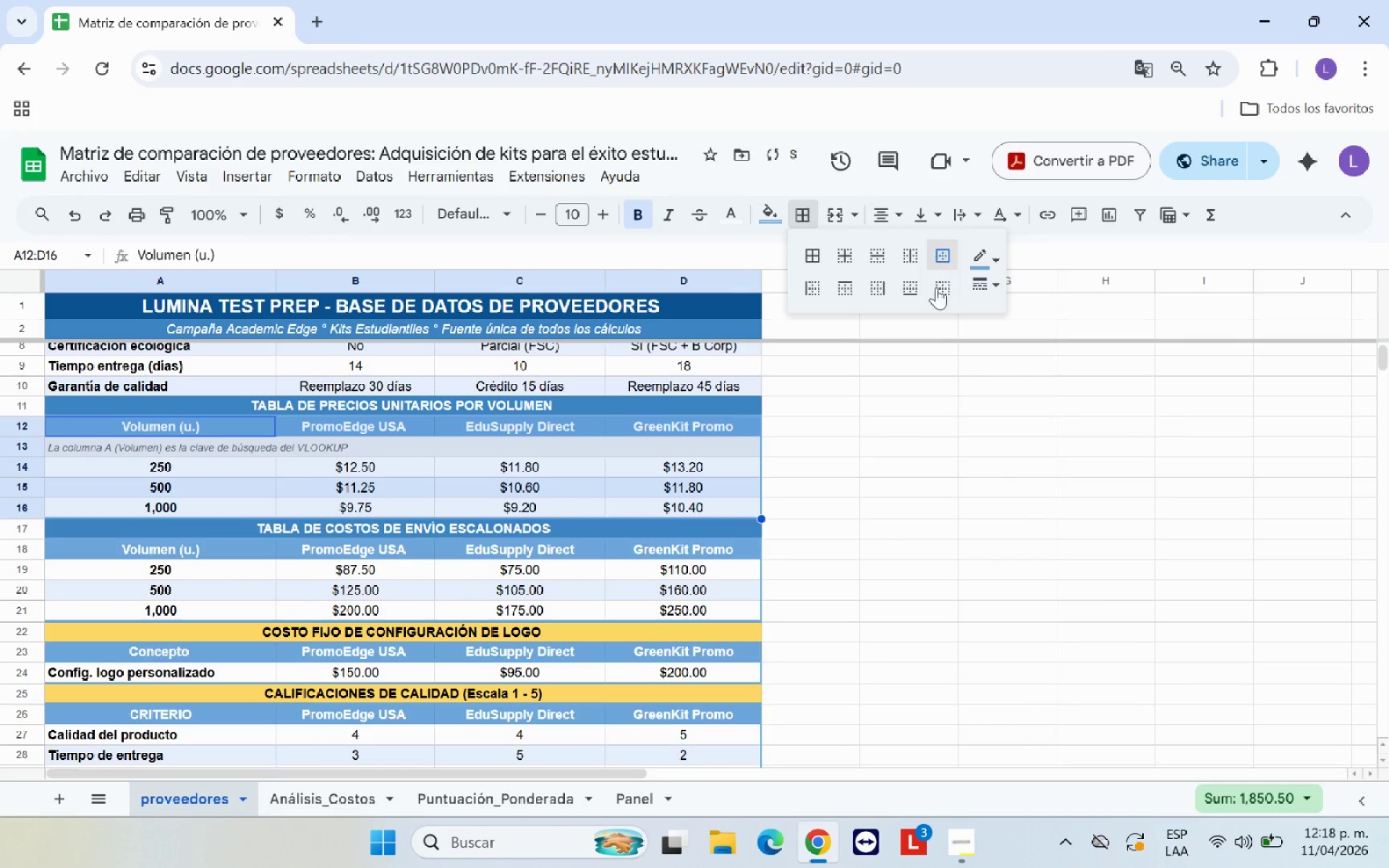 
double_click([883, 501])
 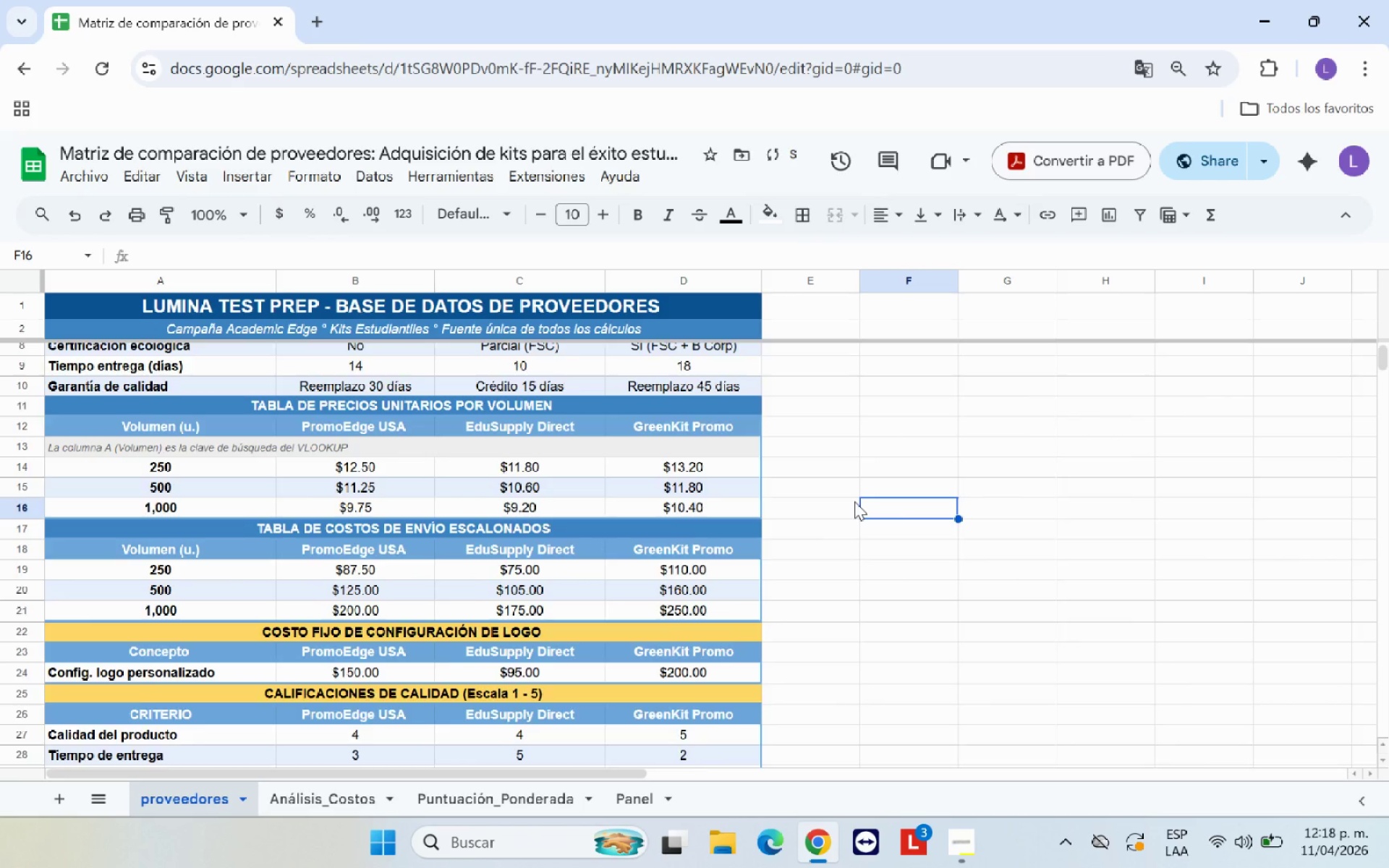 
scroll: coordinate [854, 501], scroll_direction: up, amount: 2.0
 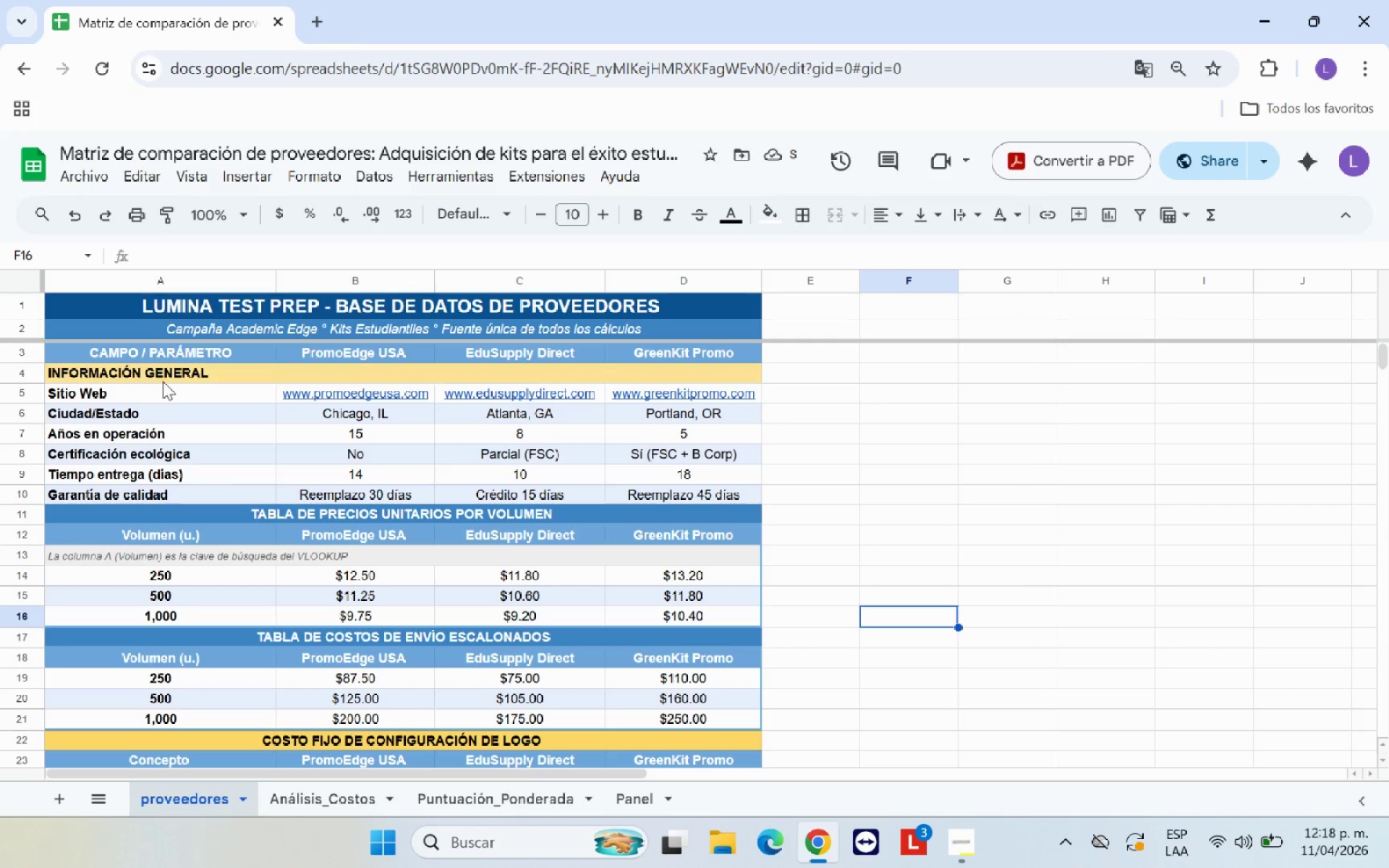 
left_click_drag(start_coordinate=[167, 392], to_coordinate=[646, 493])
 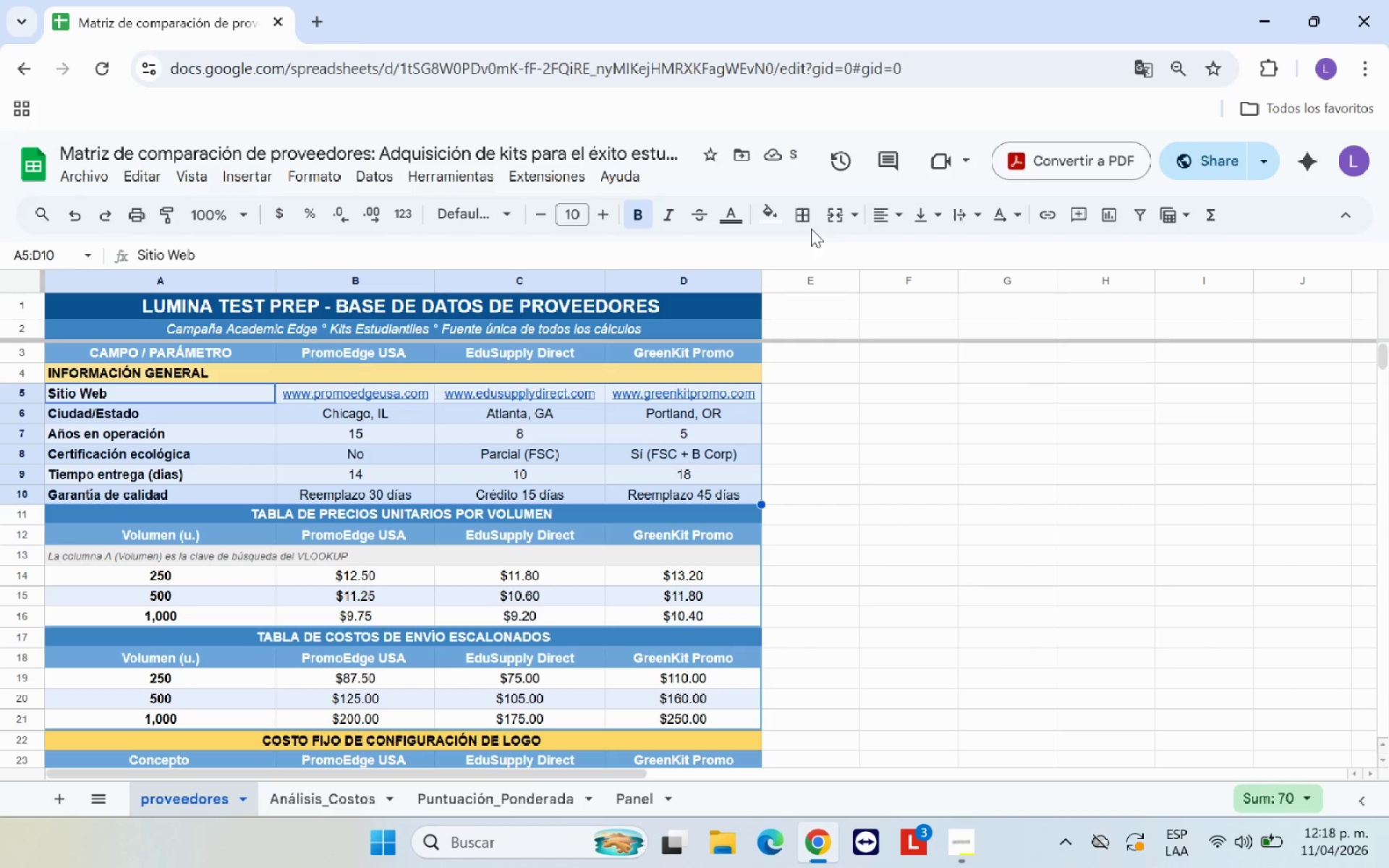 
left_click([810, 218])
 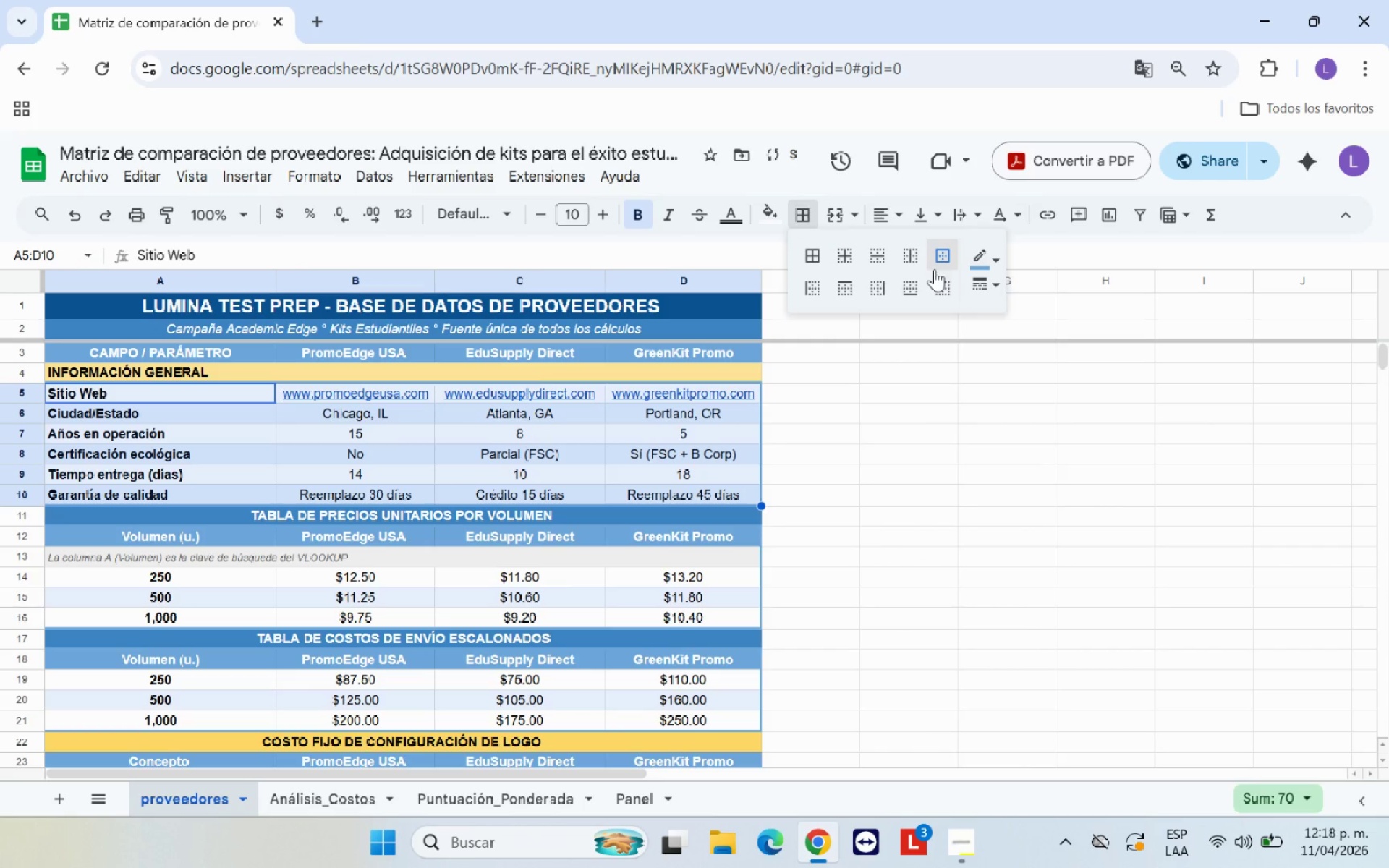 
double_click([858, 505])
 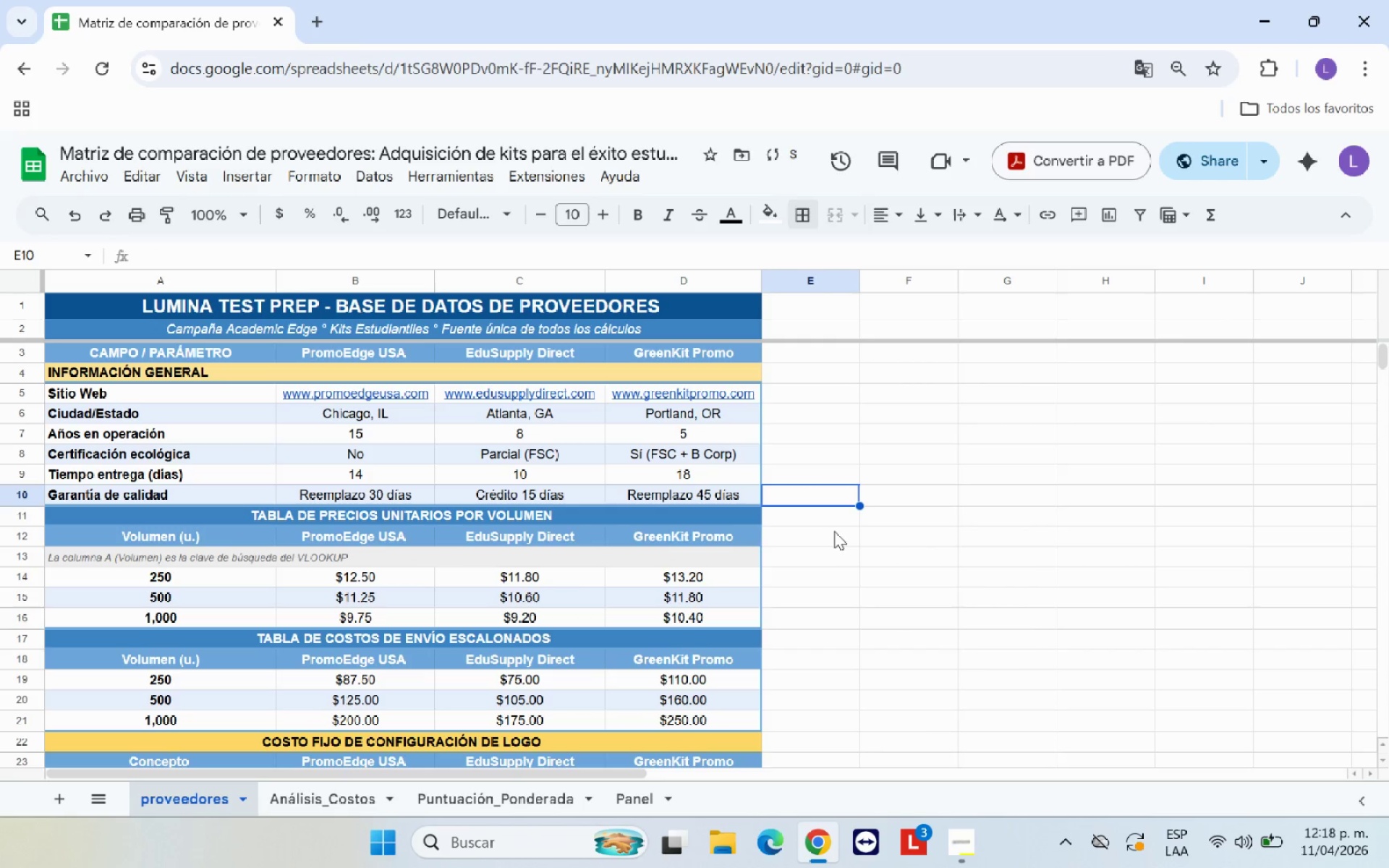 
scroll: coordinate [778, 555], scroll_direction: up, amount: 3.0
 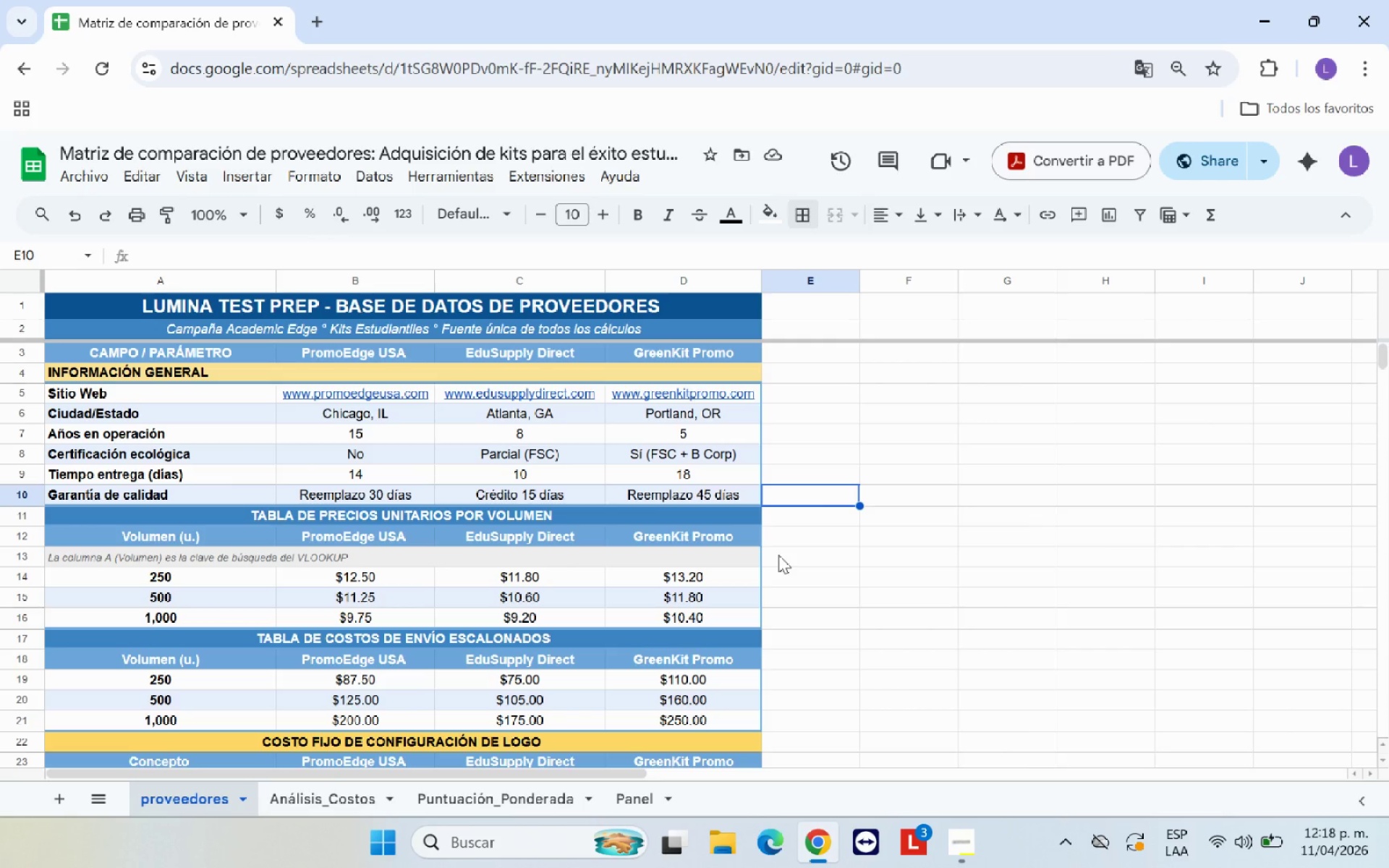 
scroll: coordinate [778, 555], scroll_direction: down, amount: 1.0
 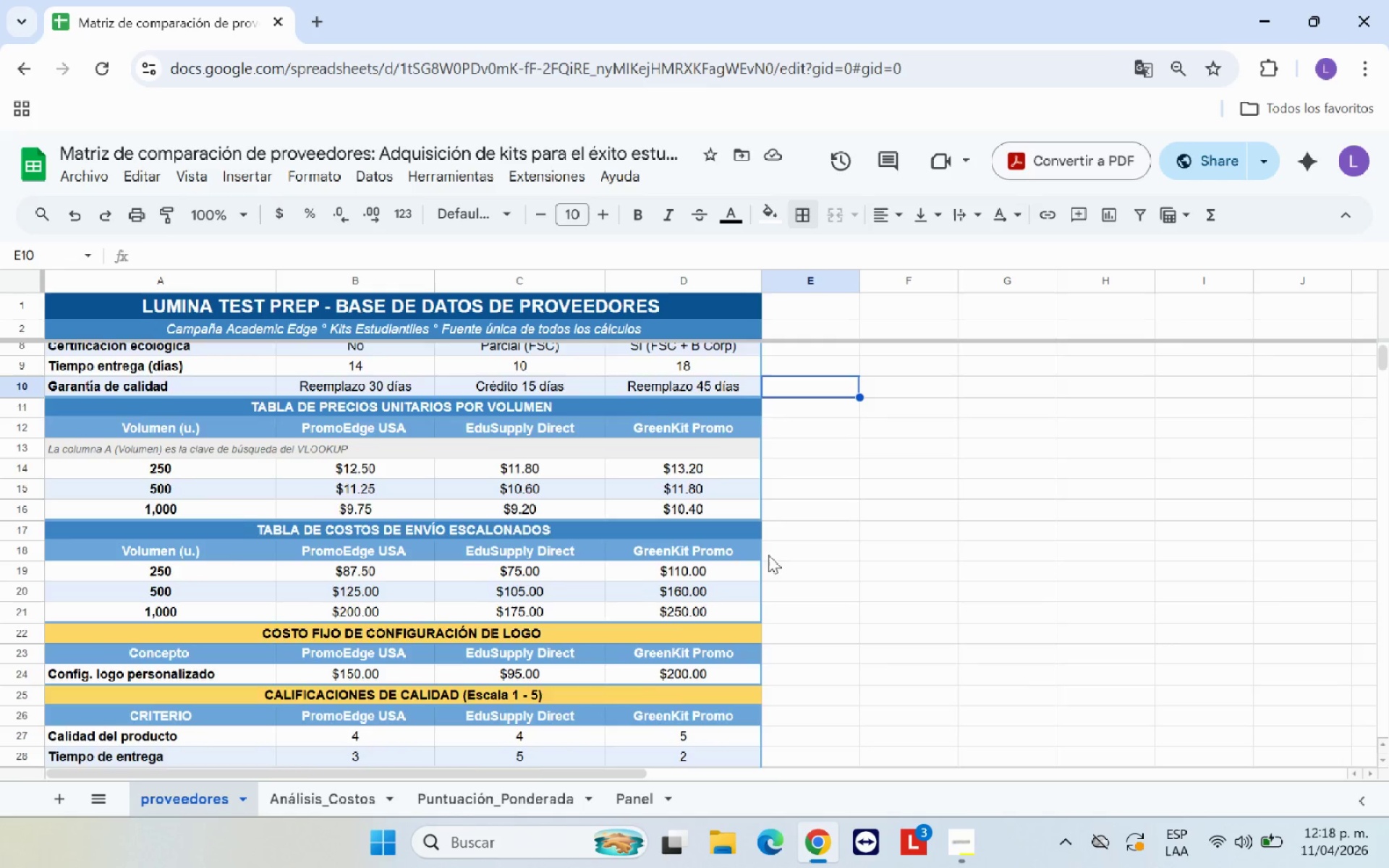 
scroll: coordinate [781, 562], scroll_direction: up, amount: 4.0
 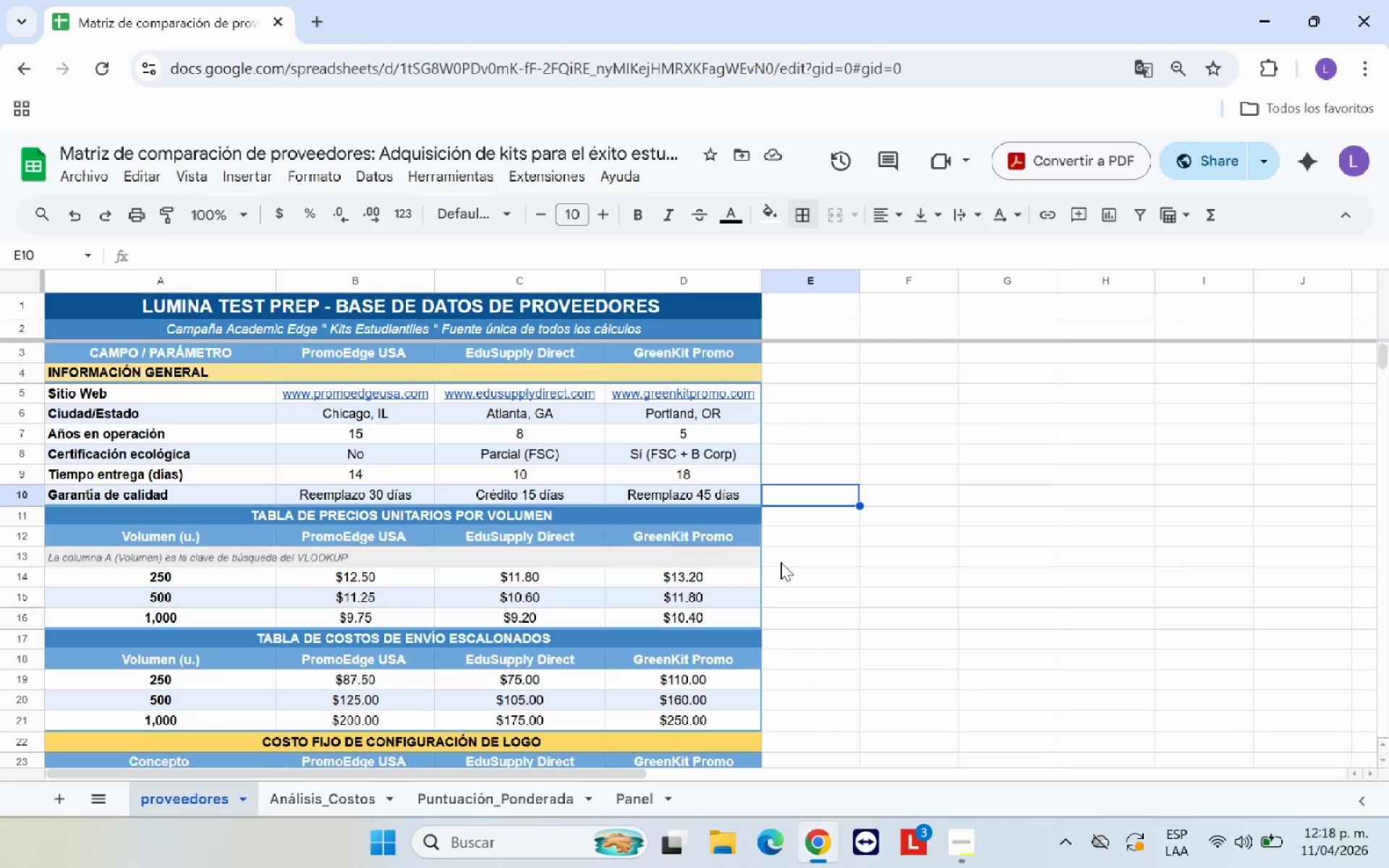 
scroll: coordinate [781, 561], scroll_direction: down, amount: 2.0
 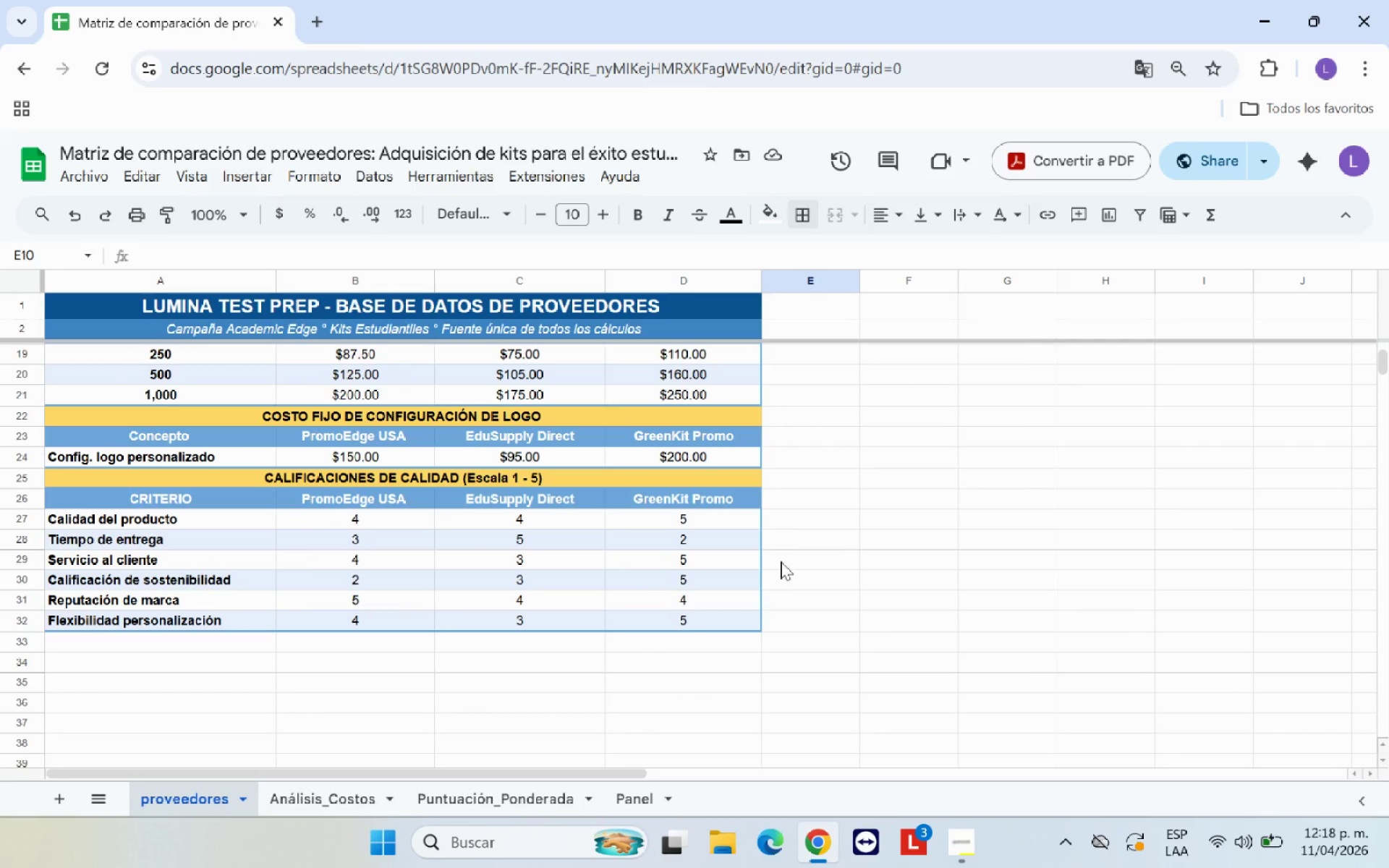 
scroll: coordinate [781, 561], scroll_direction: up, amount: 2.0
 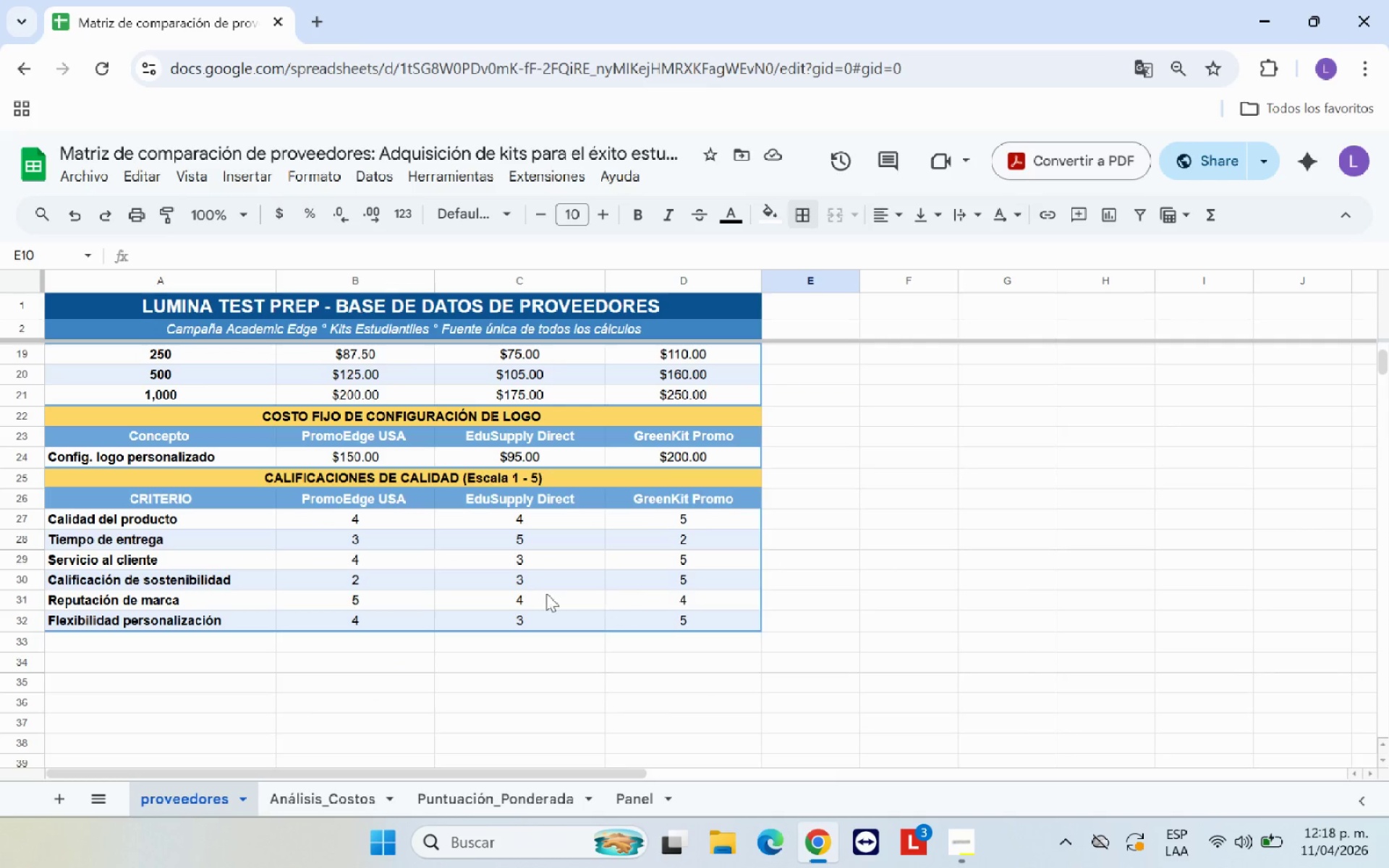 
left_click([363, 543])
 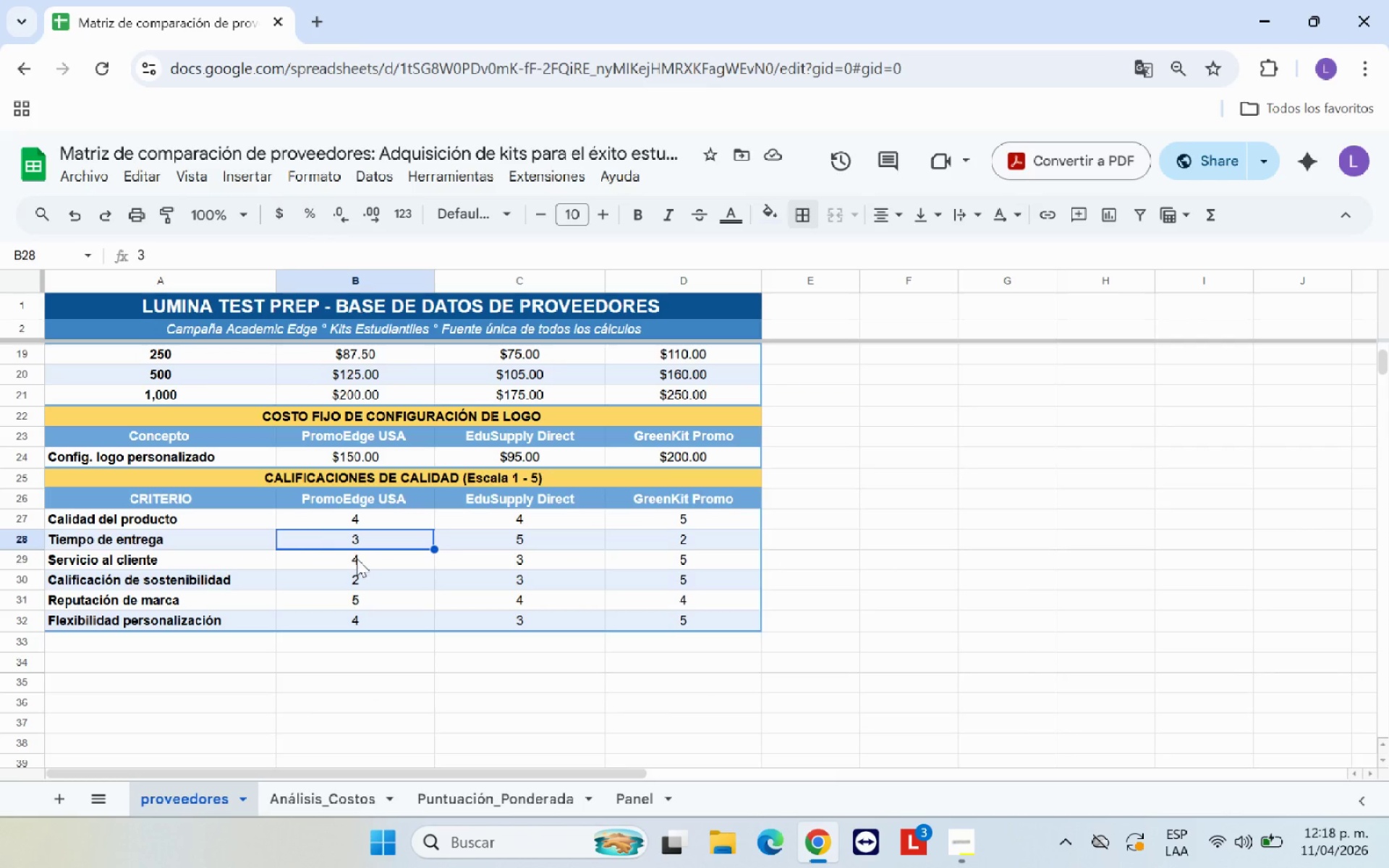 
left_click([357, 558])
 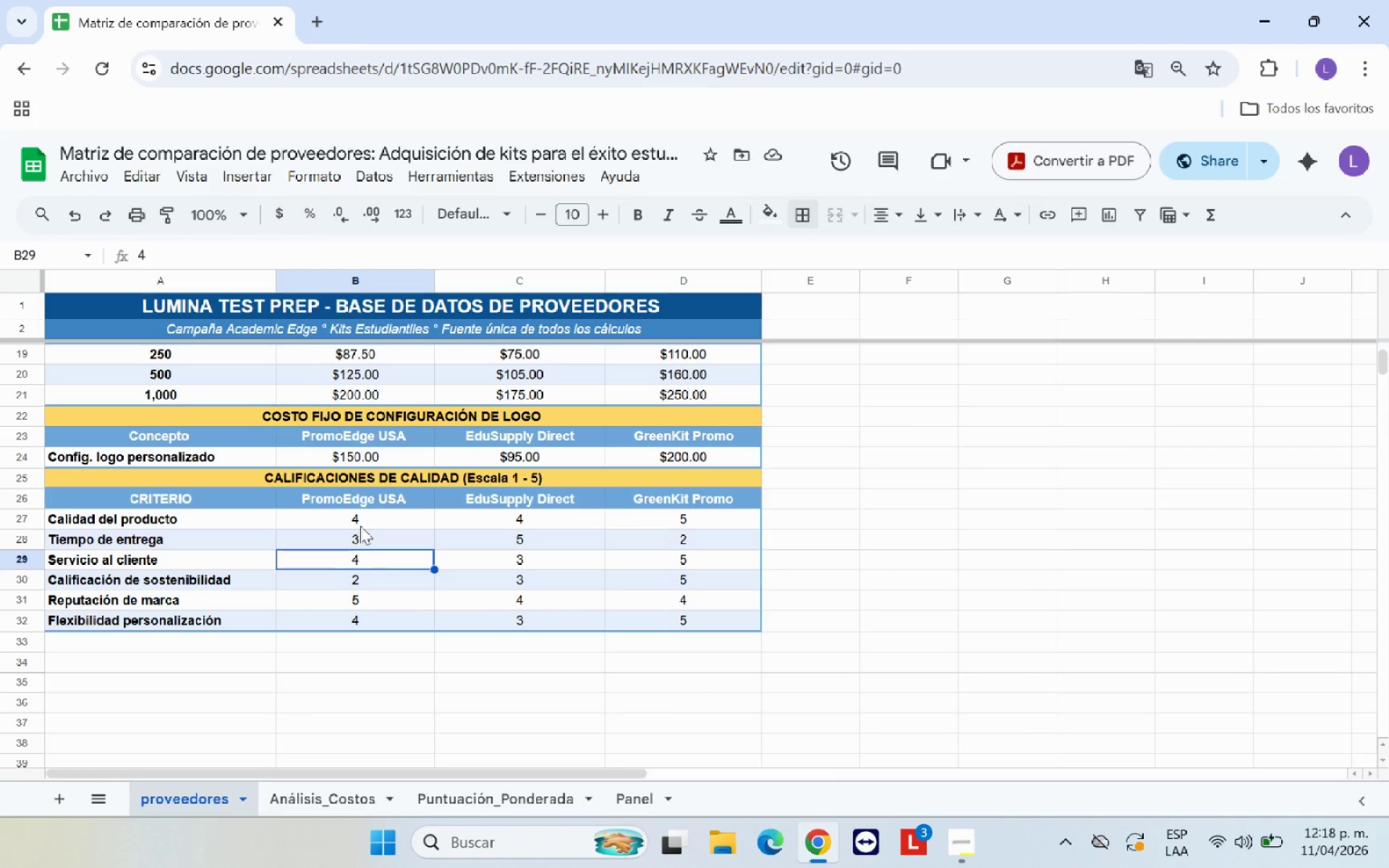 
left_click([364, 522])
 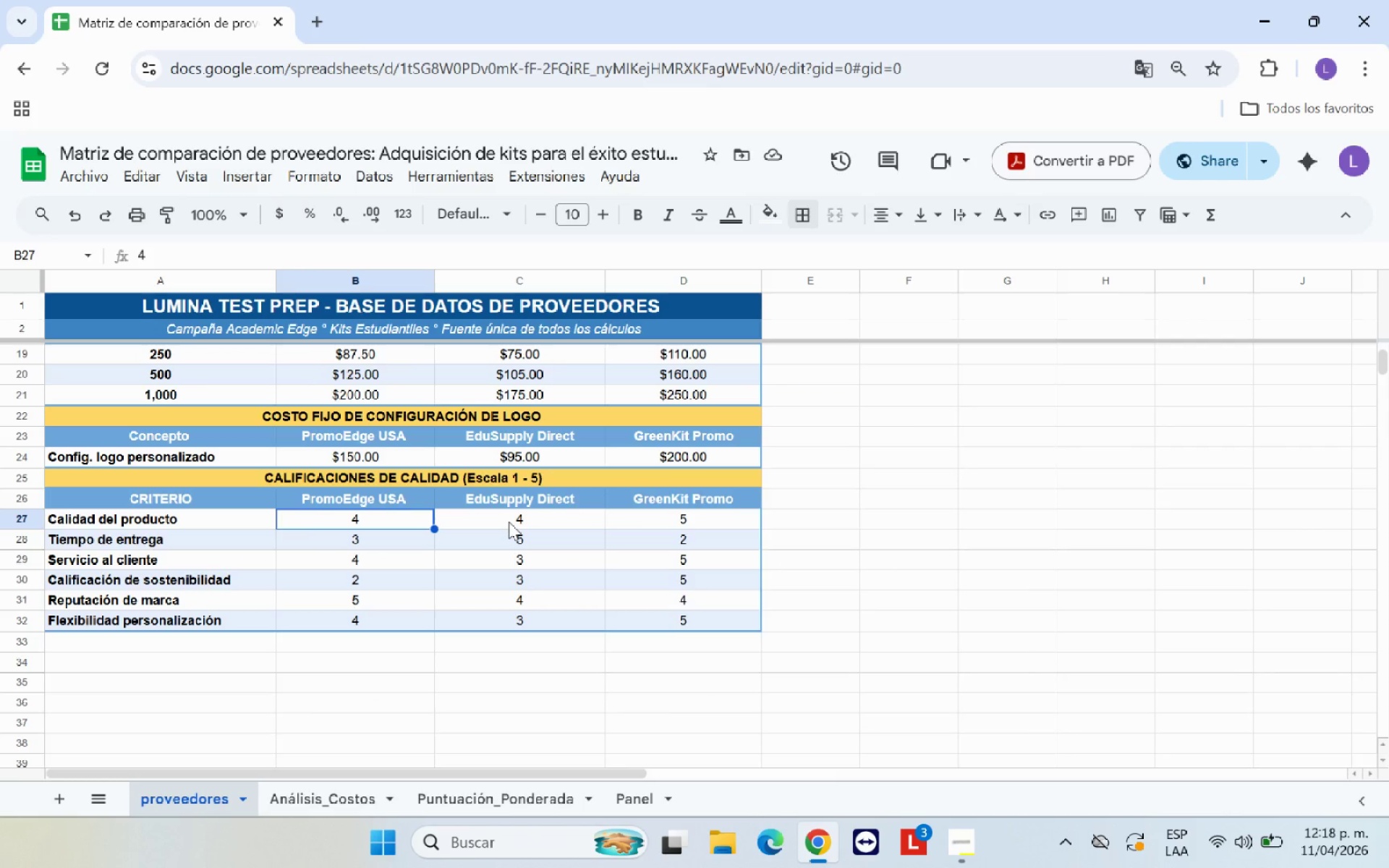 
left_click([509, 522])
 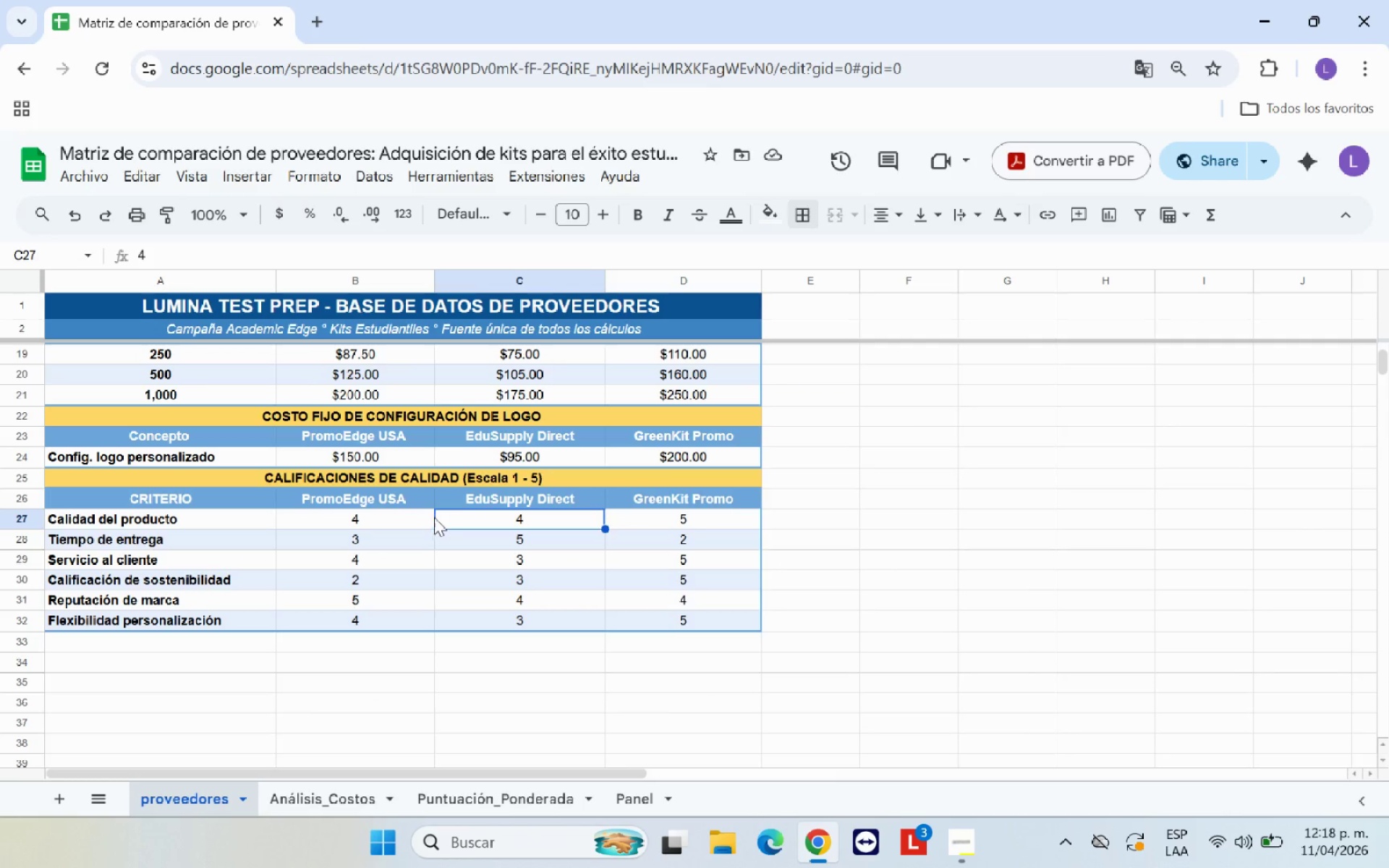 
left_click([399, 522])
 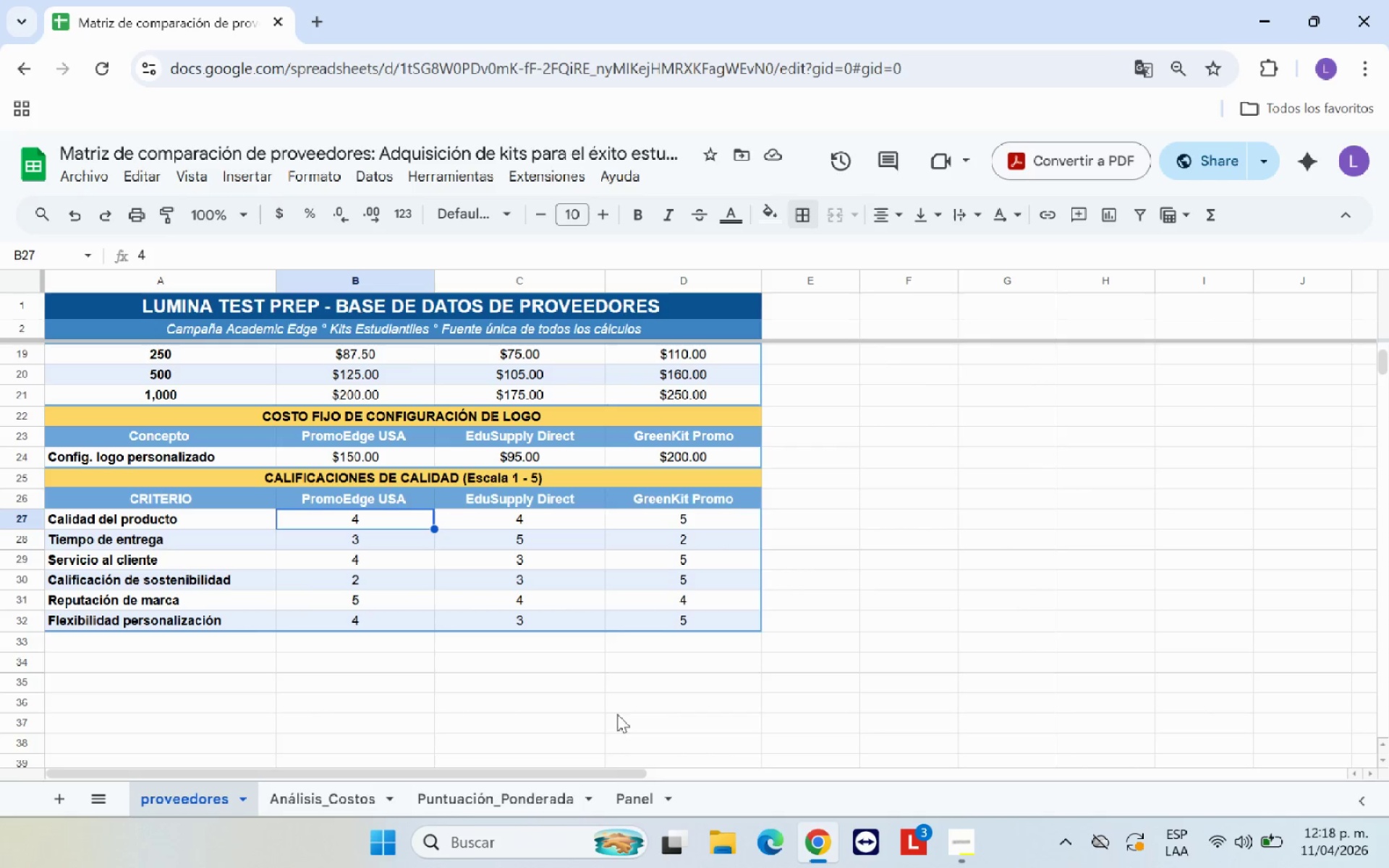 
left_click([630, 794])
 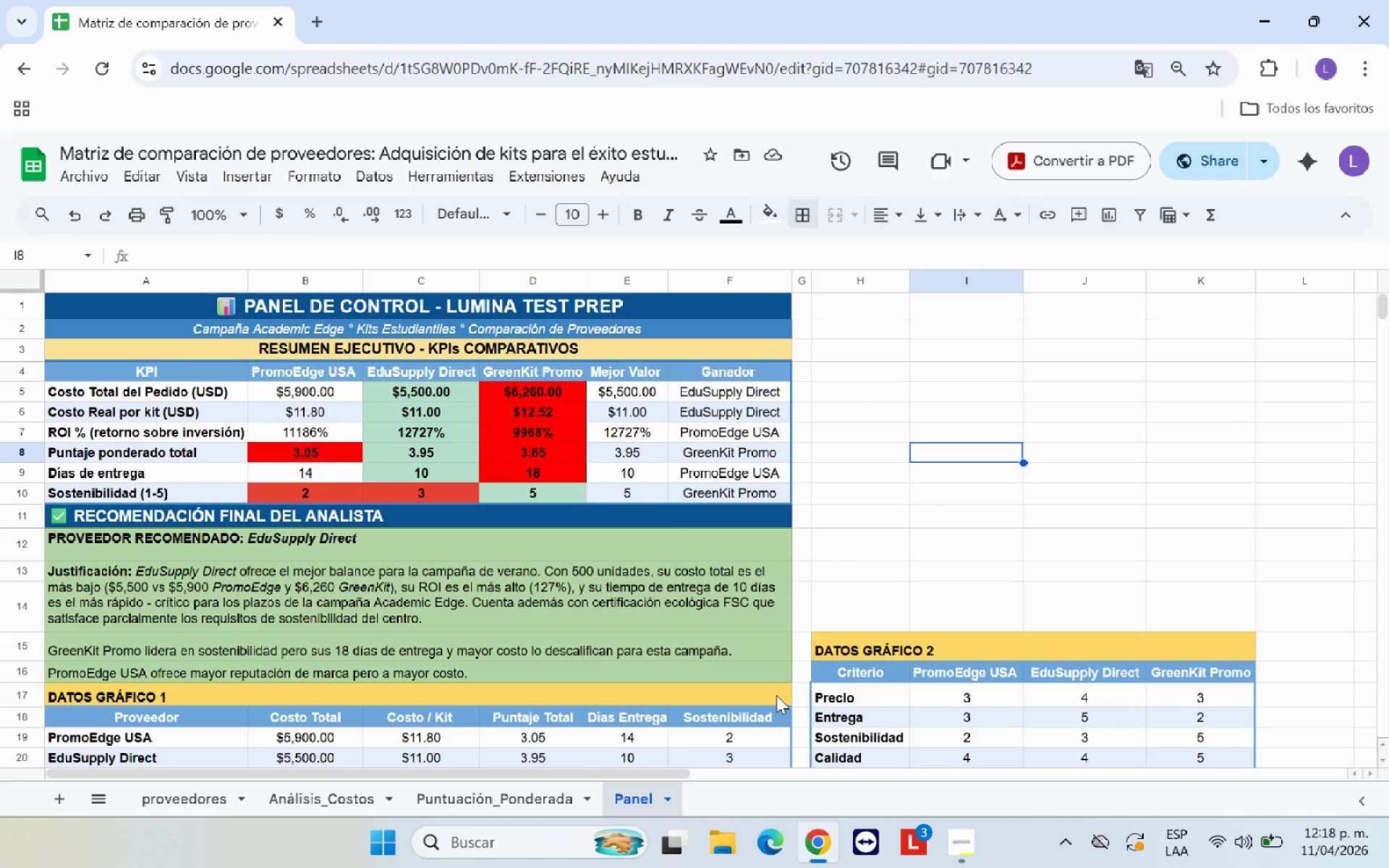 
scroll: coordinate [776, 695], scroll_direction: down, amount: 1.0
 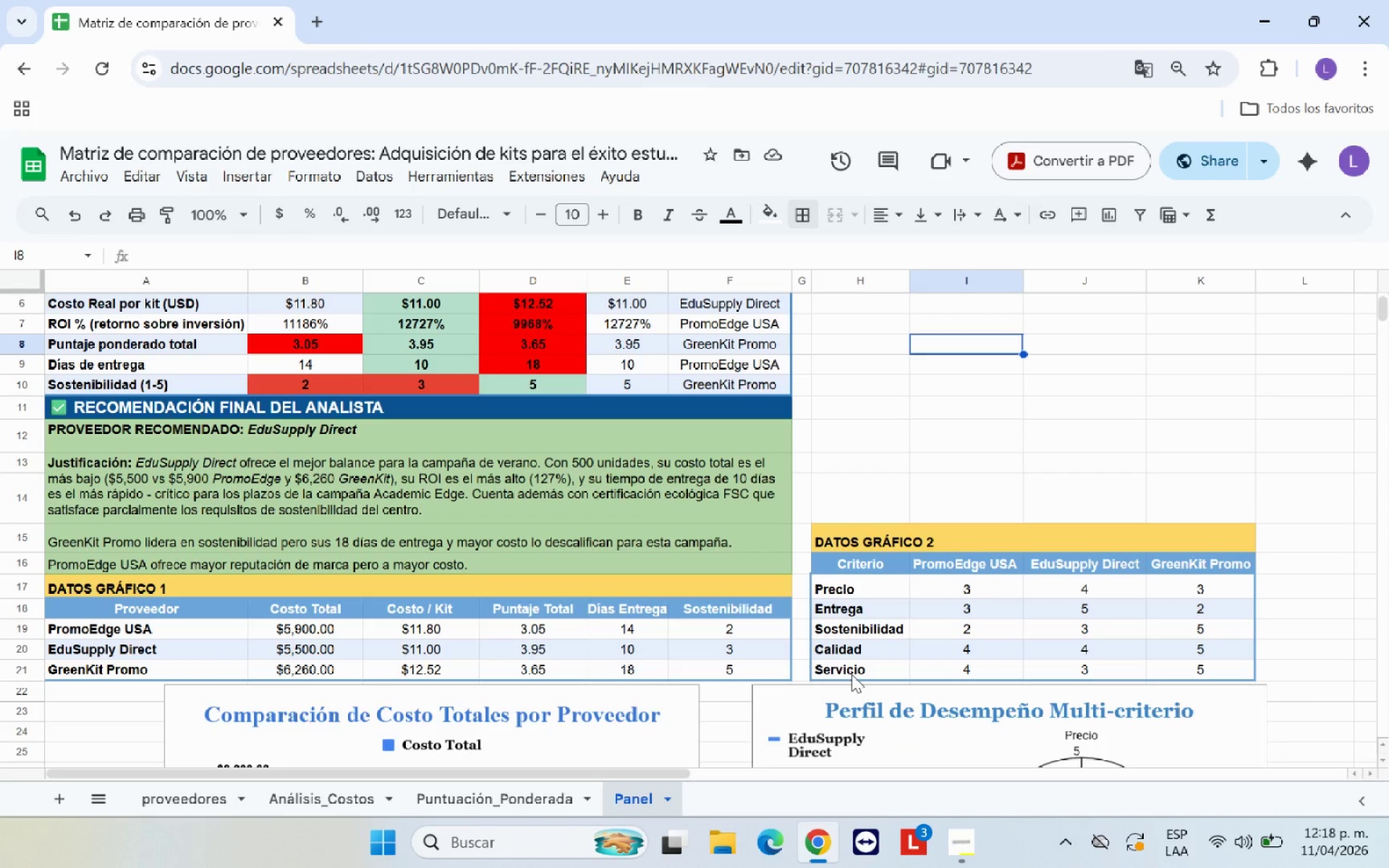 
left_click([952, 650])
 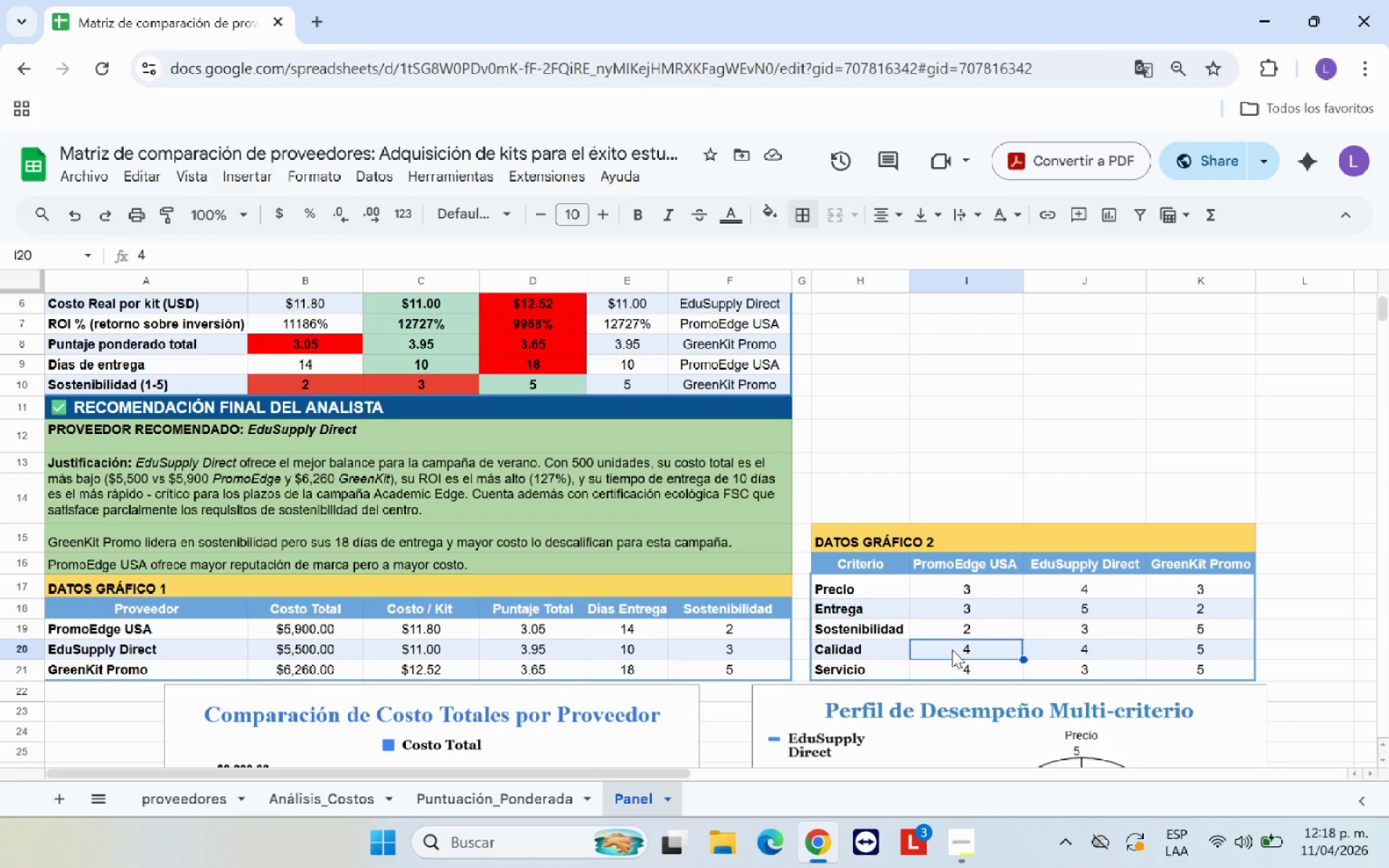 
key(Shift+0)
 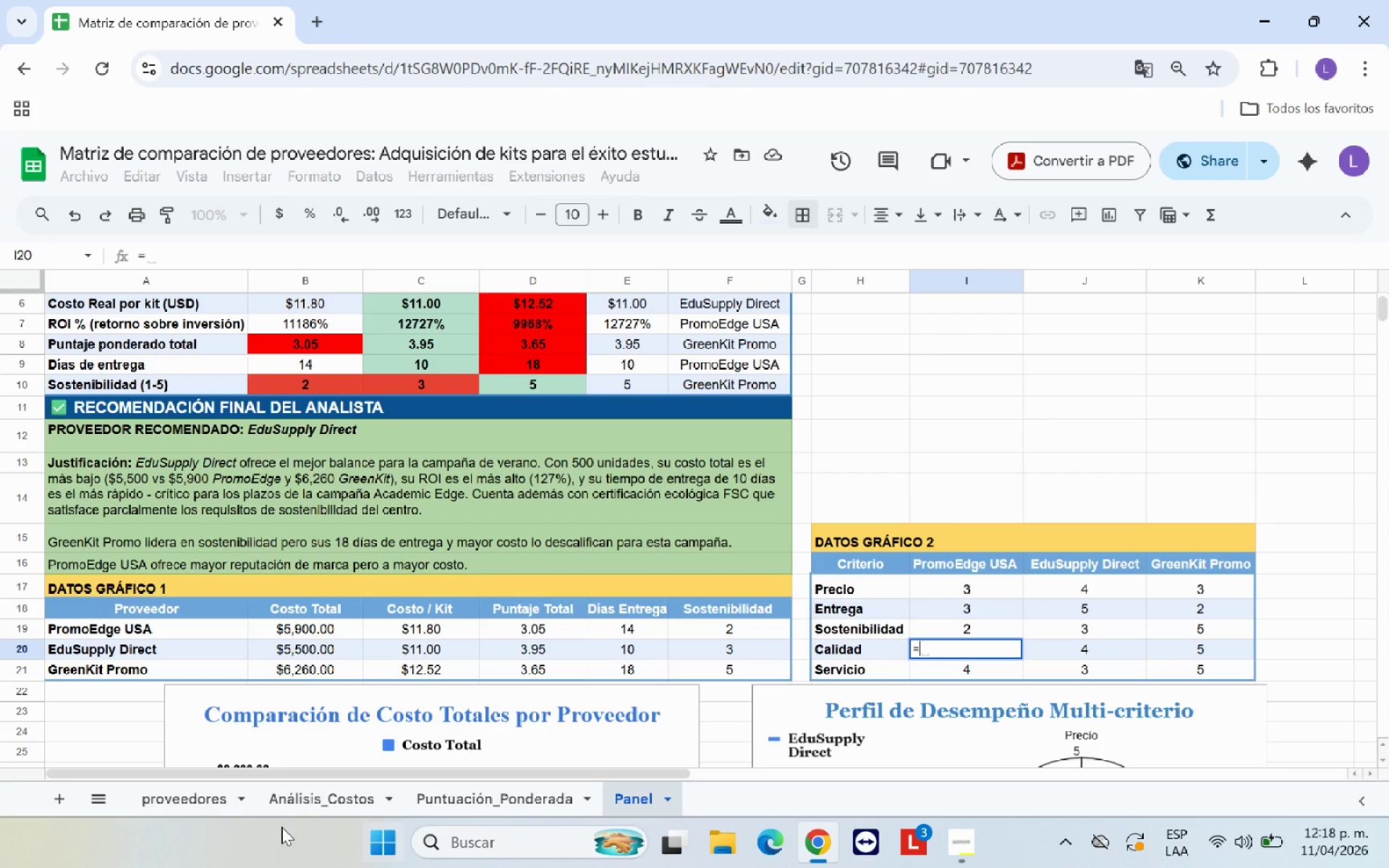 
left_click([203, 800])
 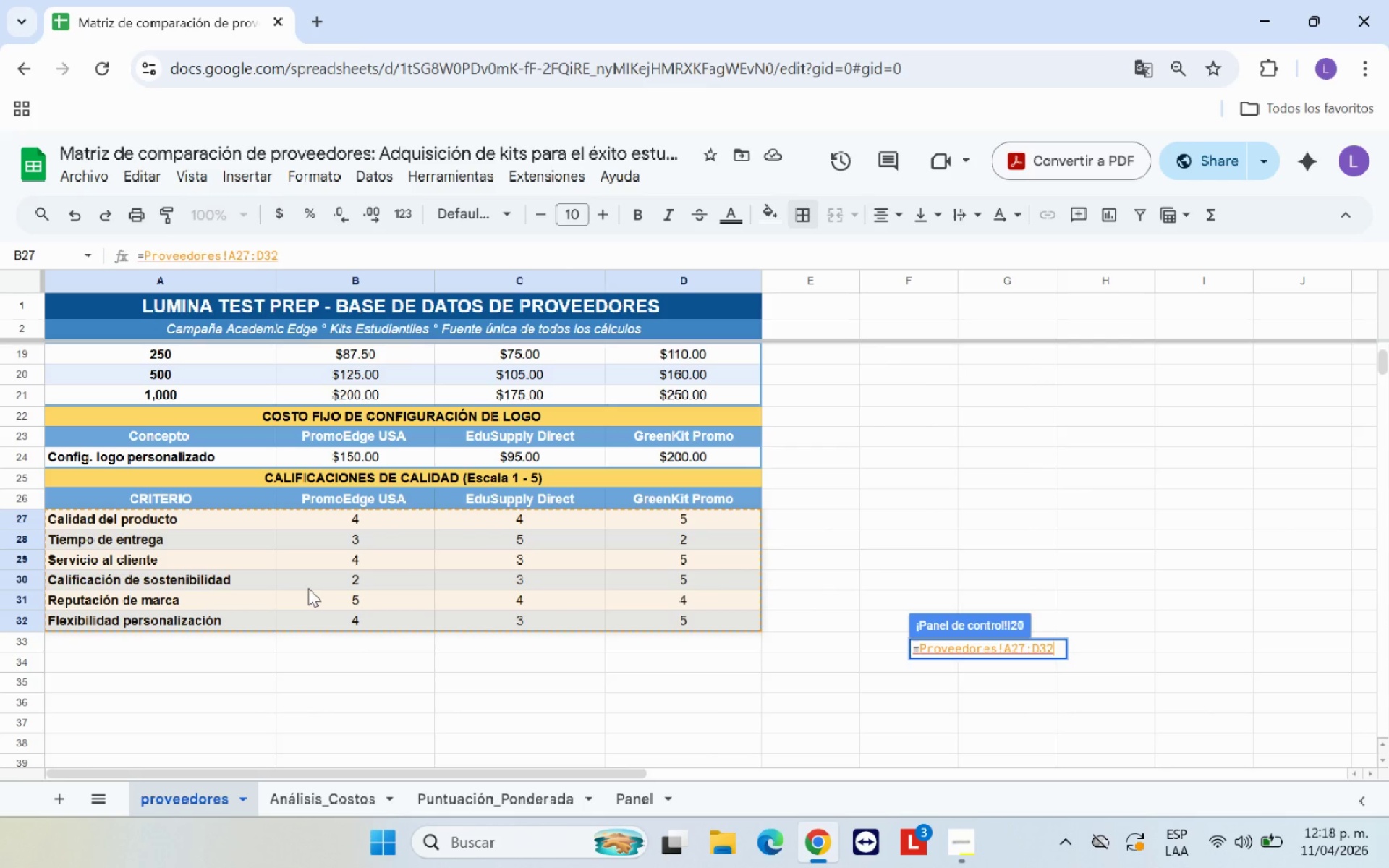 
wait(6.16)
 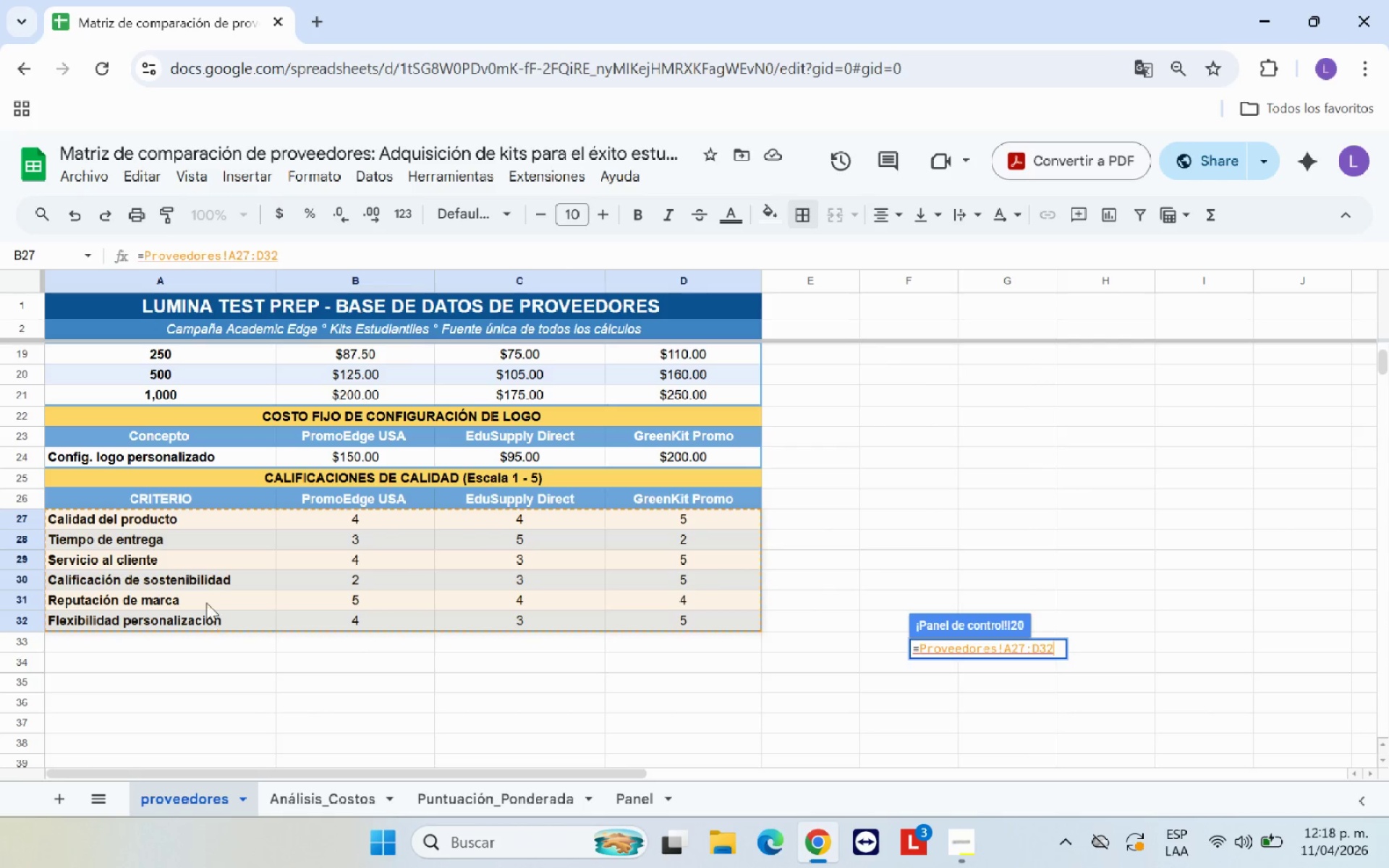 
left_click([356, 523])
 